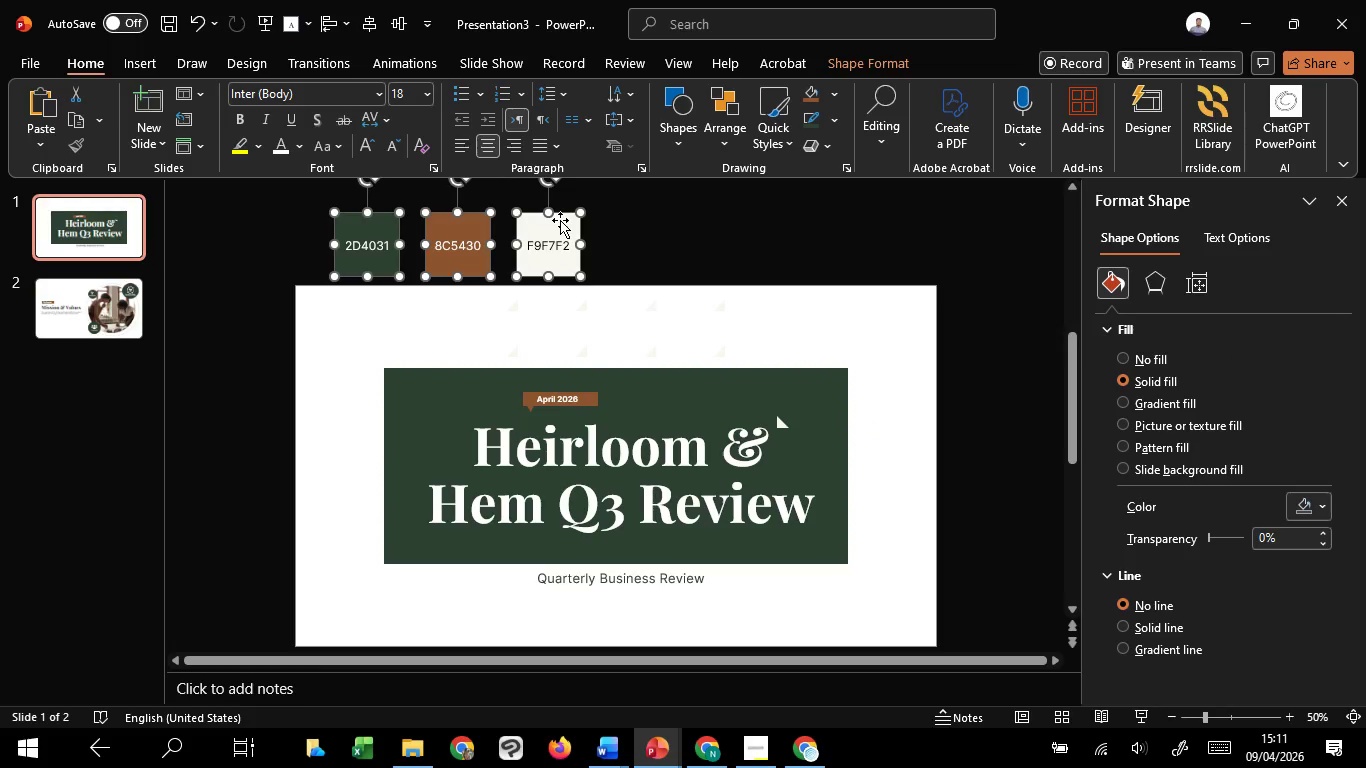 
key(Delete)
 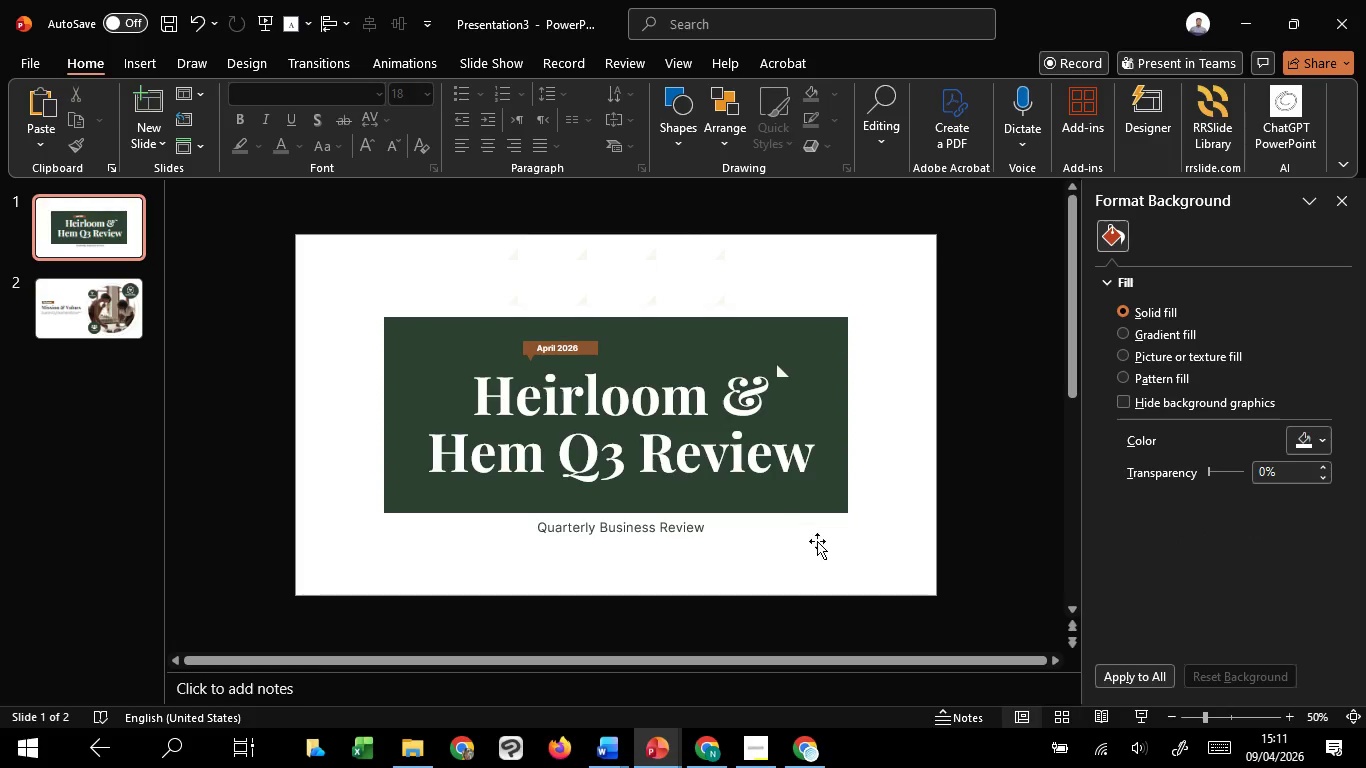 
scroll: coordinate [852, 557], scroll_direction: down, amount: 1.0
 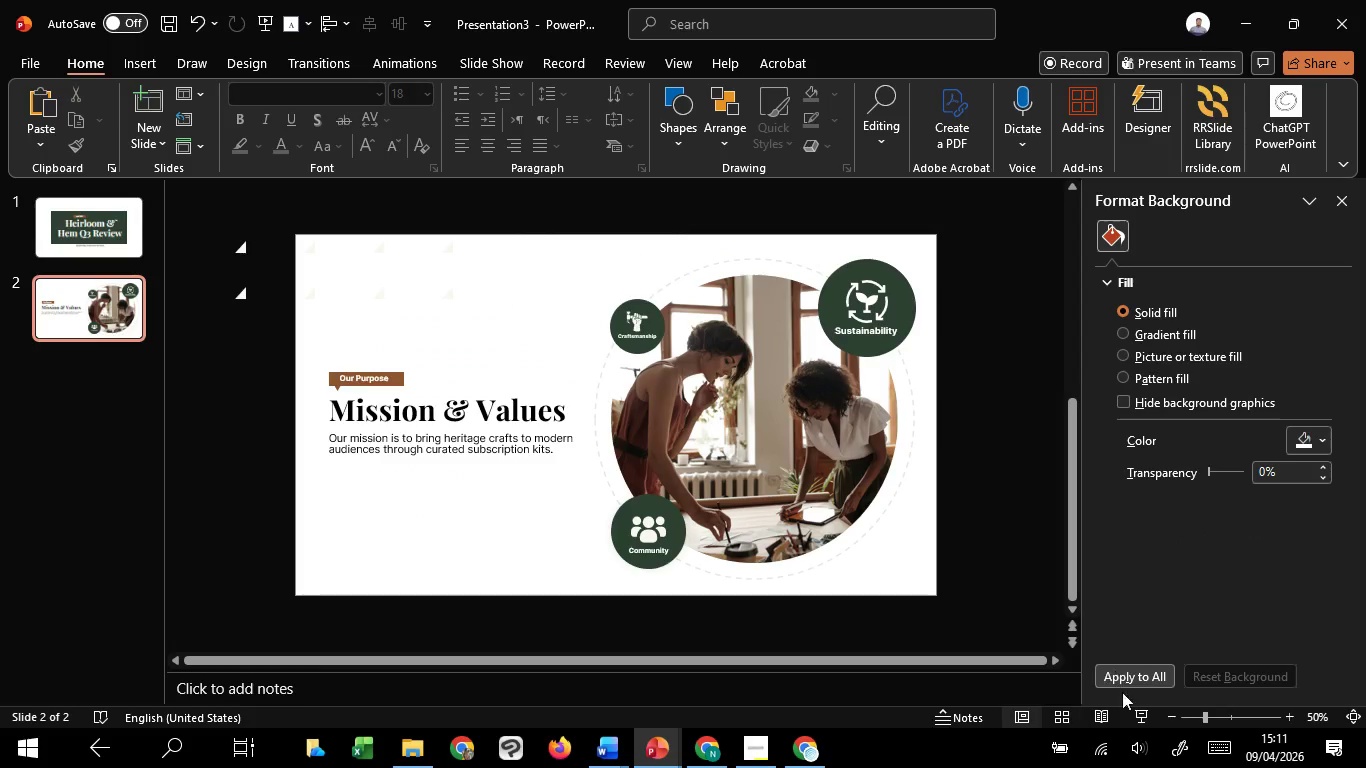 
left_click([1140, 710])
 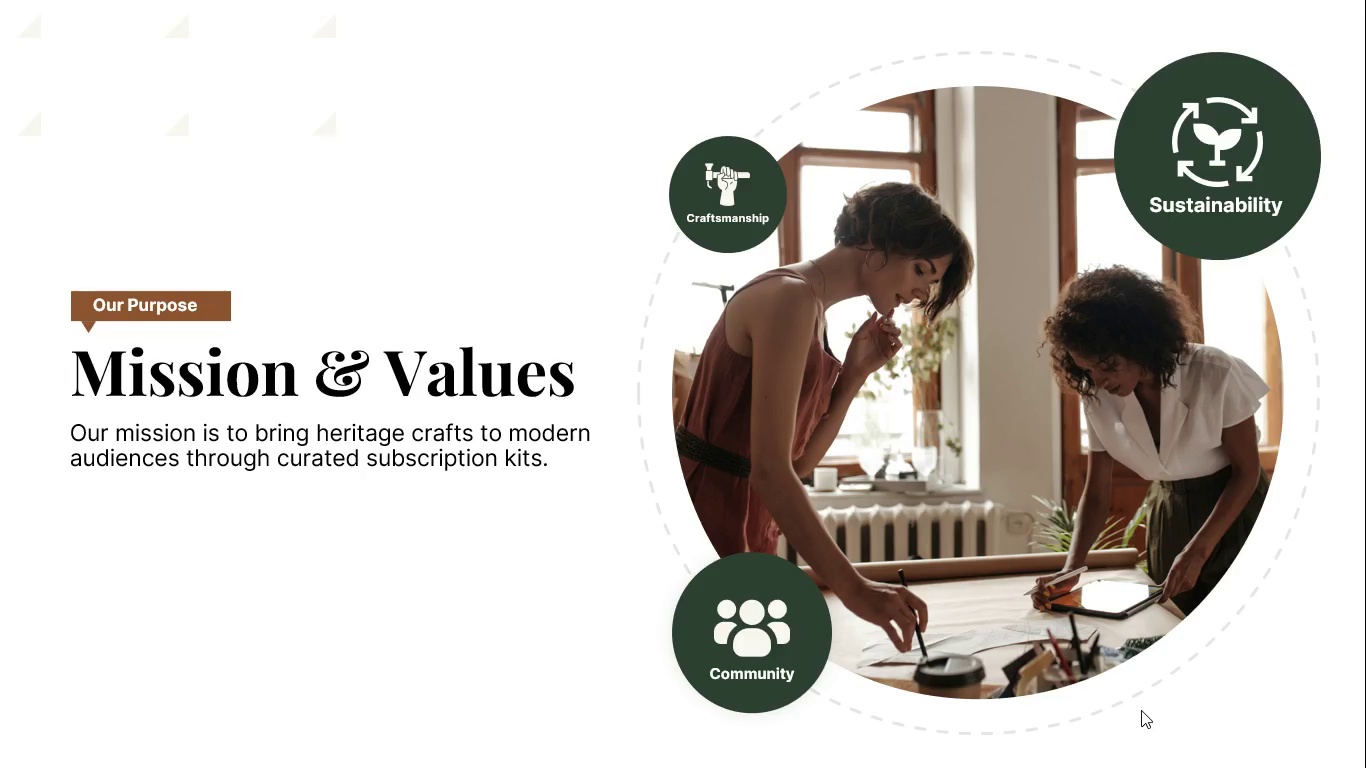 
wait(6.2)
 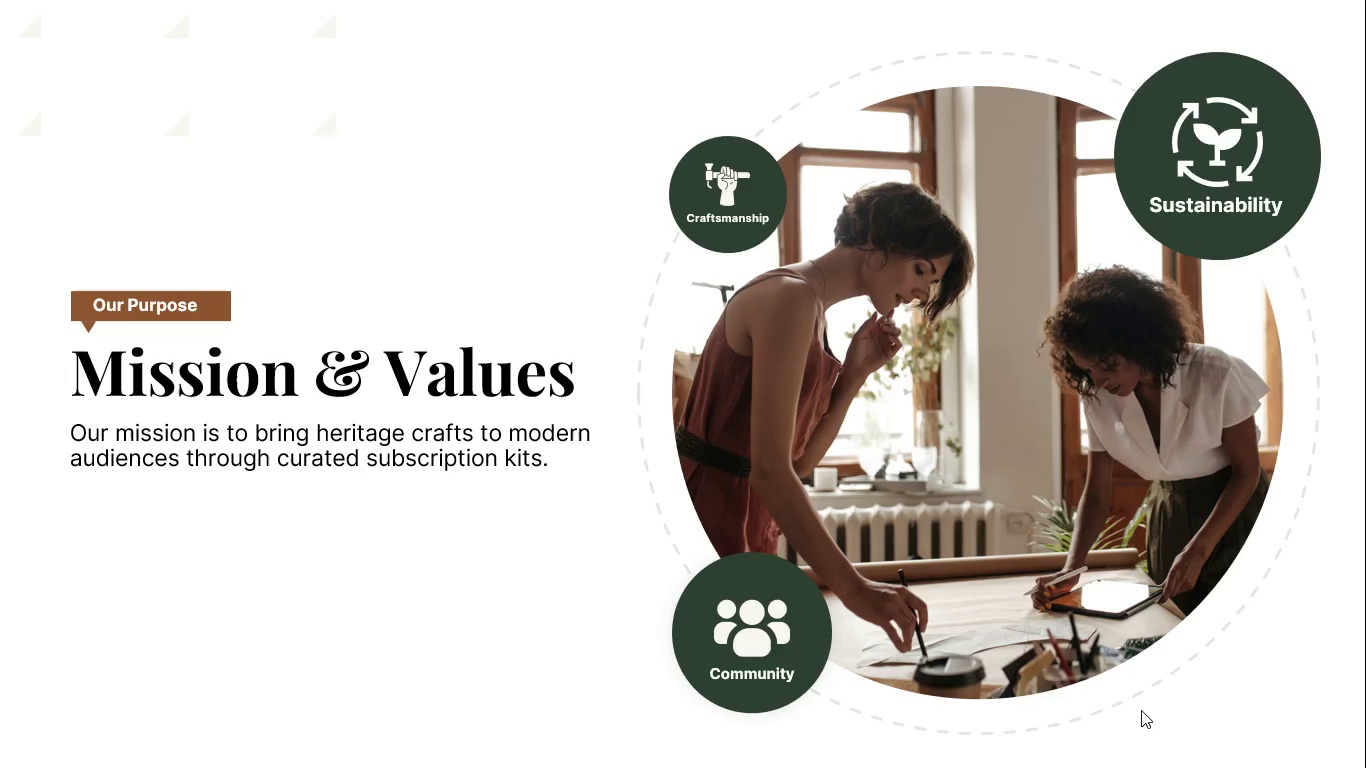 
key(Escape)
 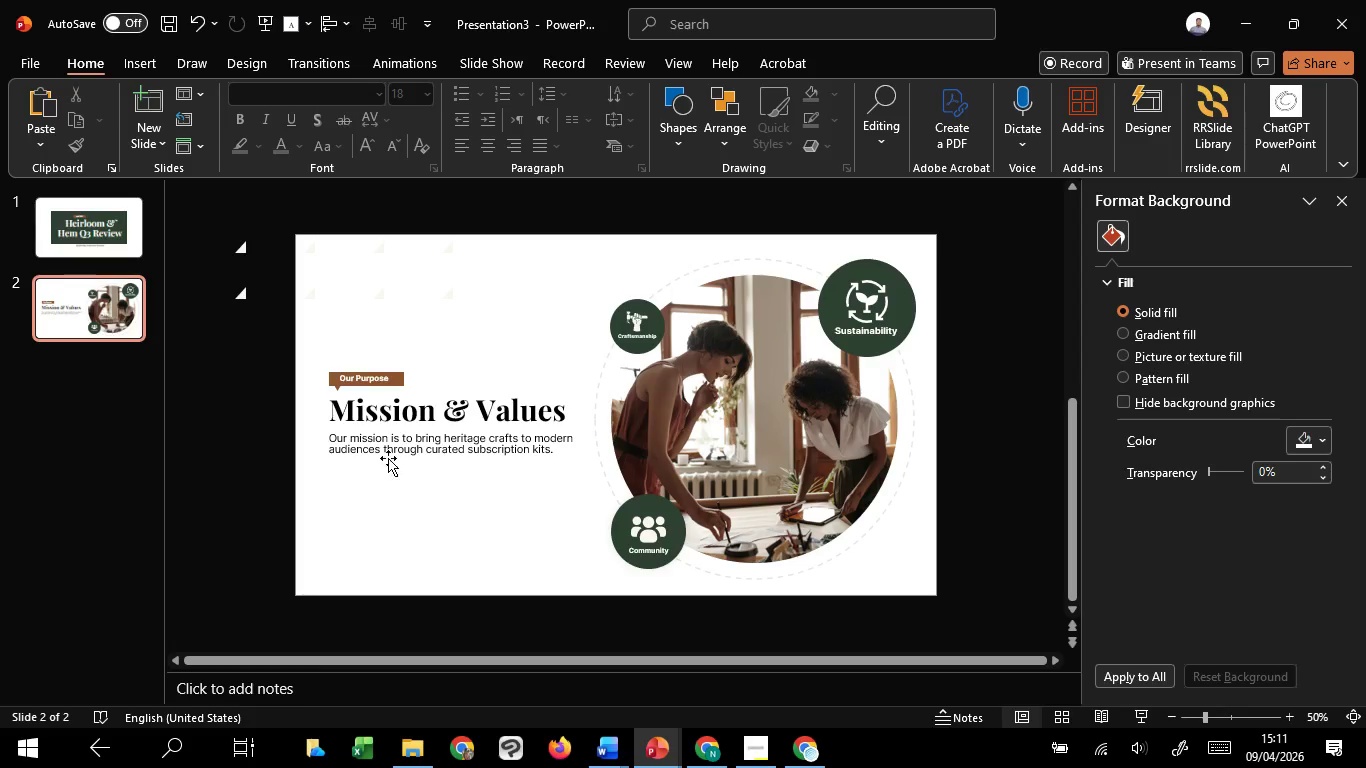 
left_click([388, 458])
 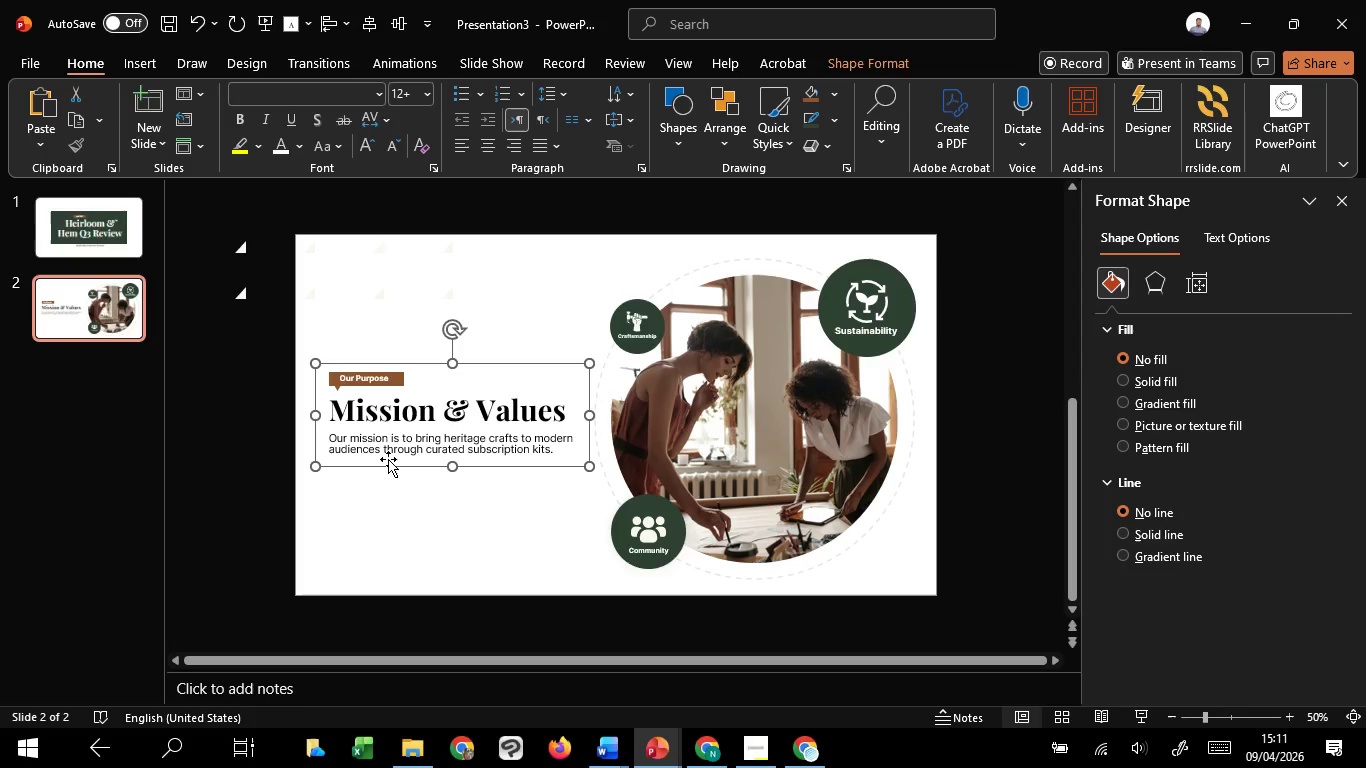 
hold_key(key=ControlLeft, duration=0.45)
 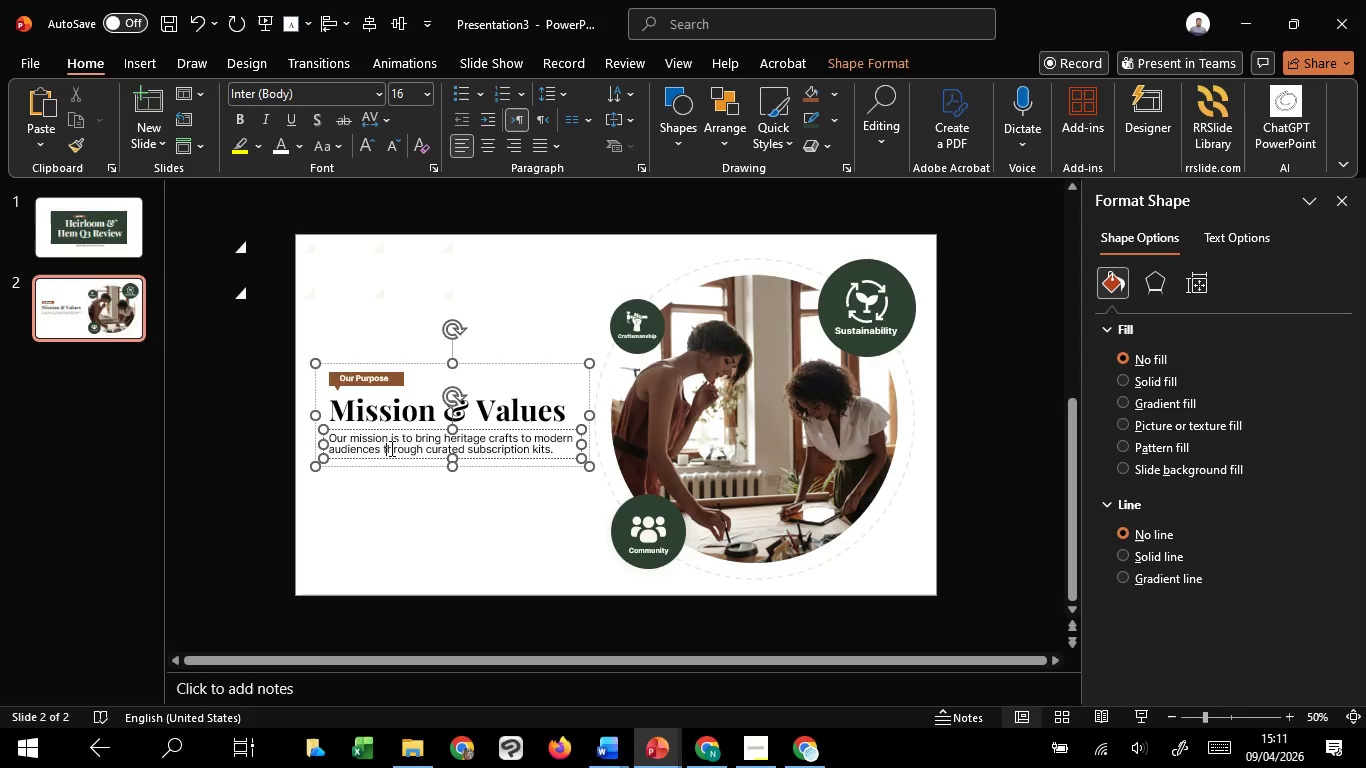 
key(Control+Shift+ShiftLeft)
 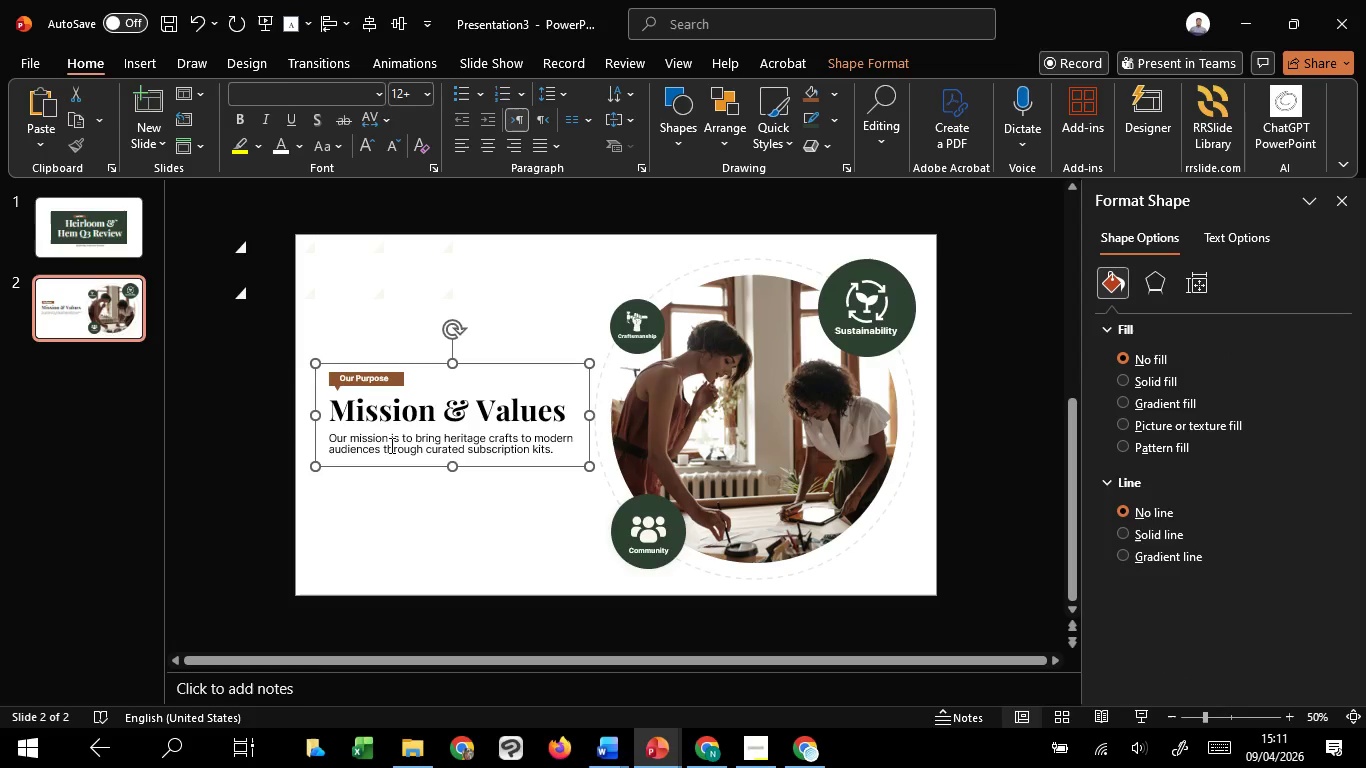 
left_click([390, 445])
 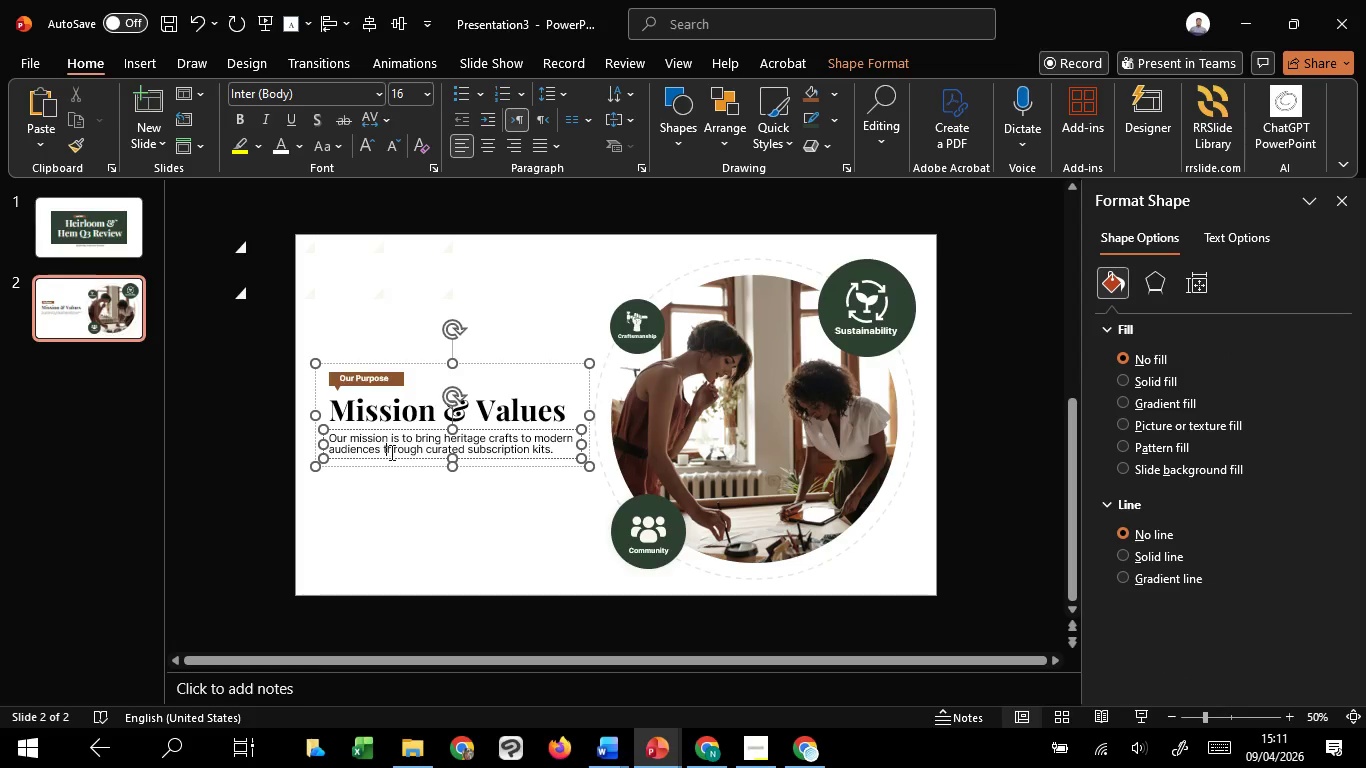 
hold_key(key=ControlLeft, duration=2.3)
hold_key(key=ShiftLeft, duration=2.12)
left_click_drag(start_coordinate=[392, 456], to_coordinate=[387, 492])
 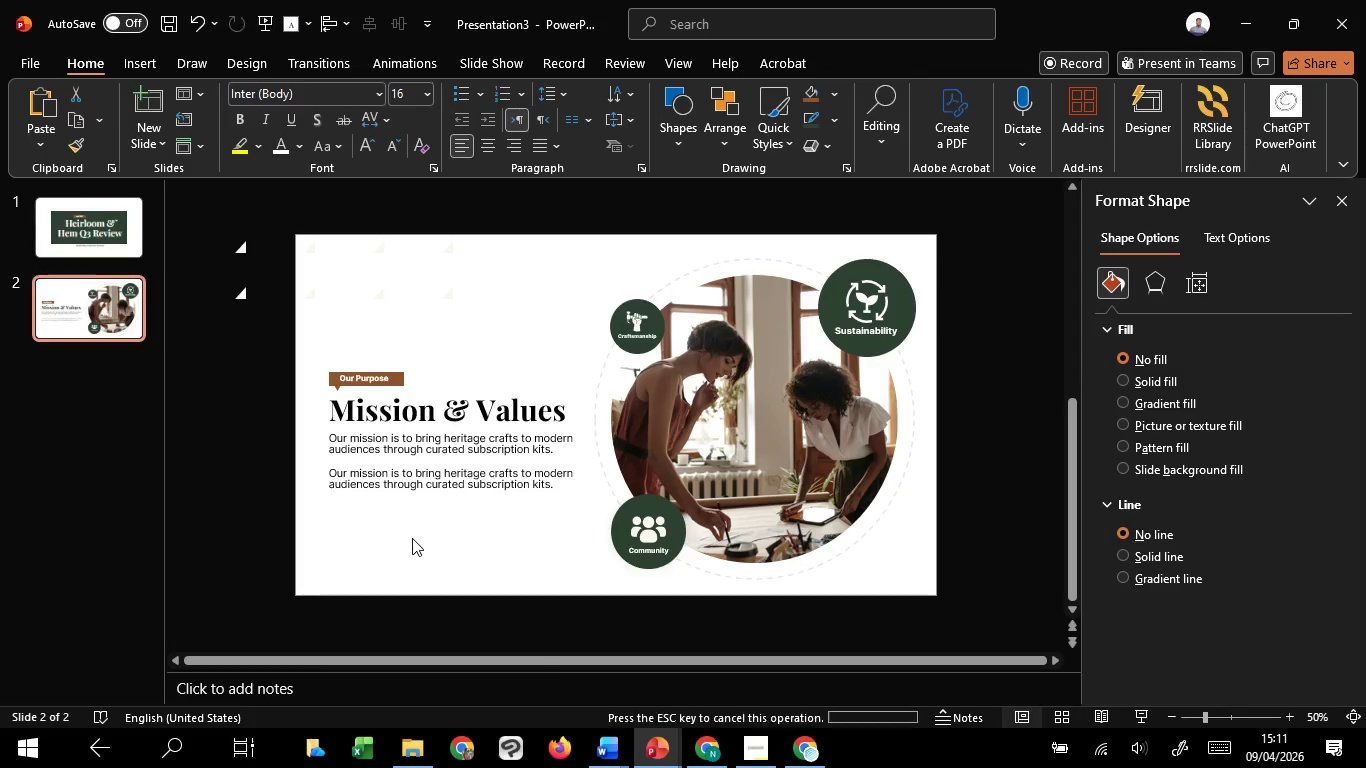 
hold_key(key=C, duration=7.19)
 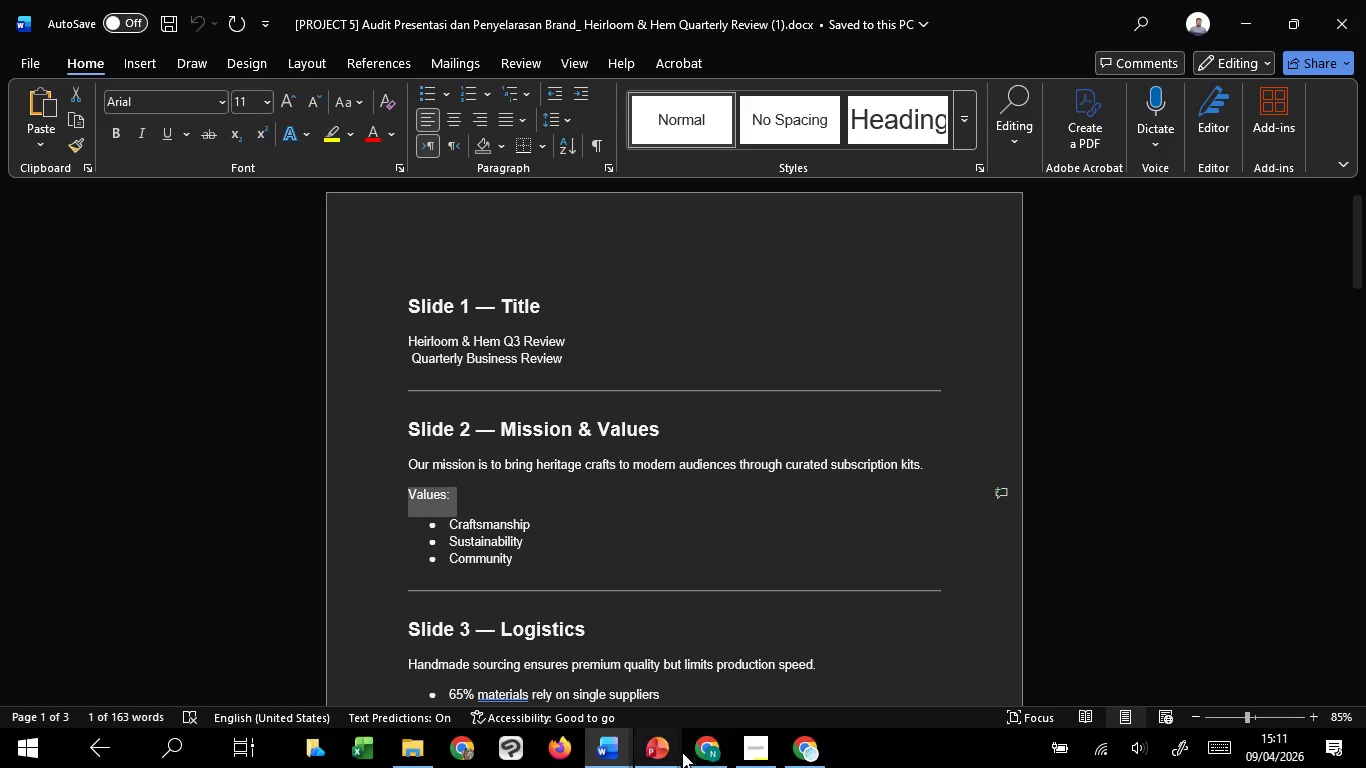 
left_click([412, 532])
 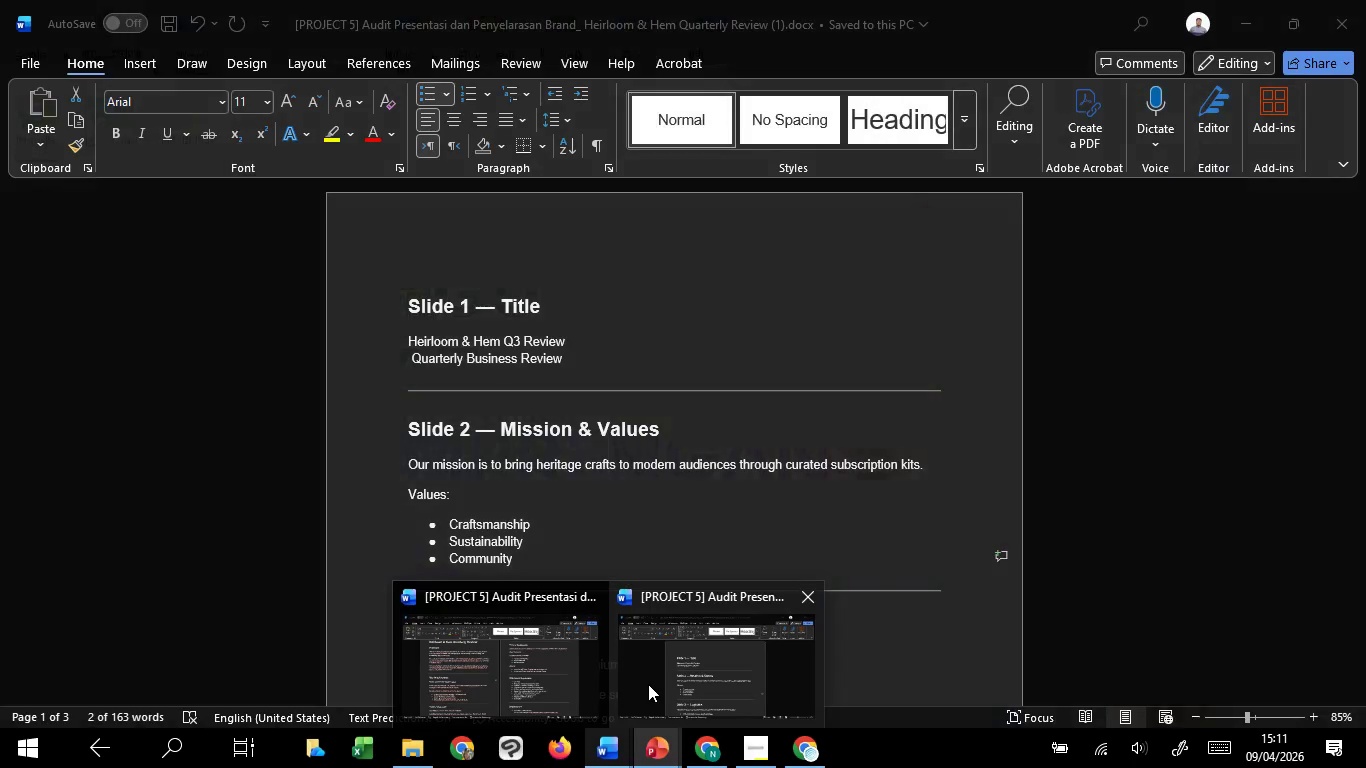 
left_click([648, 684])
 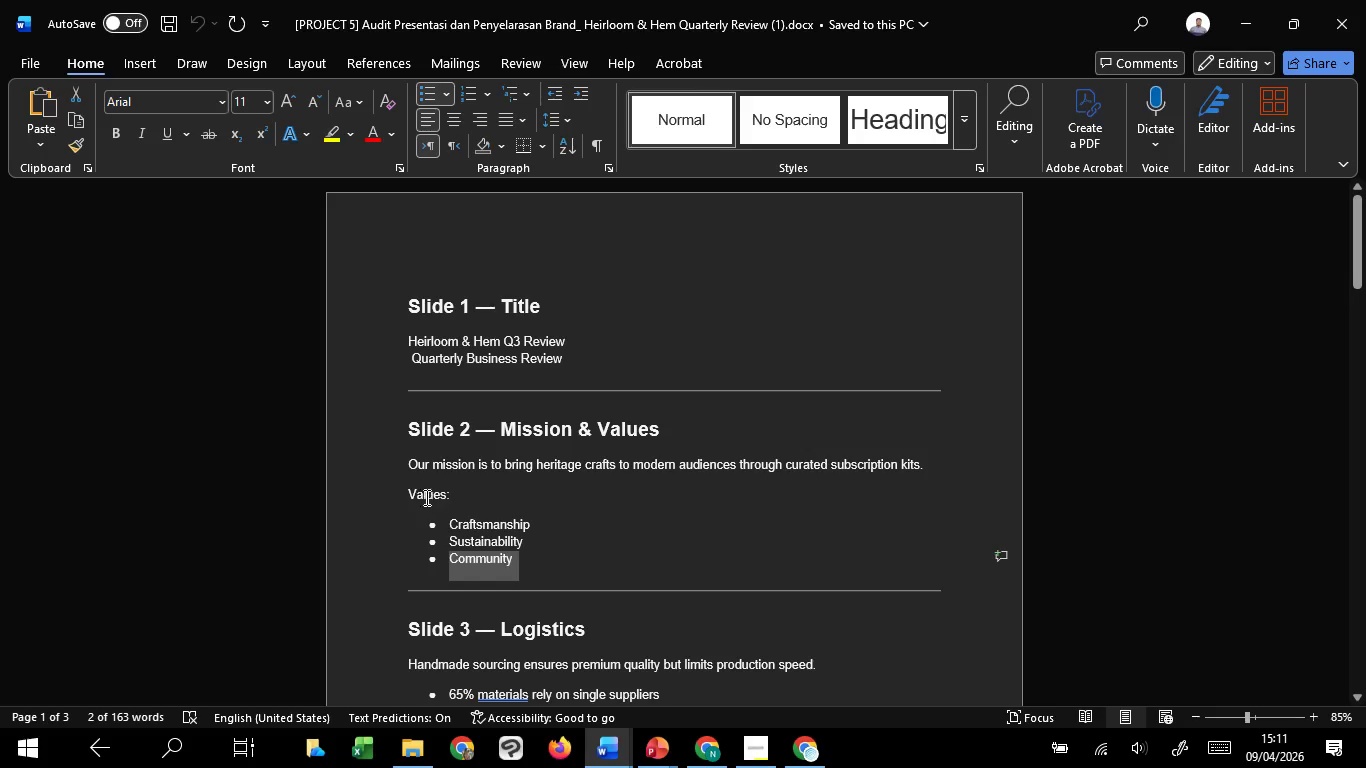 
left_click_drag(start_coordinate=[410, 492], to_coordinate=[454, 494])
 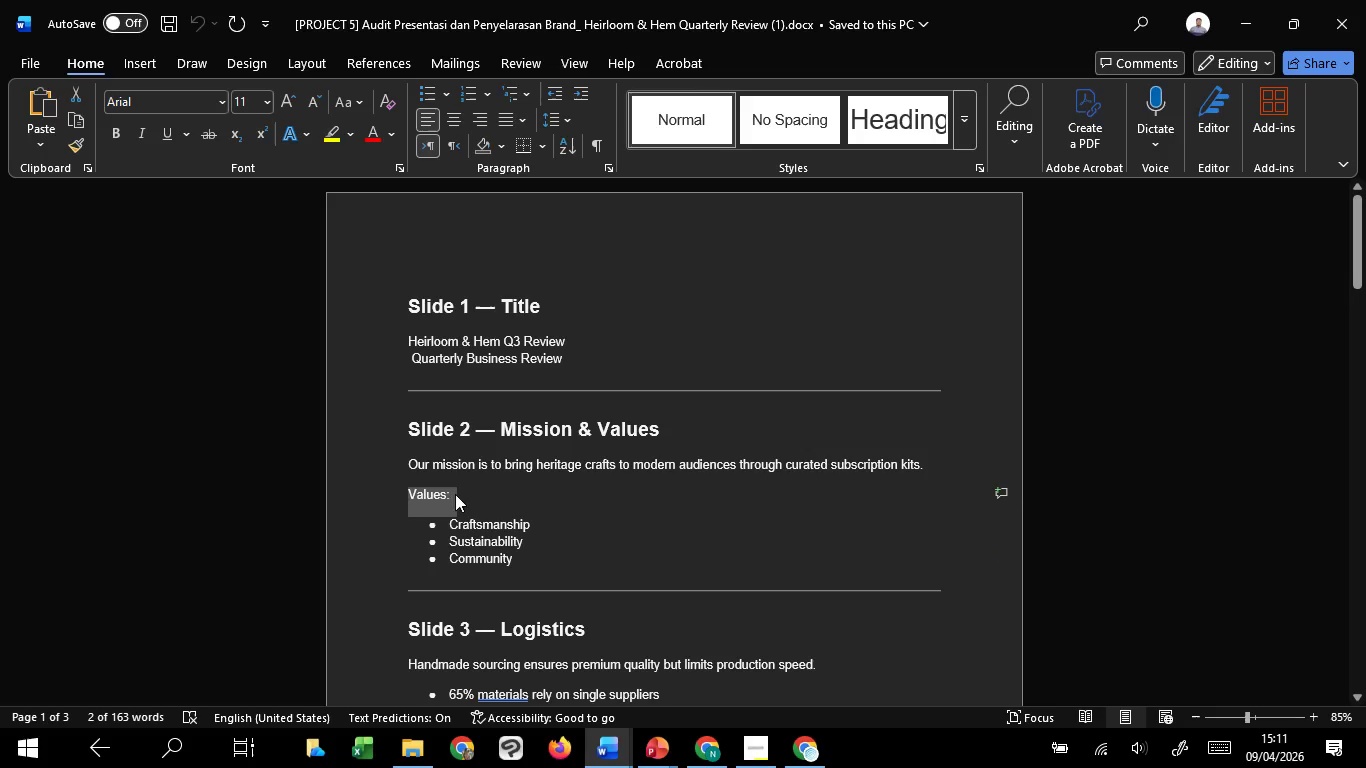 
key(Control+C)
 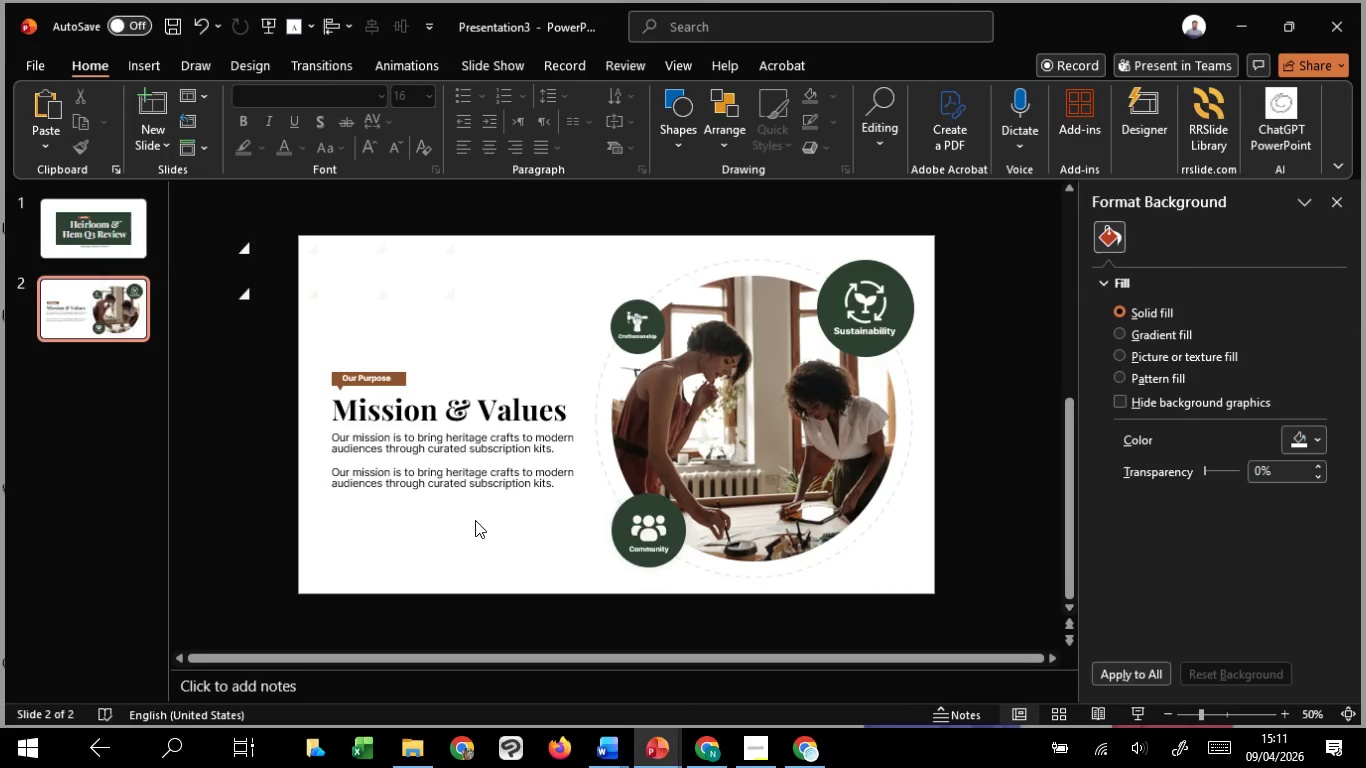 
double_click([441, 477])
 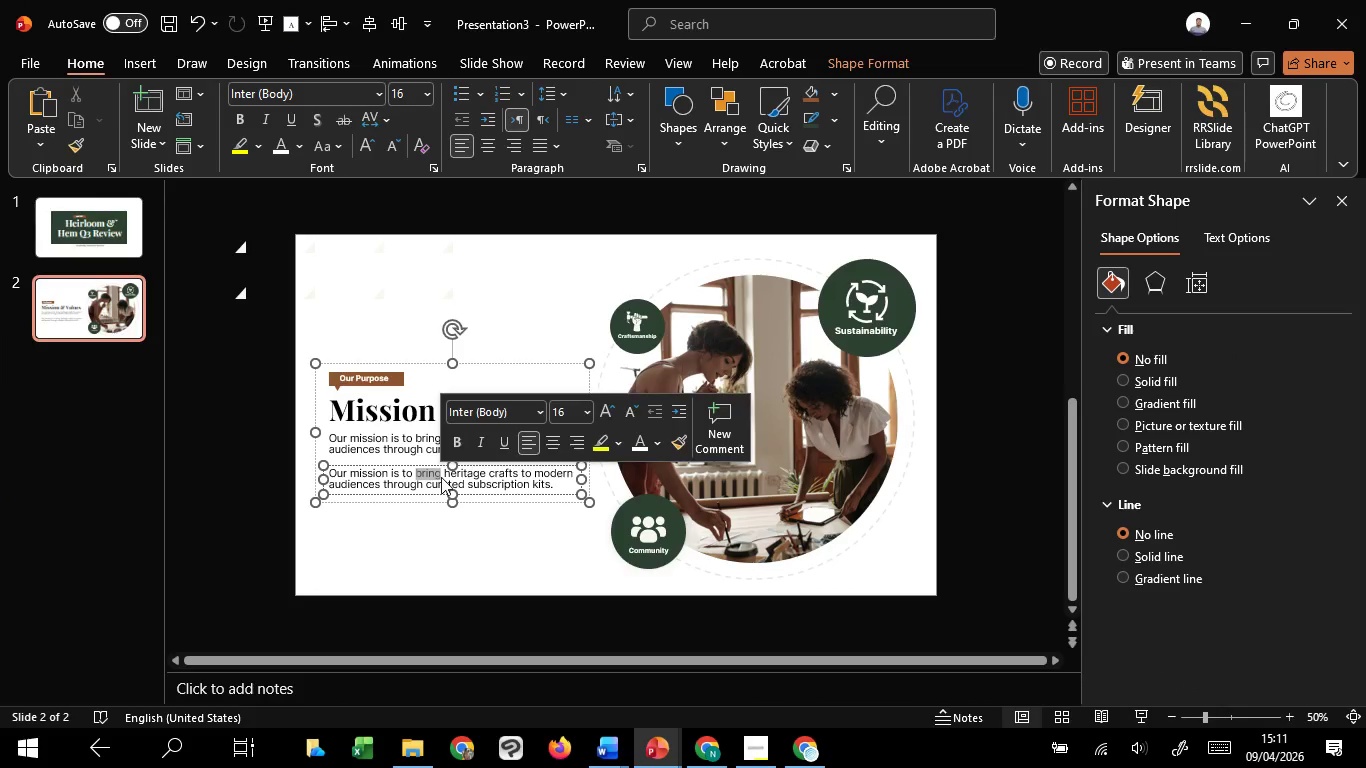 
key(Control+A)
 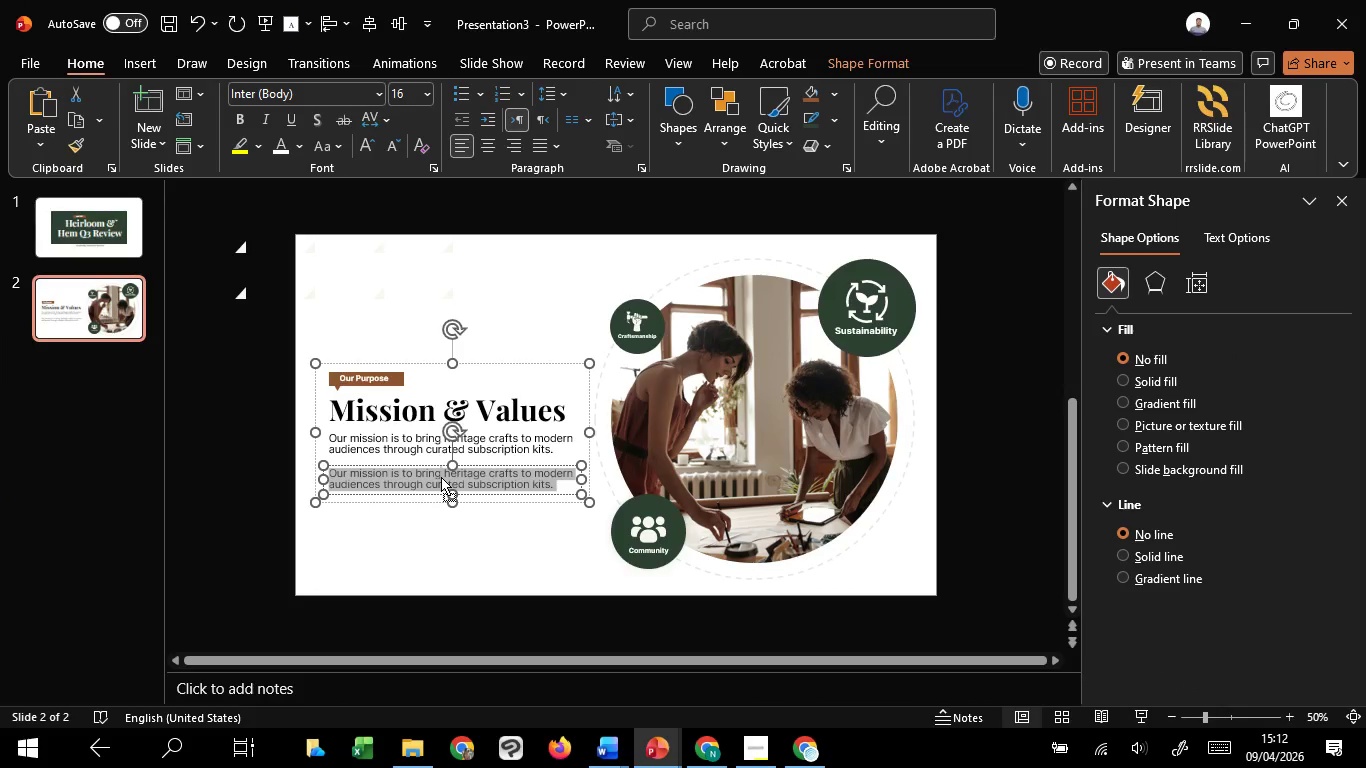 
right_click([441, 477])
 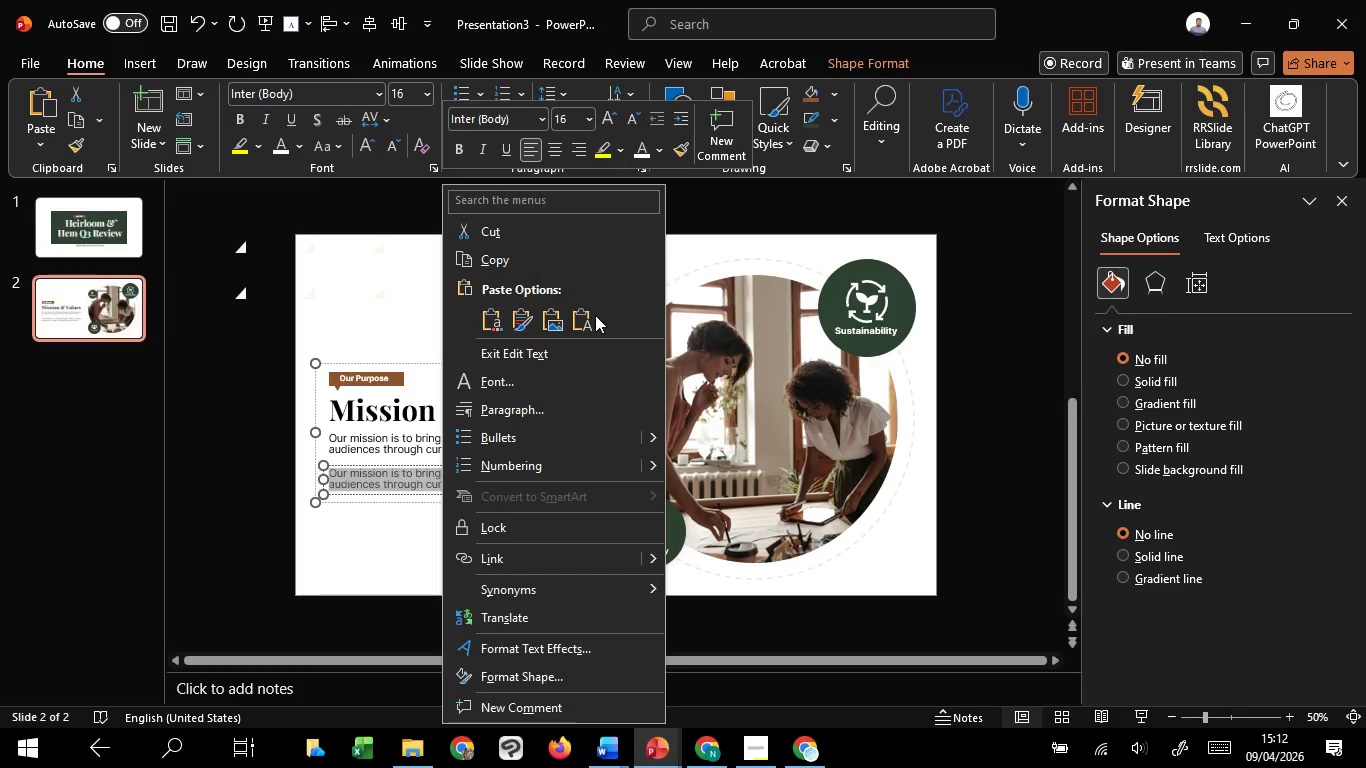 
left_click([589, 317])
 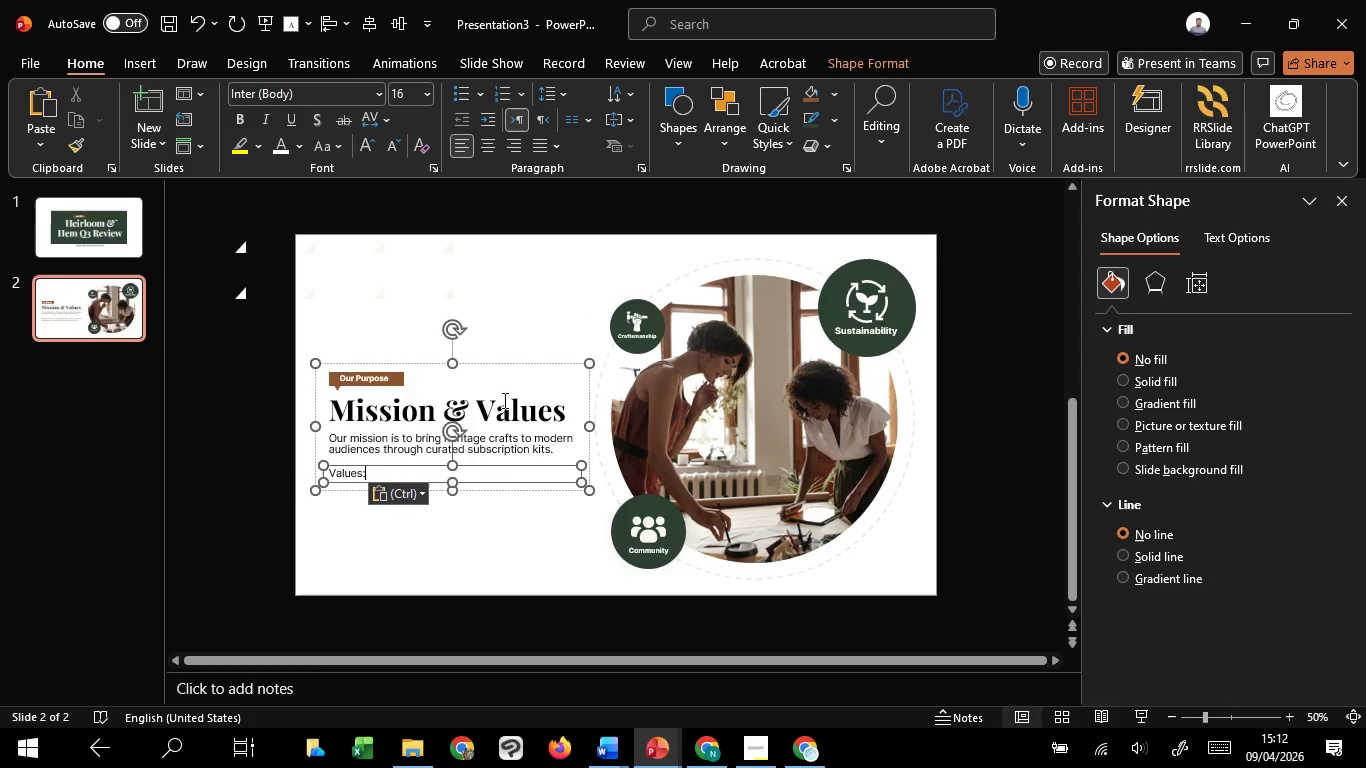 
hold_key(key=ControlLeft, duration=1.44)
scroll: coordinate [440, 476], scroll_direction: up, amount: 5.0
 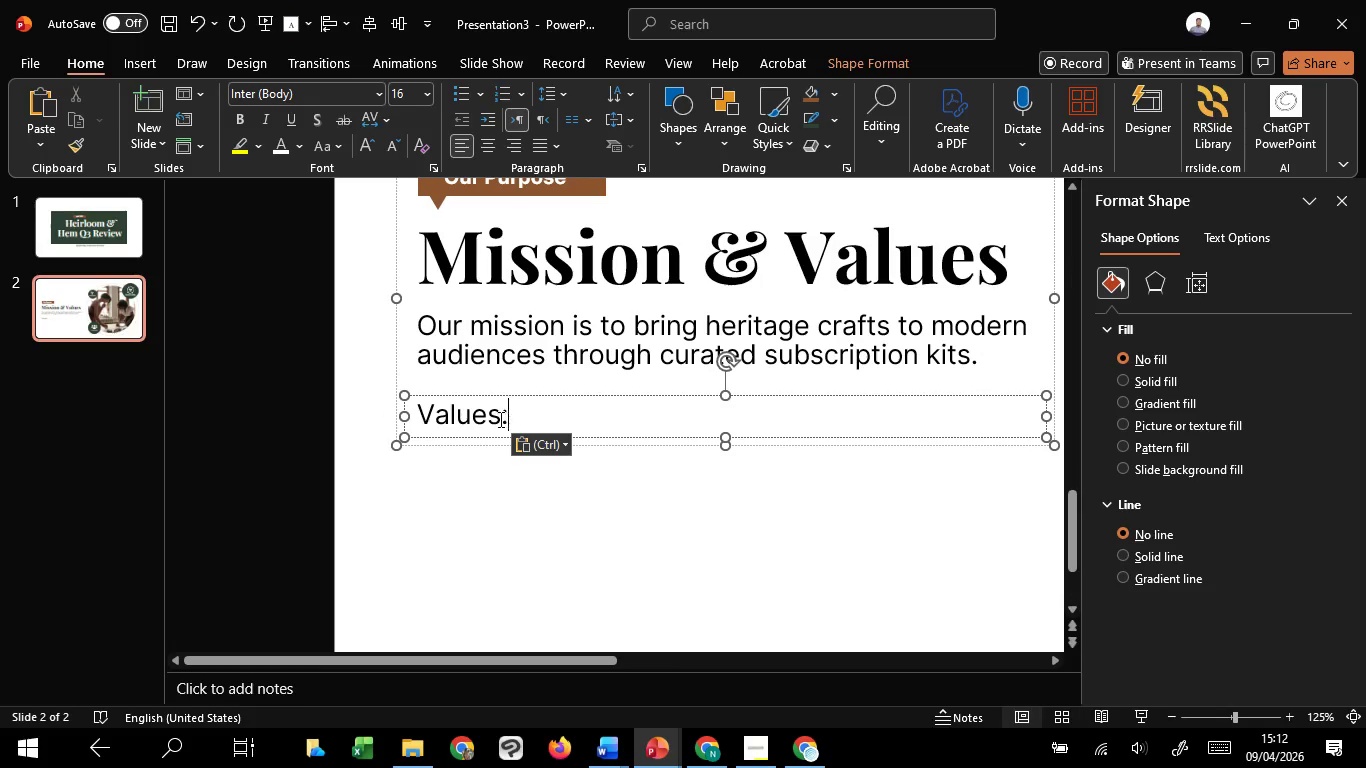 
left_click_drag(start_coordinate=[499, 419], to_coordinate=[416, 414])
 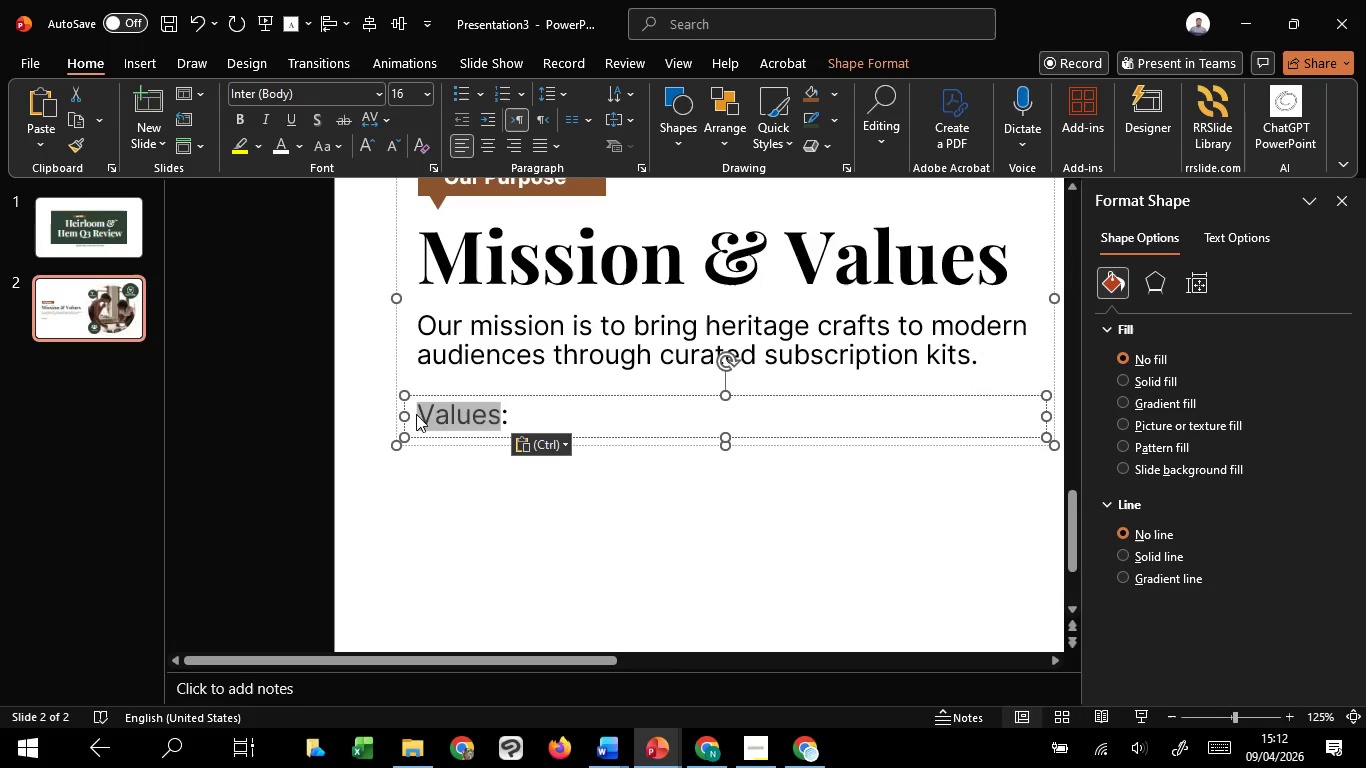 
key(Control+A)
 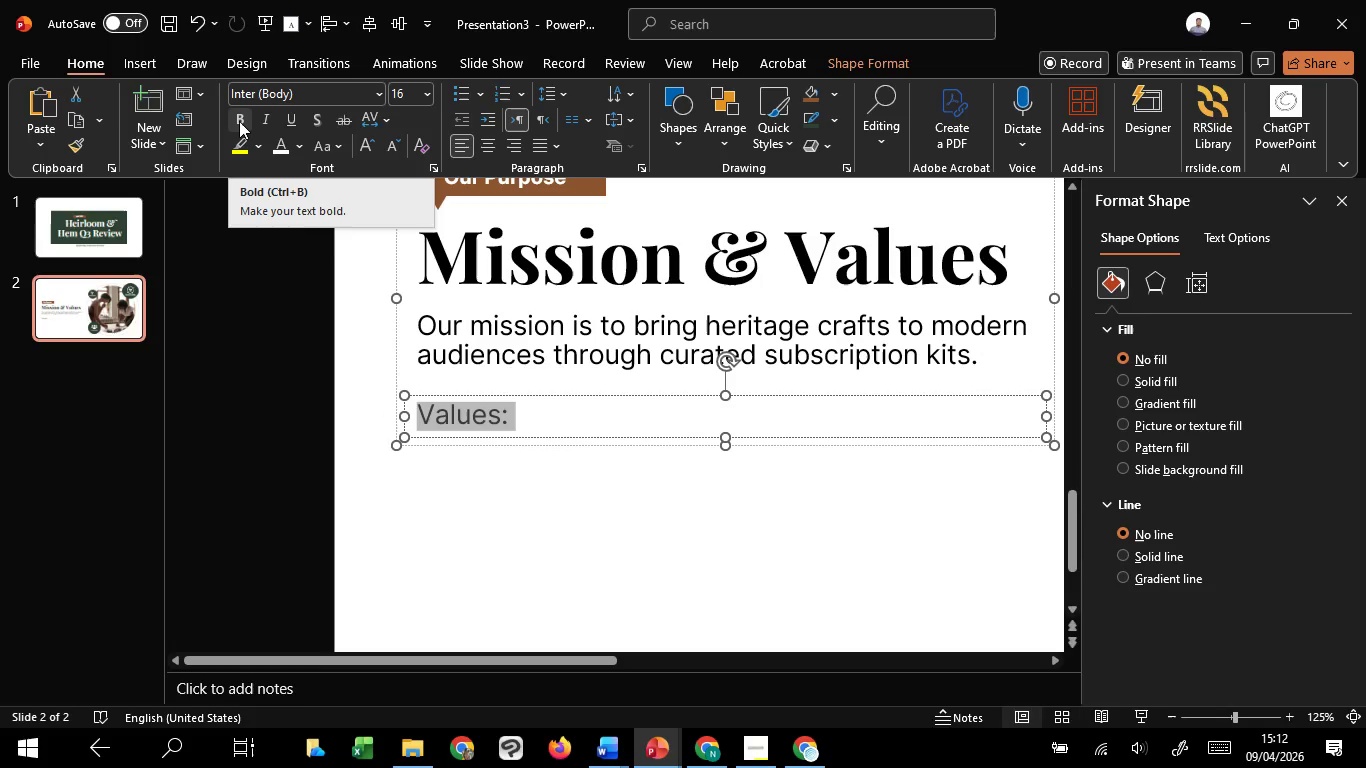 
left_click([239, 121])
 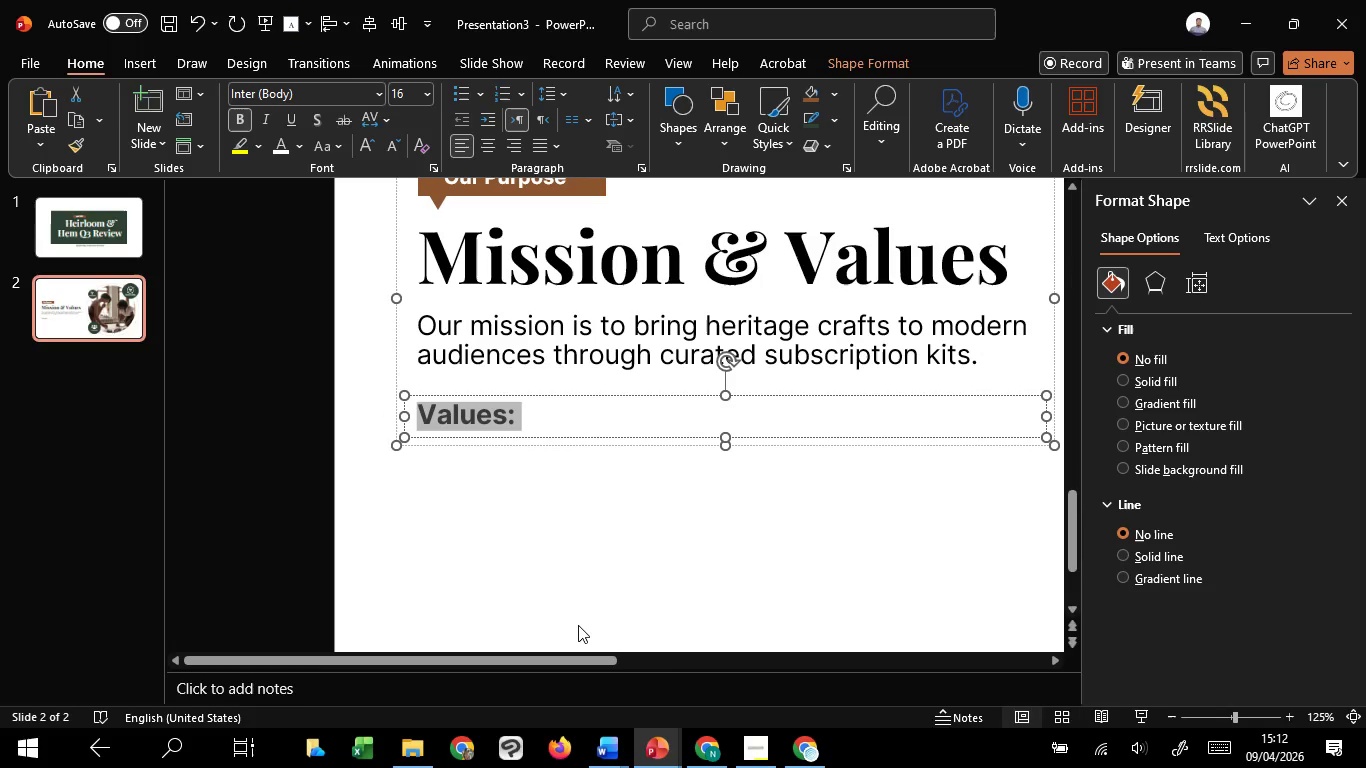 
left_click([578, 625])
 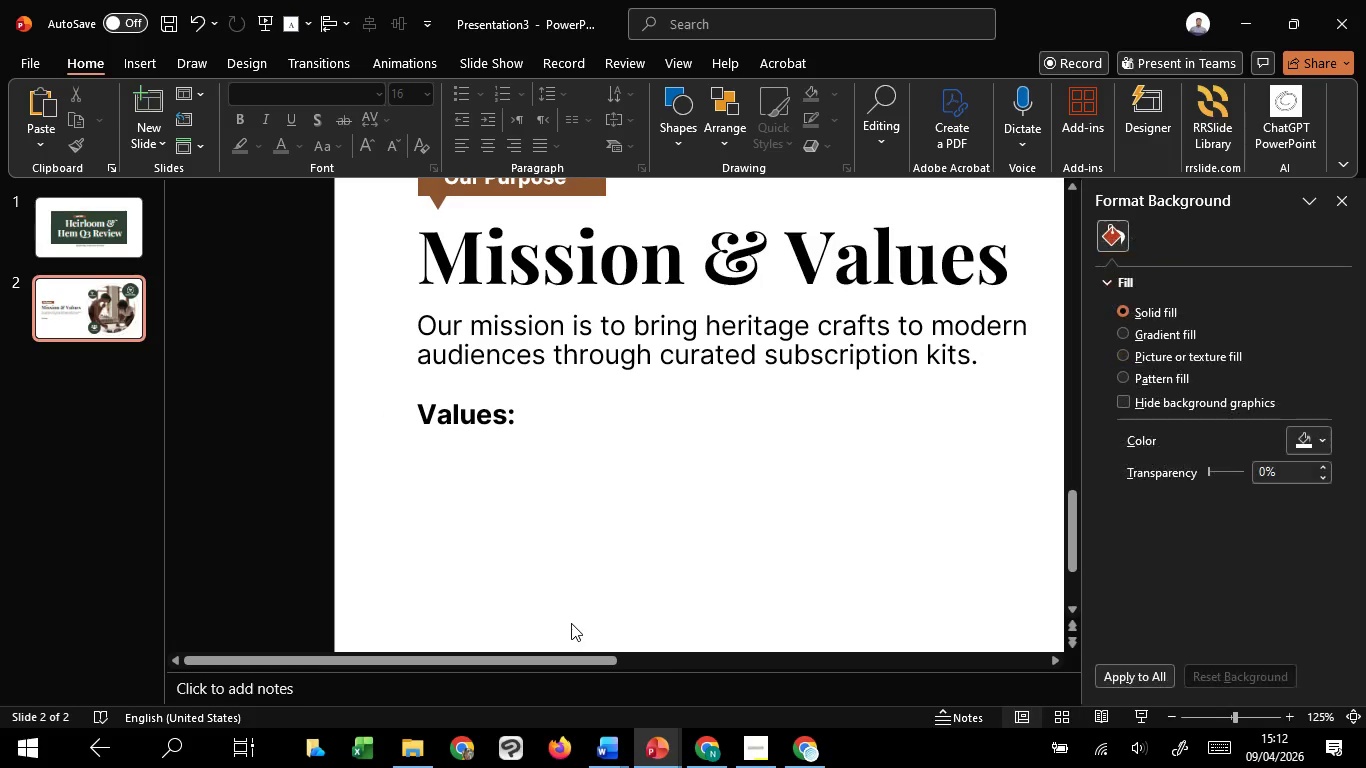 
hold_key(key=ControlLeft, duration=1.51)
scroll: coordinate [589, 577], scroll_direction: down, amount: 3.0
 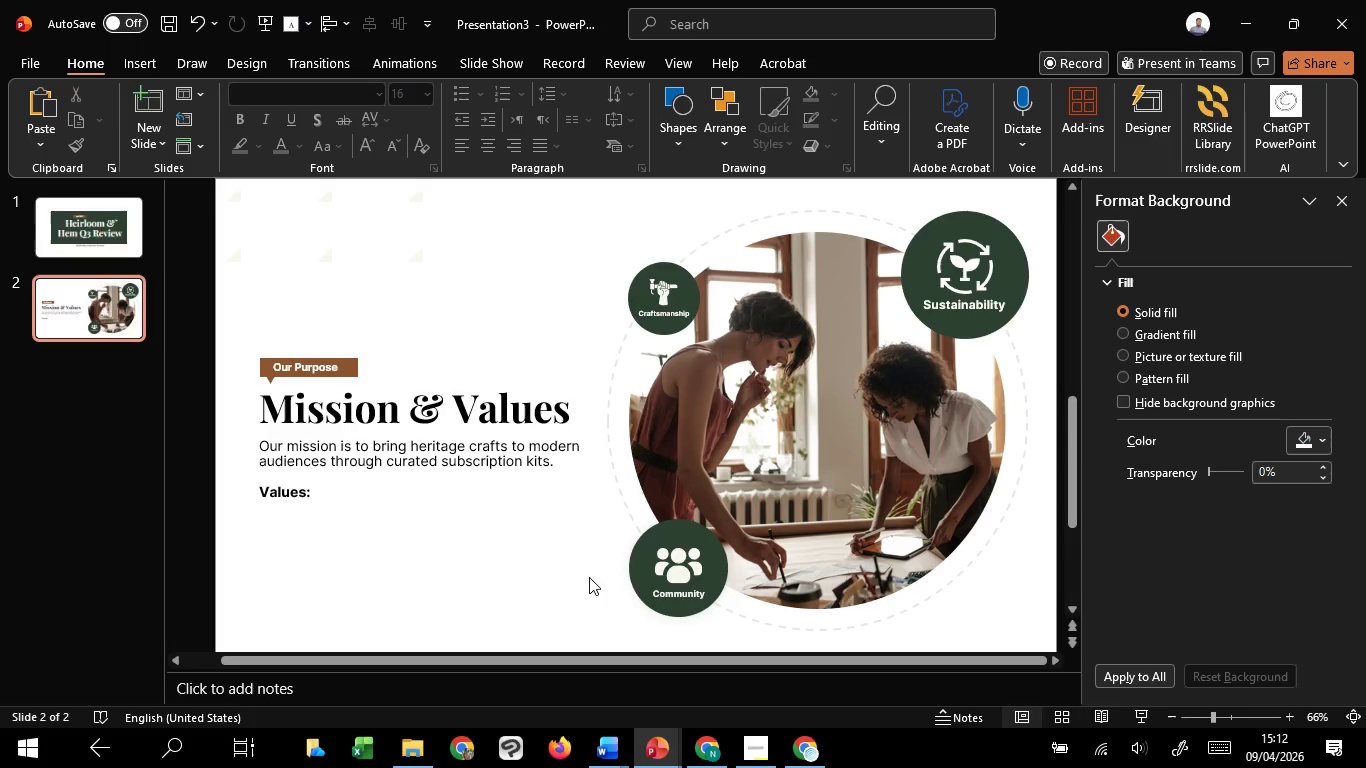 
hold_key(key=ControlLeft, duration=1.5)
 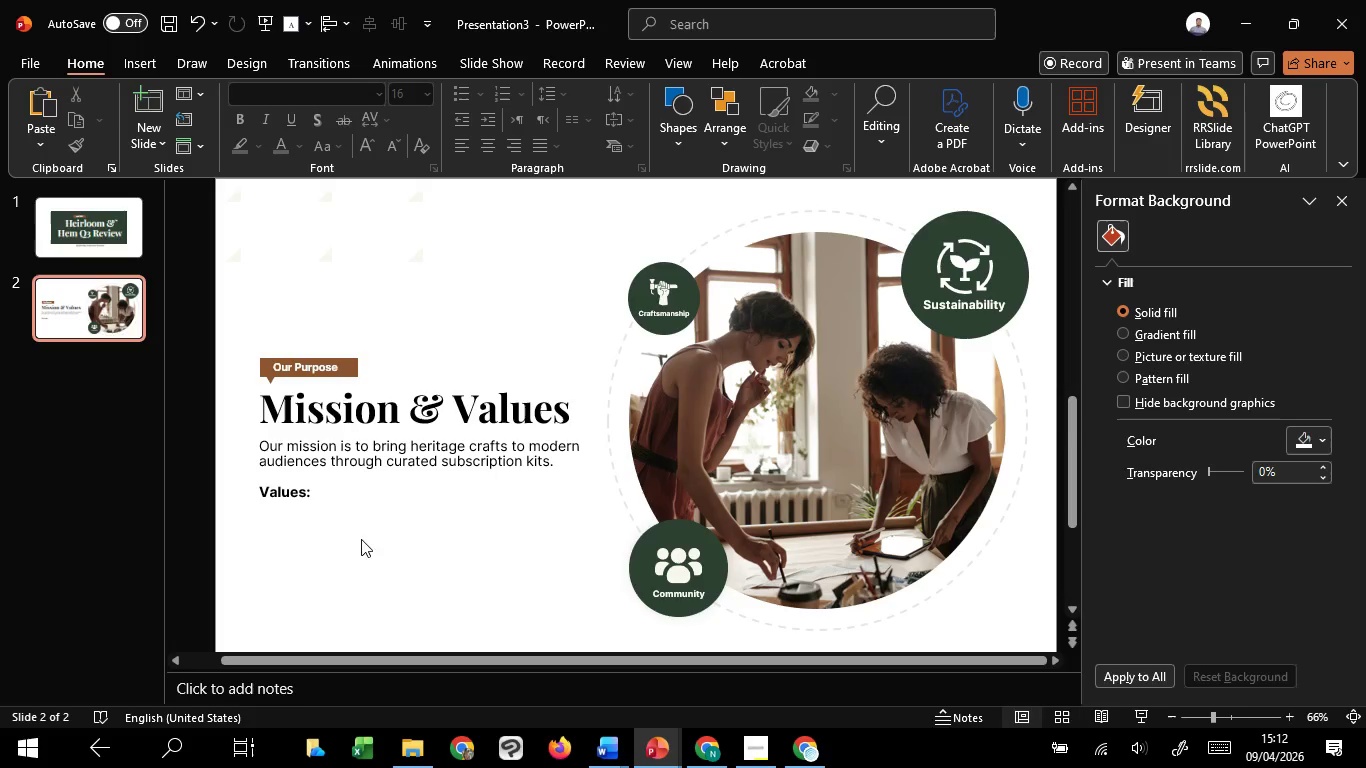 
hold_key(key=ControlLeft, duration=0.69)
 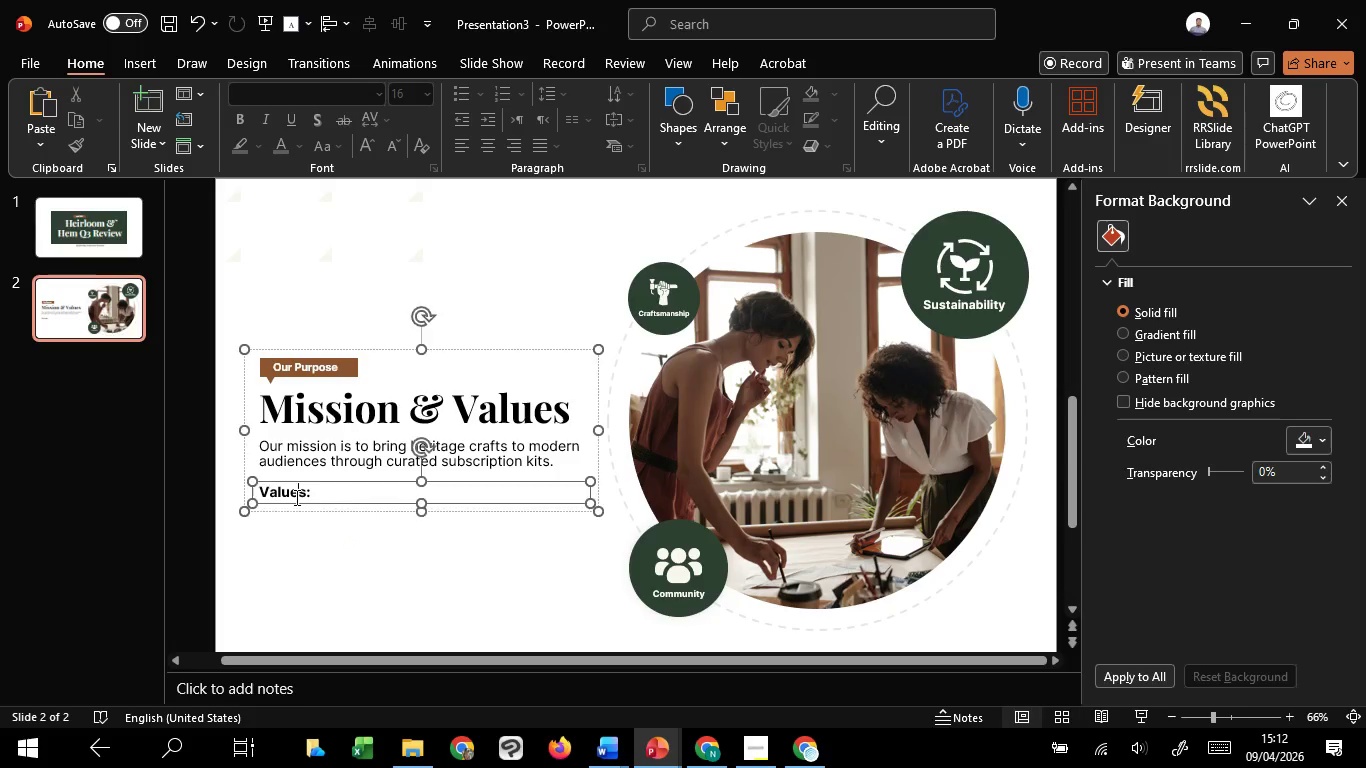 
left_click([295, 497])
 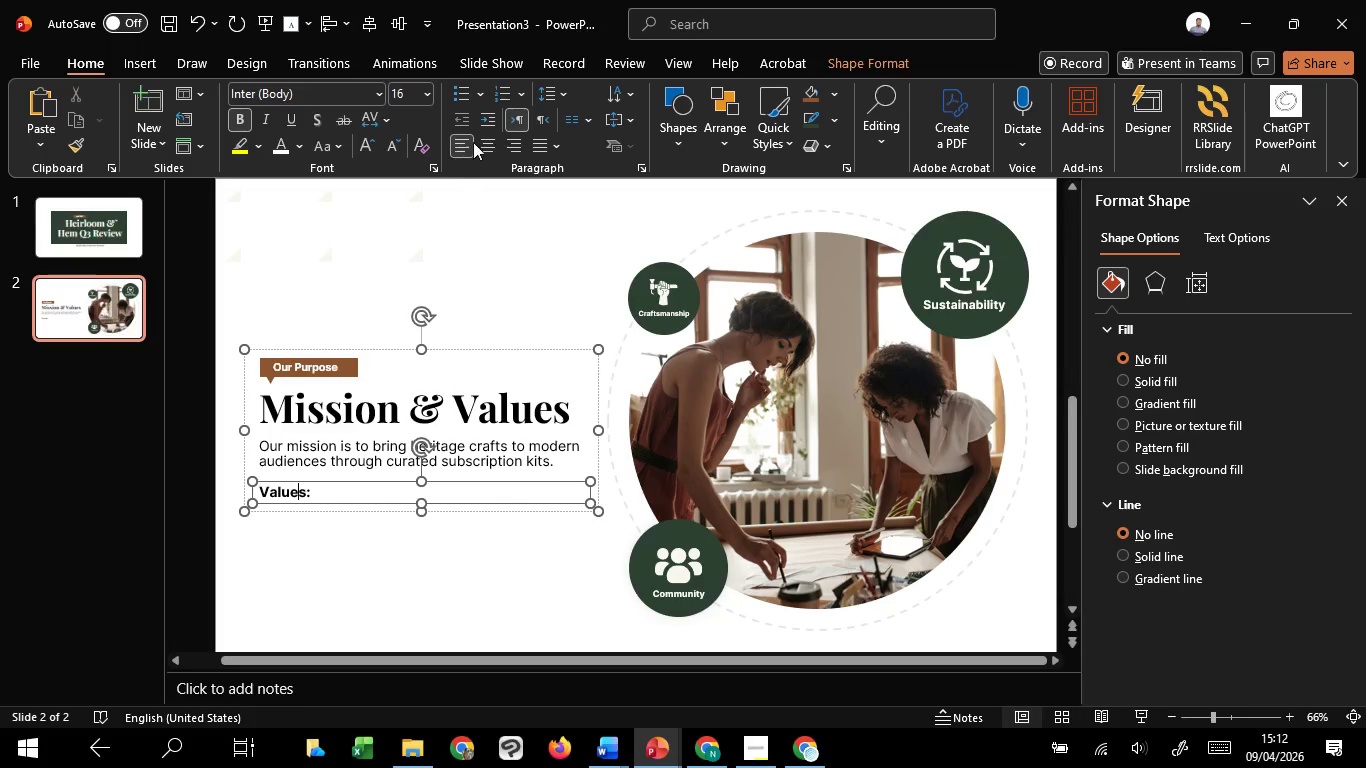 
left_click([512, 140])
 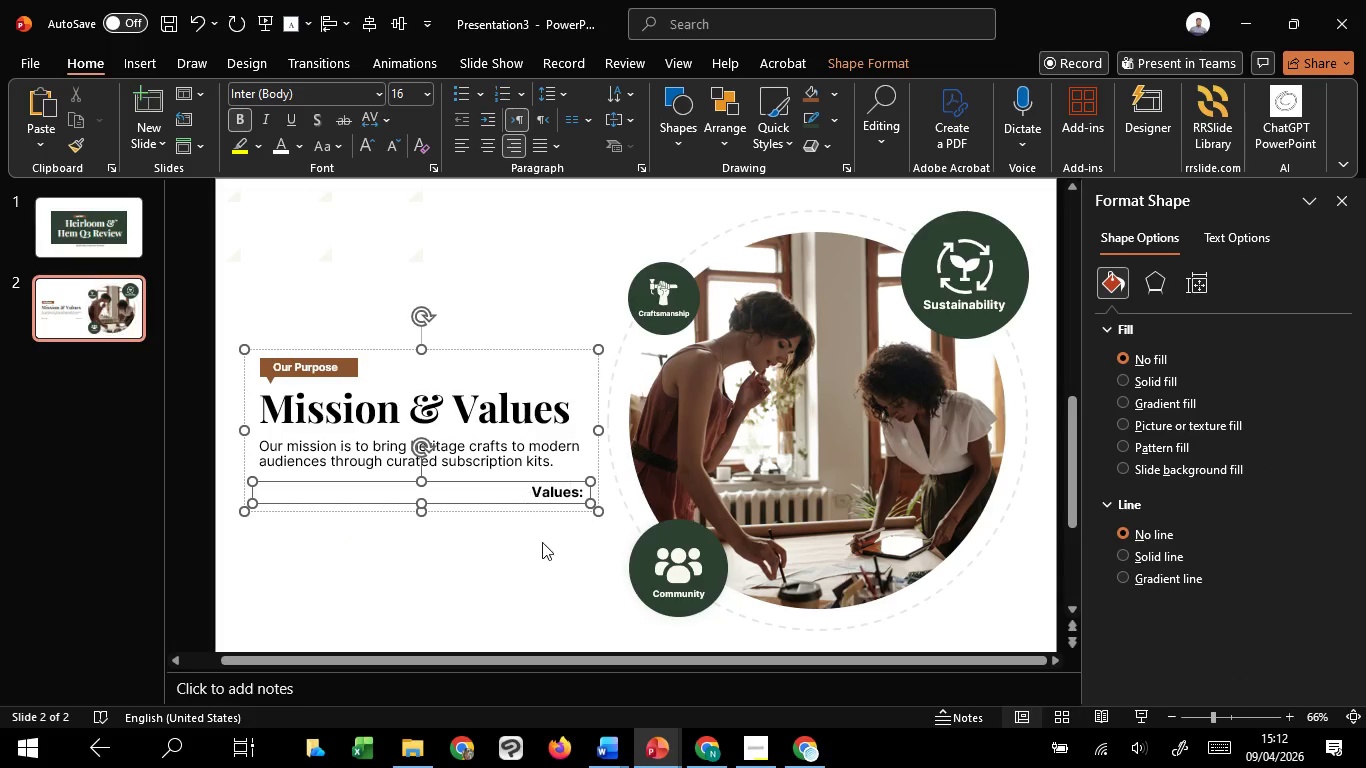 
left_click([542, 547])
 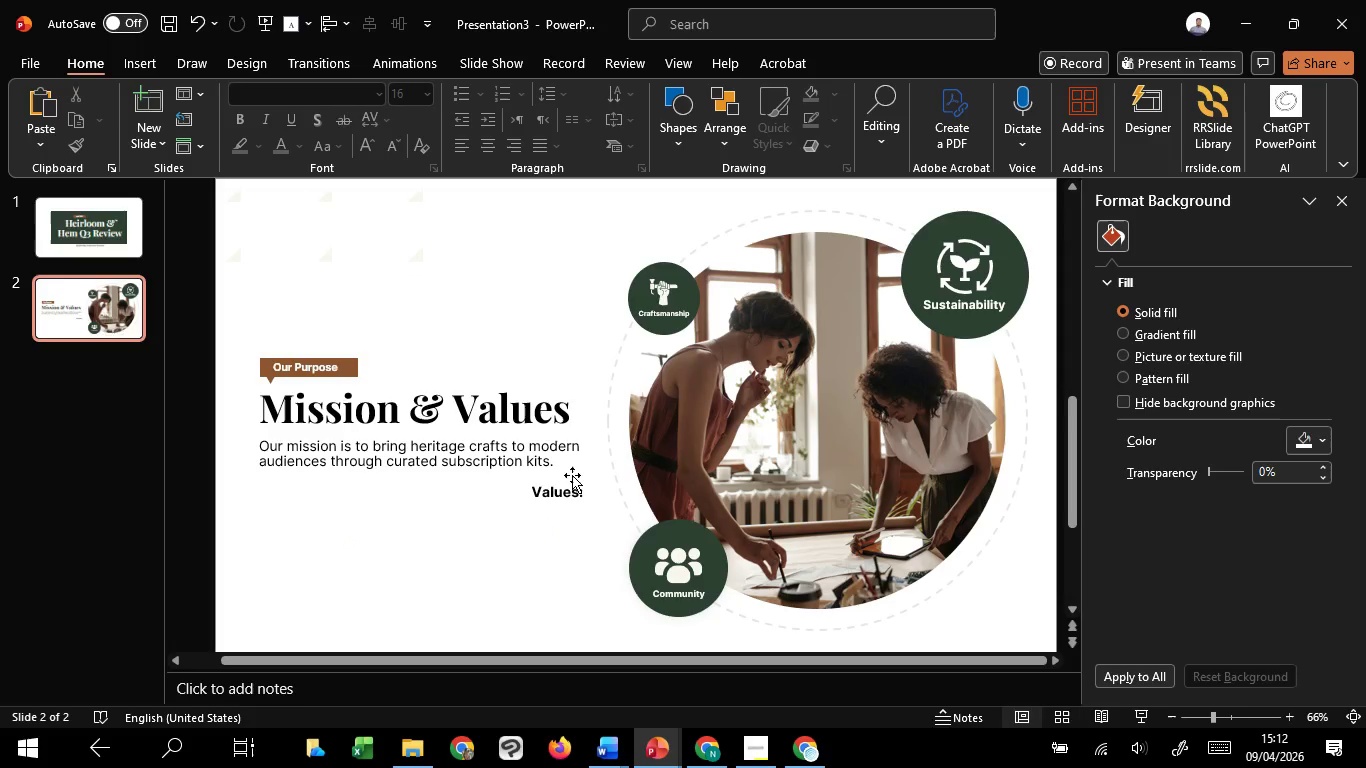 
left_click([572, 485])
 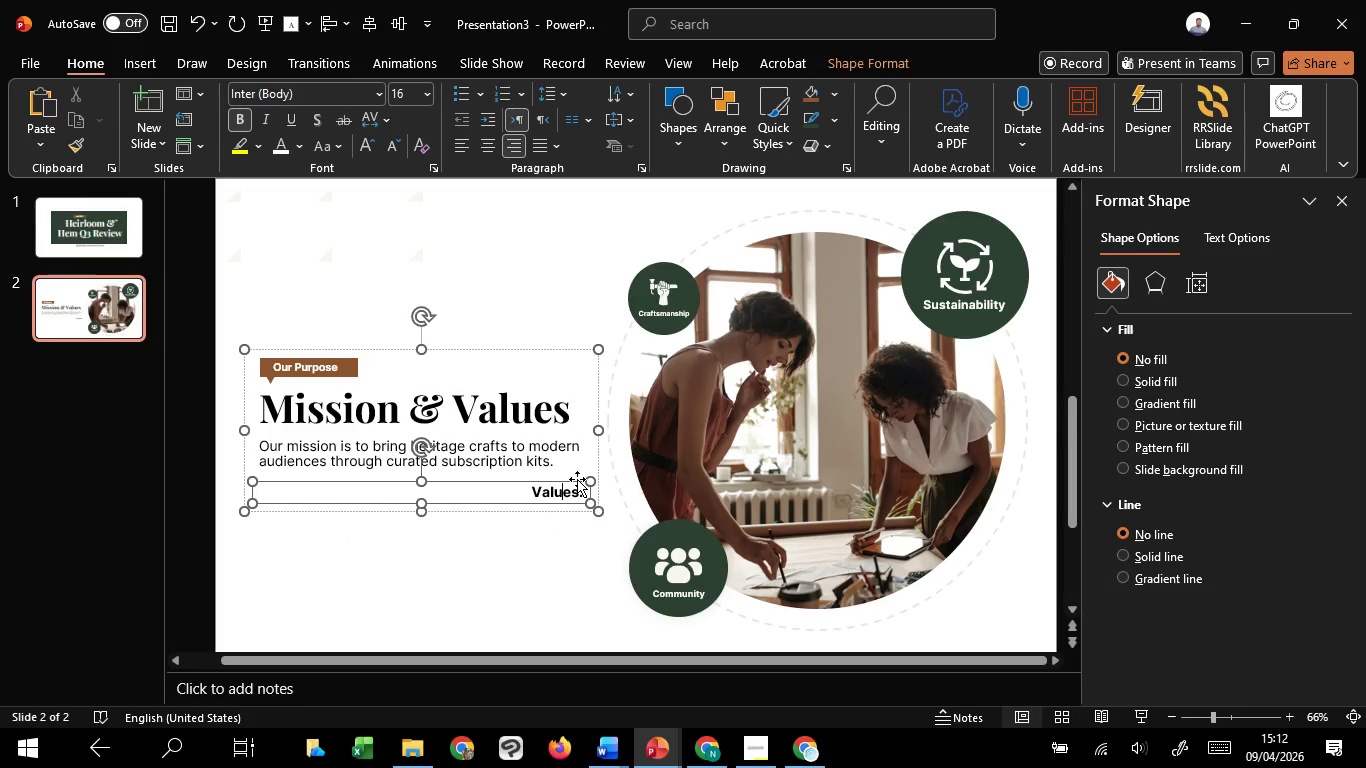 
left_click_drag(start_coordinate=[577, 479], to_coordinate=[572, 479])
 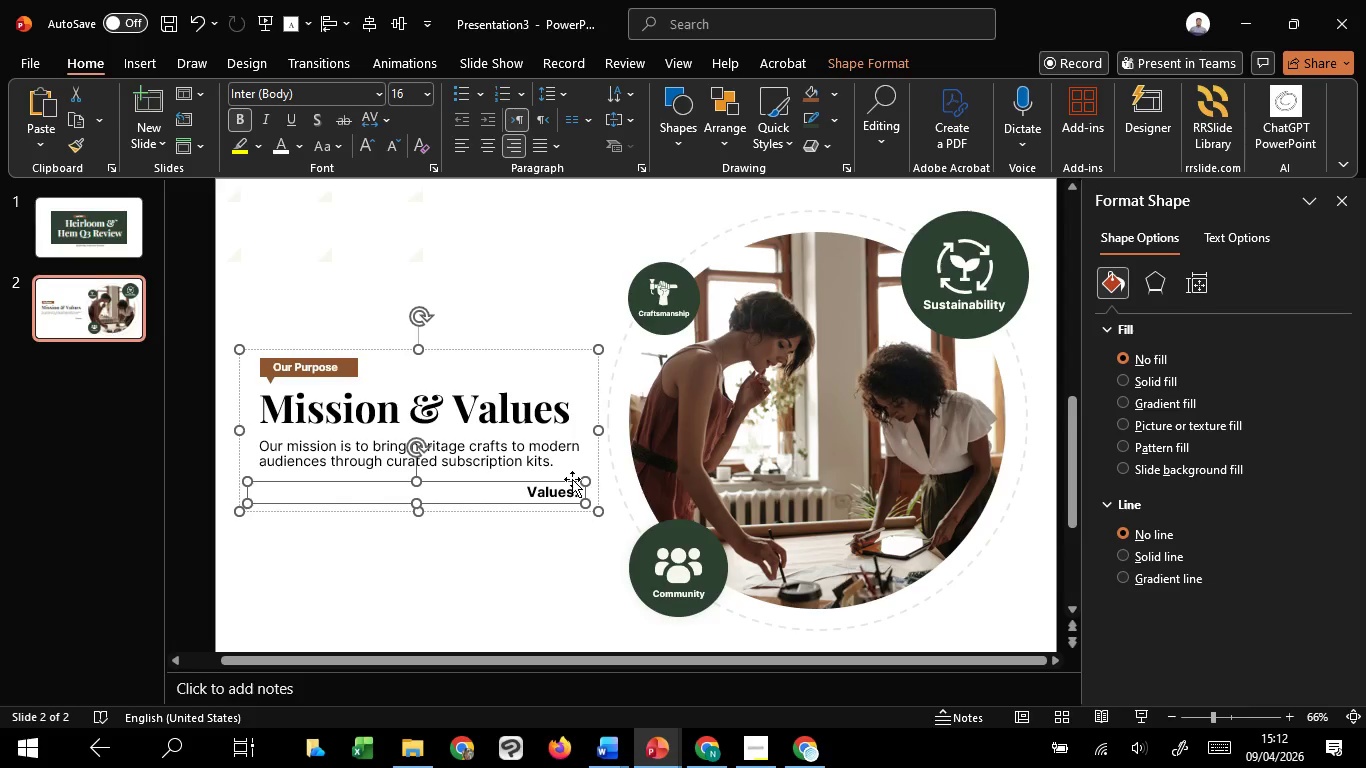 
hold_key(key=ShiftLeft, duration=1.51)
 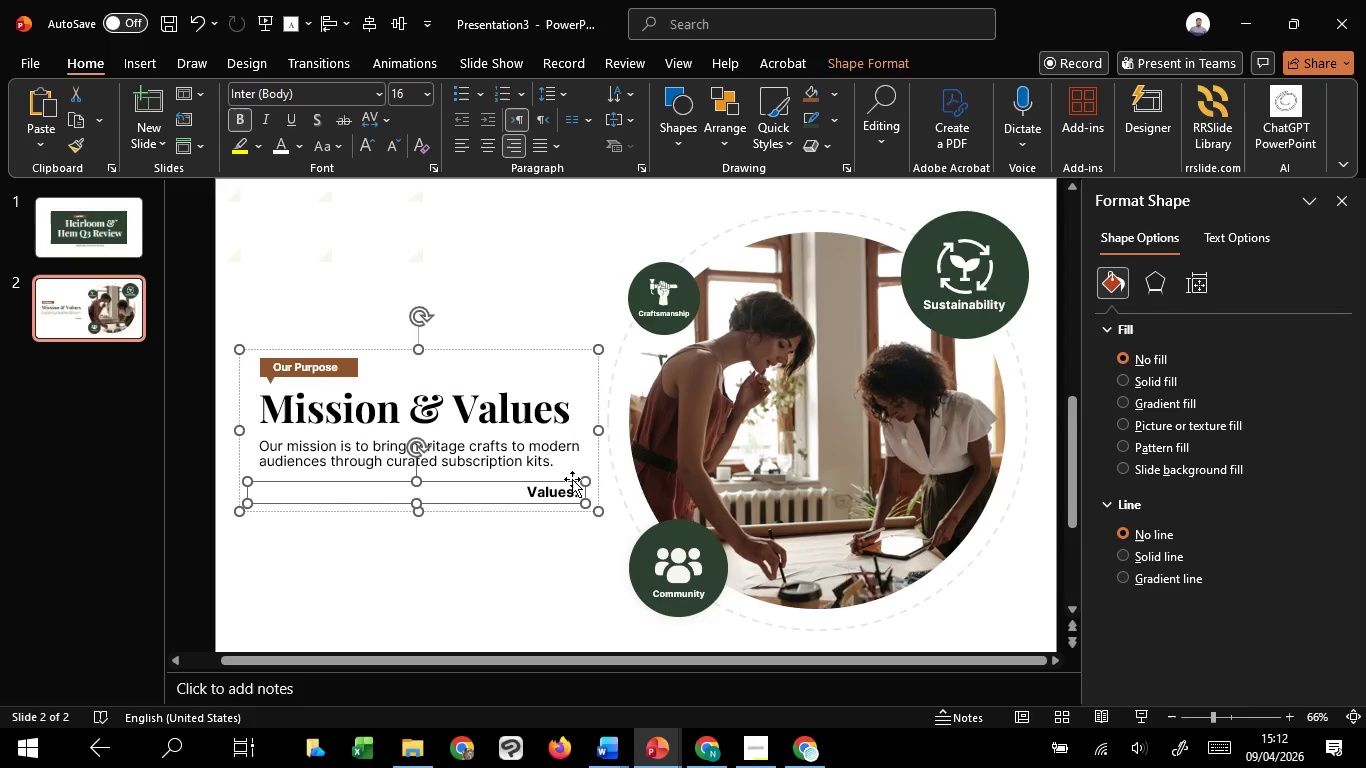 
hold_key(key=ShiftLeft, duration=1.53)
 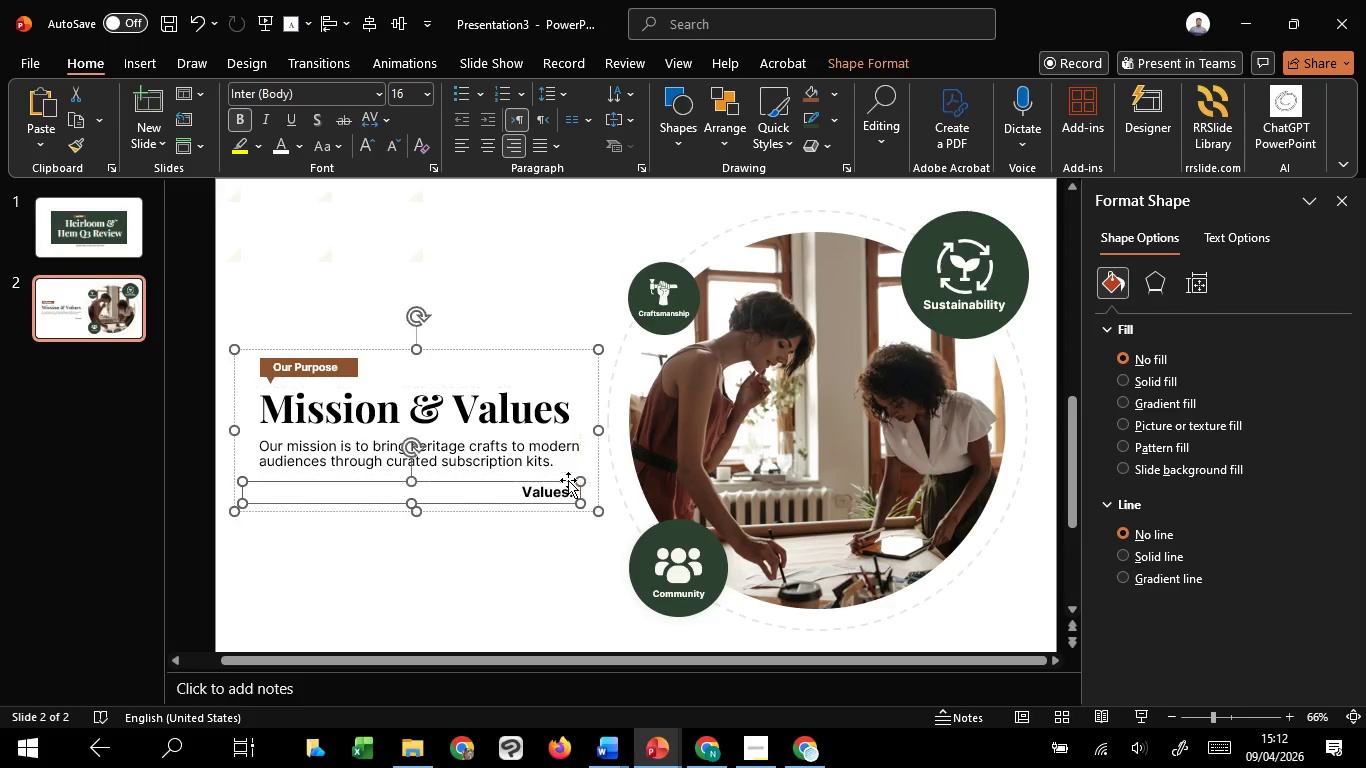 
hold_key(key=ShiftLeft, duration=1.51)
left_click([562, 435])
 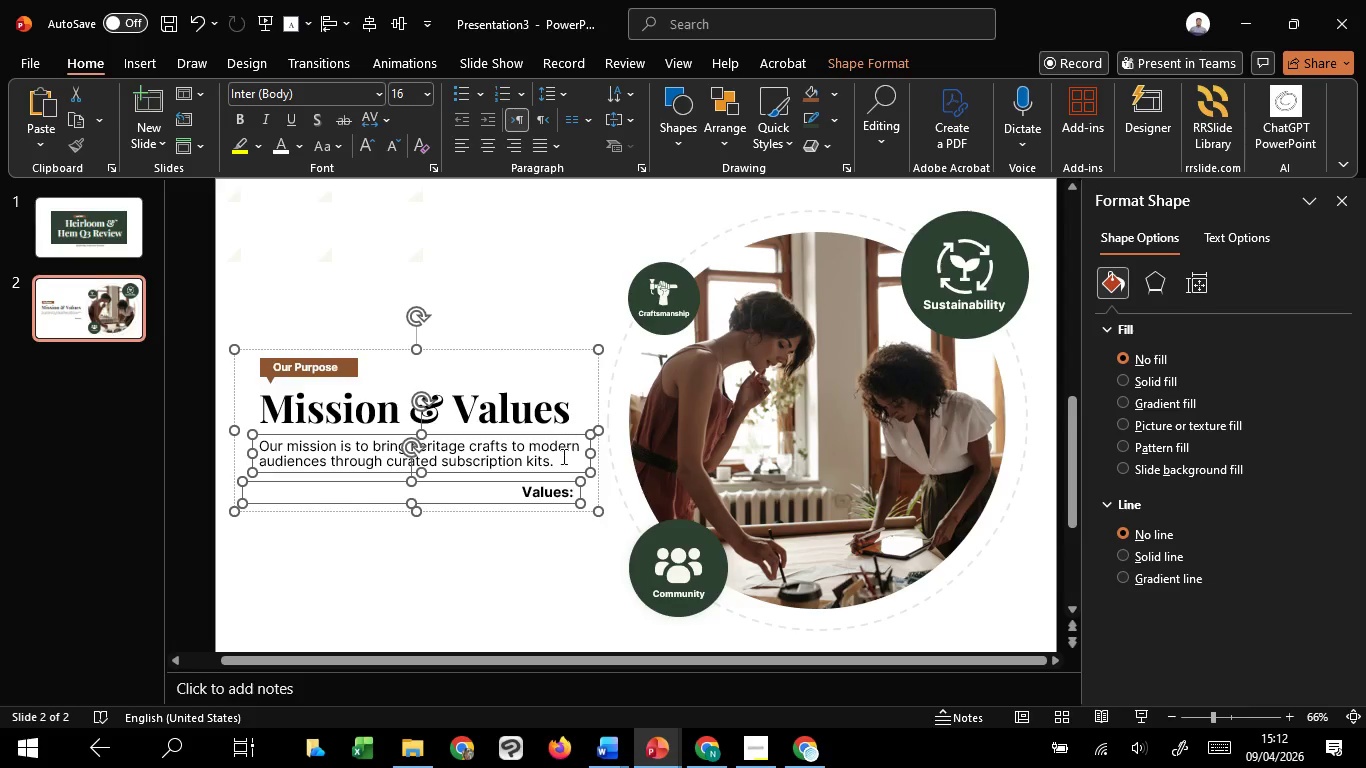 
hold_key(key=ShiftLeft, duration=0.34)
 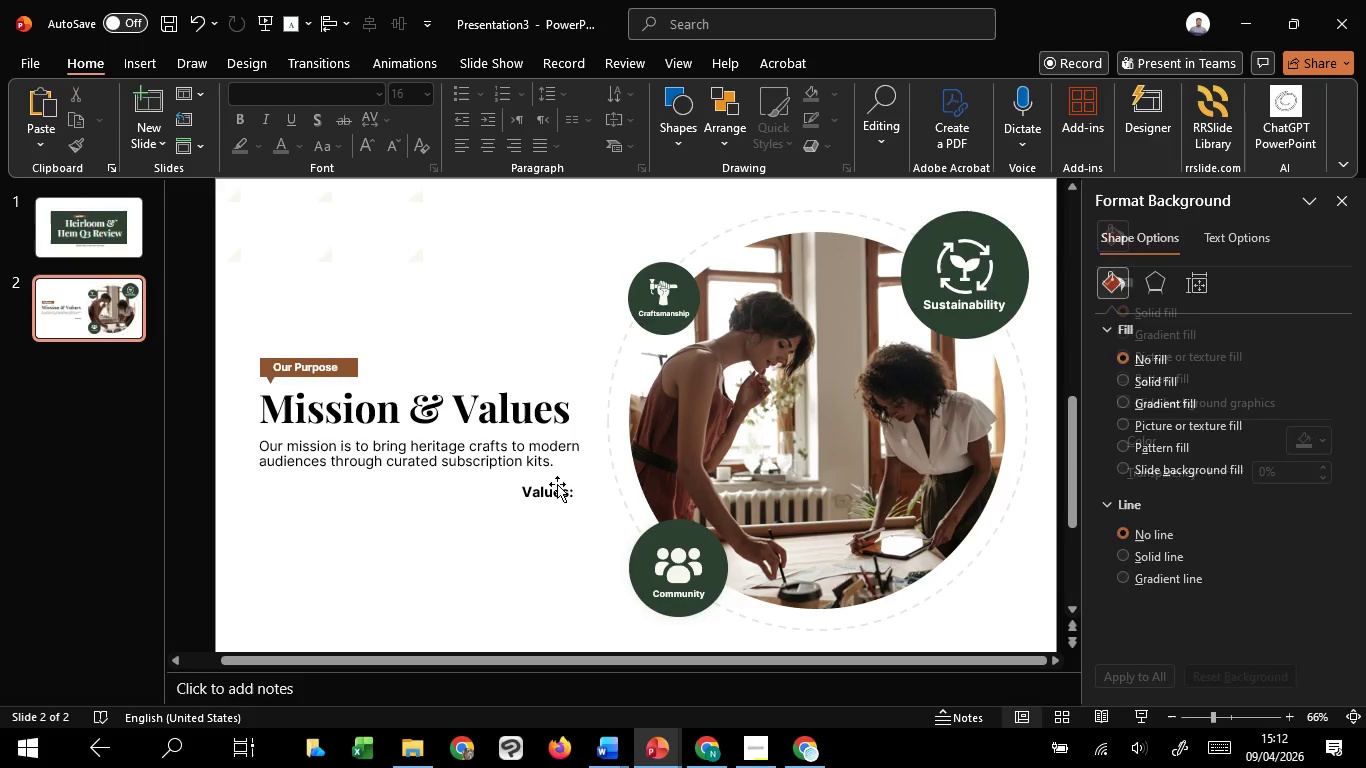 
hold_key(key=ShiftLeft, duration=2.59)
double_click([557, 484])
 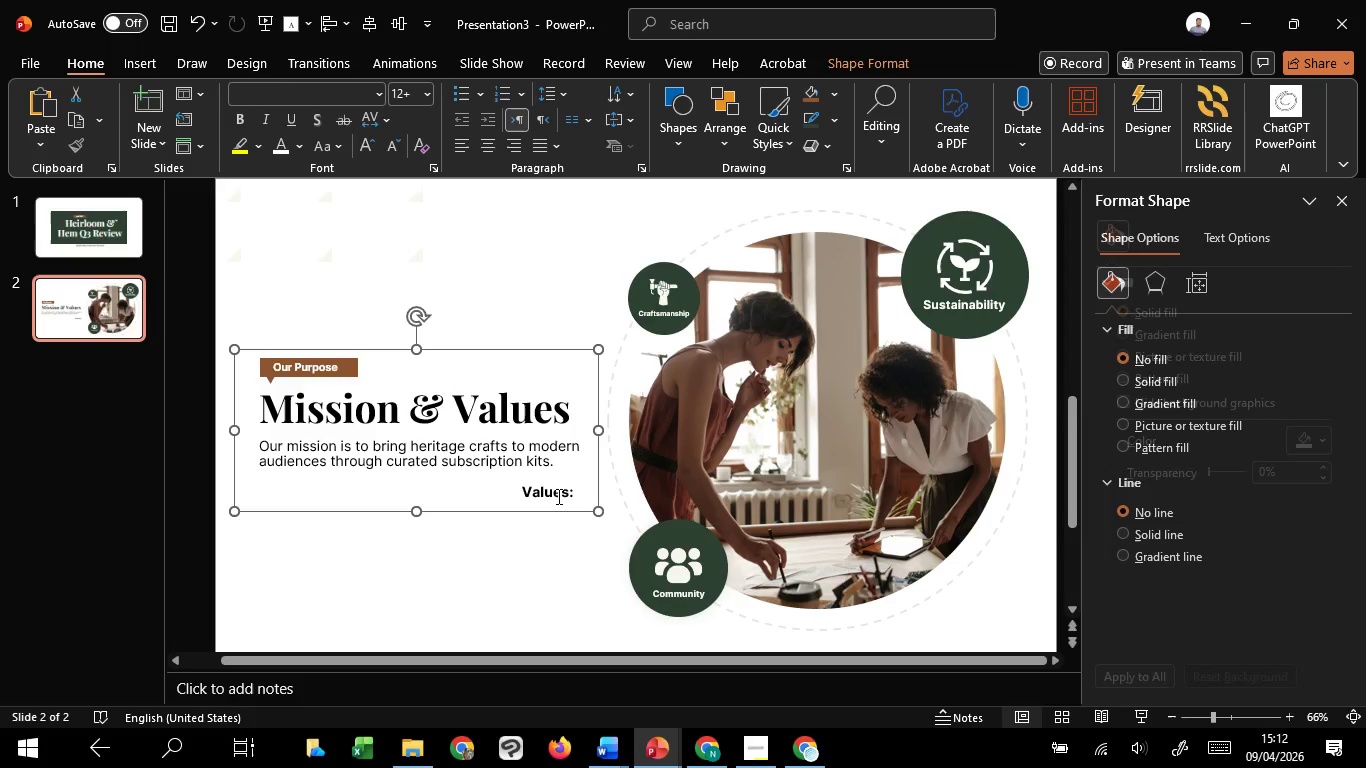 
left_click([557, 496])
 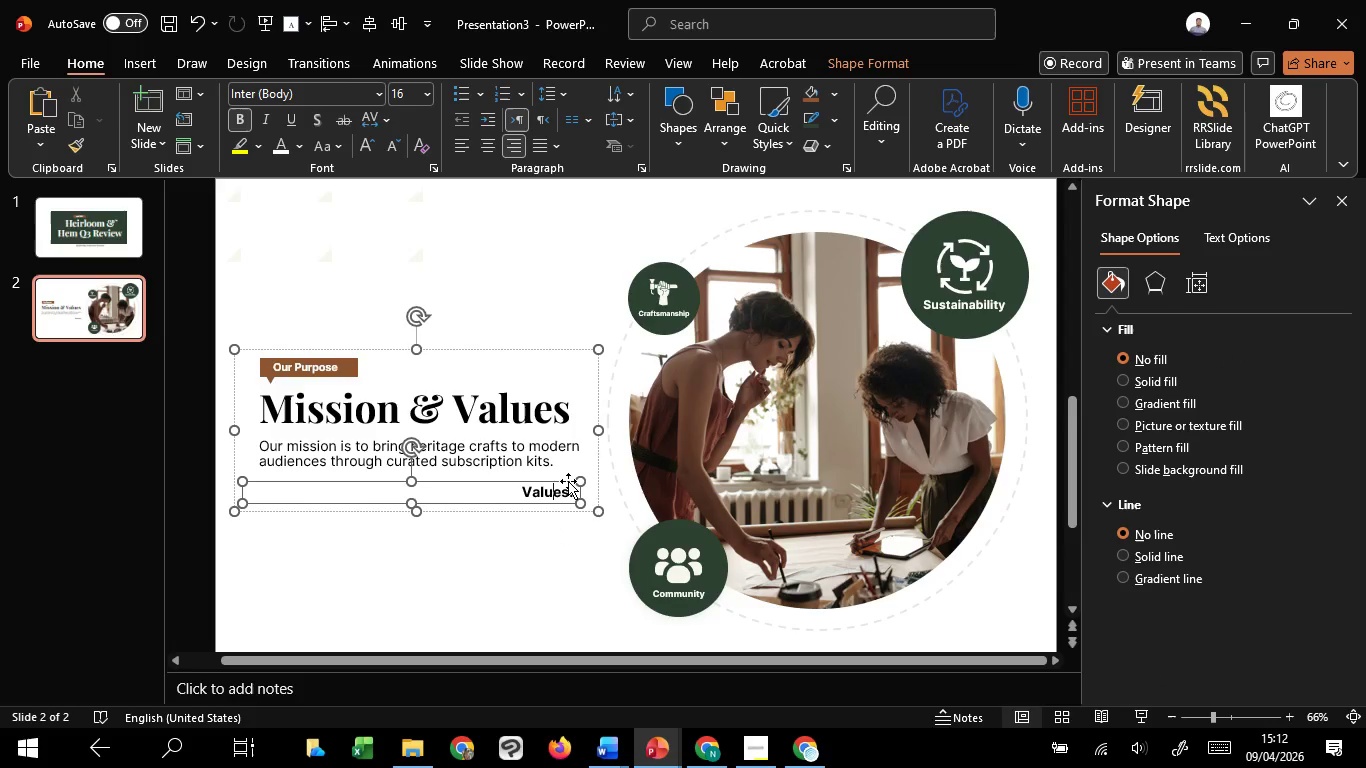 
left_click_drag(start_coordinate=[568, 481], to_coordinate=[577, 478])
 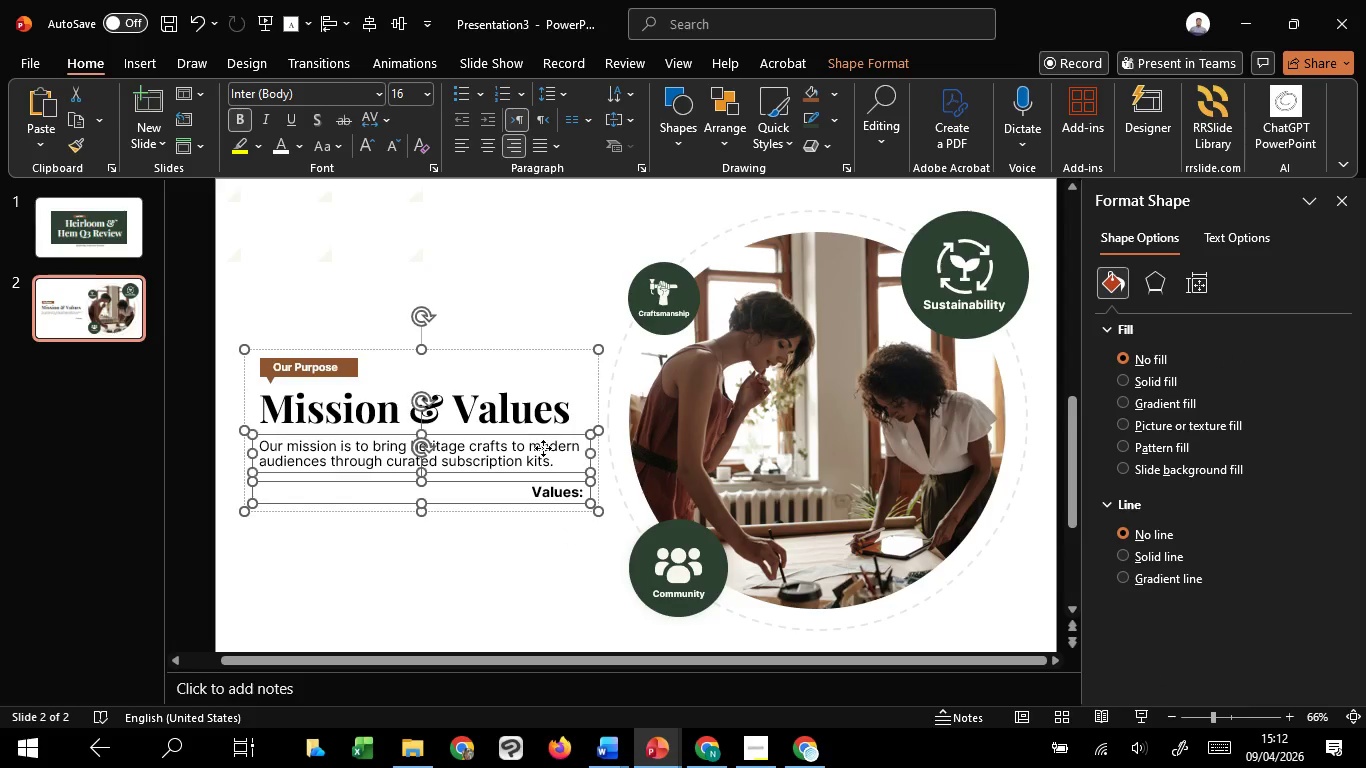 
hold_key(key=ShiftLeft, duration=1.51)
 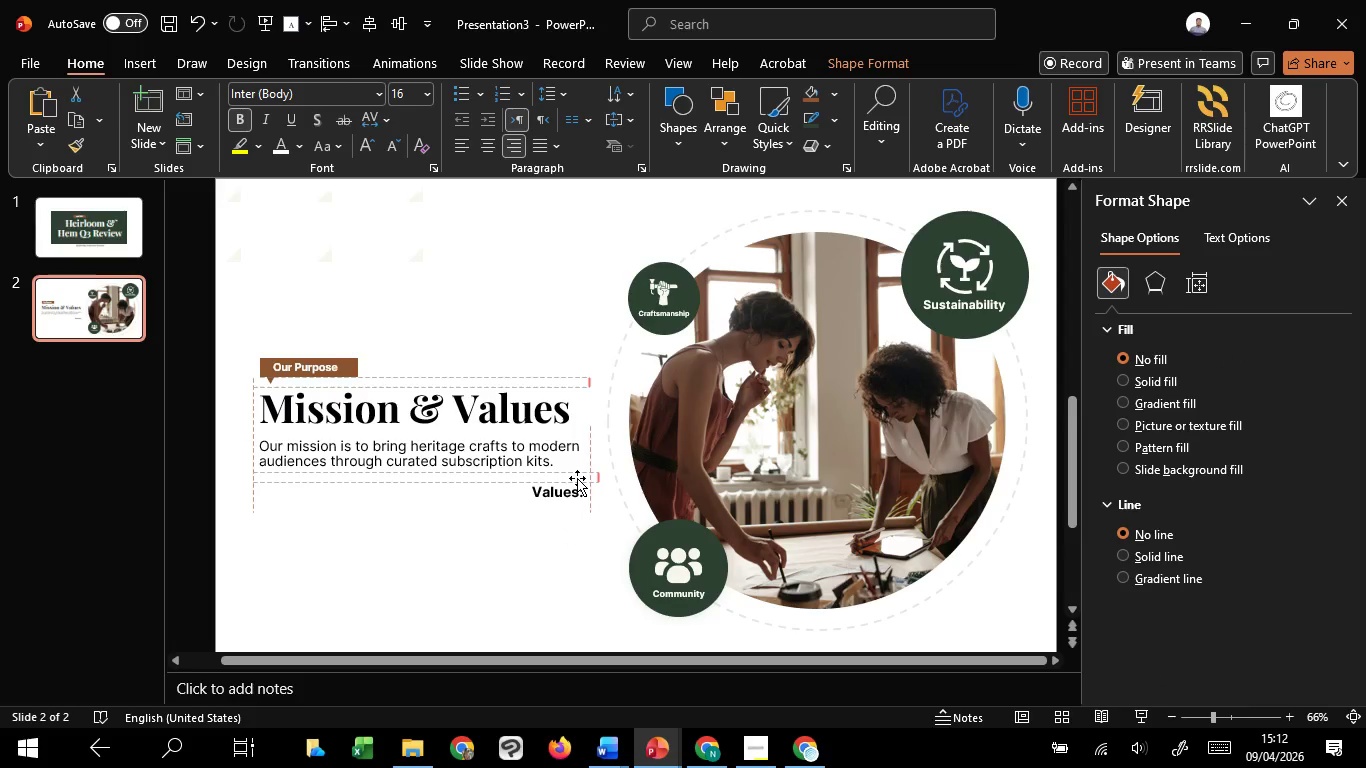 
hold_key(key=ShiftLeft, duration=1.5)
left_click([543, 448])
 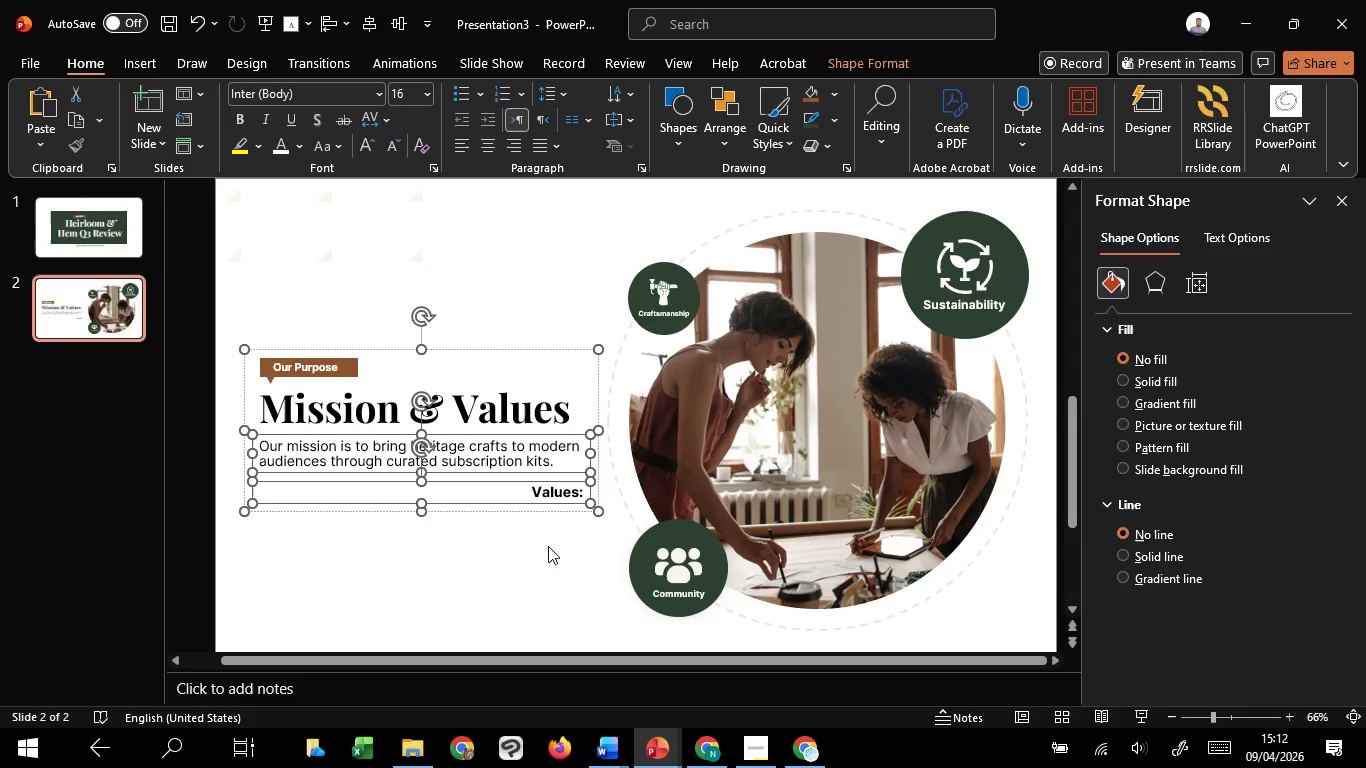 
key(Shift+ShiftLeft)
 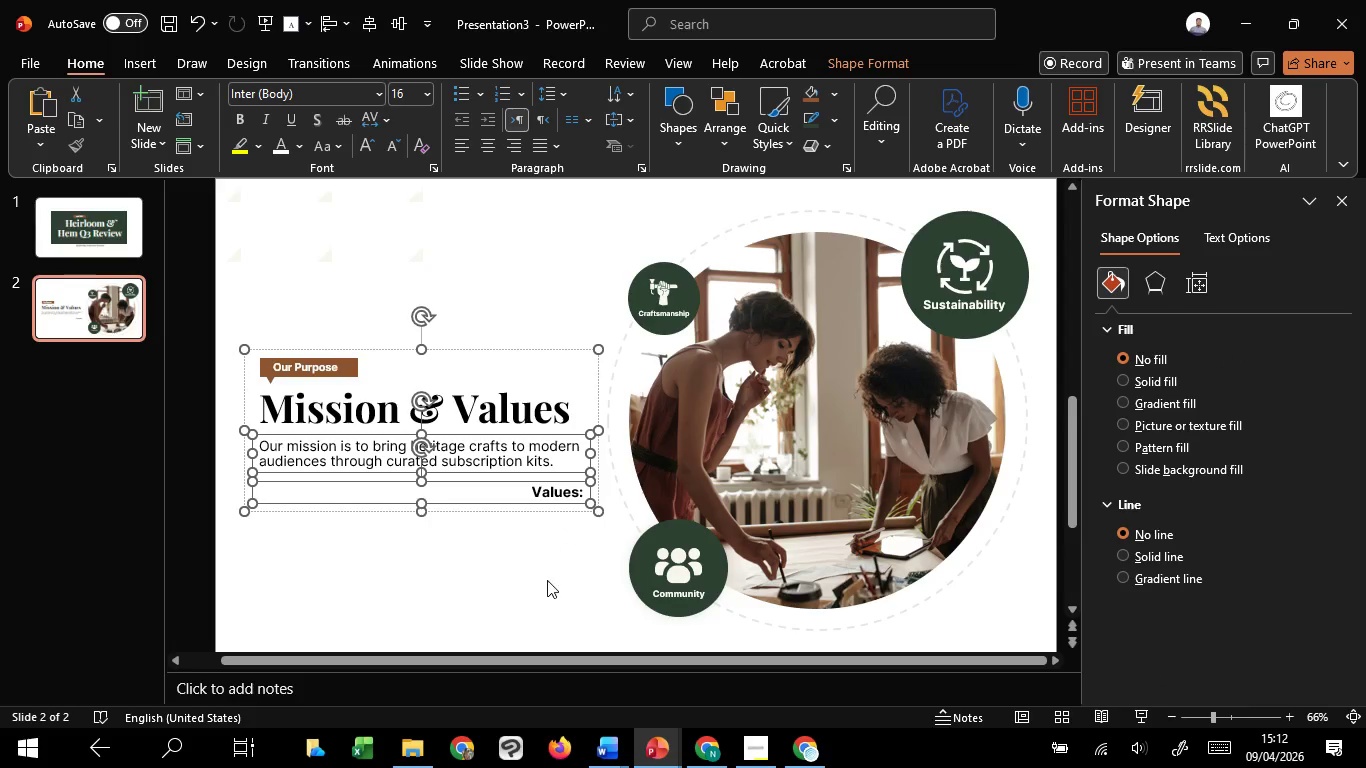 
key(Shift+ShiftLeft)
 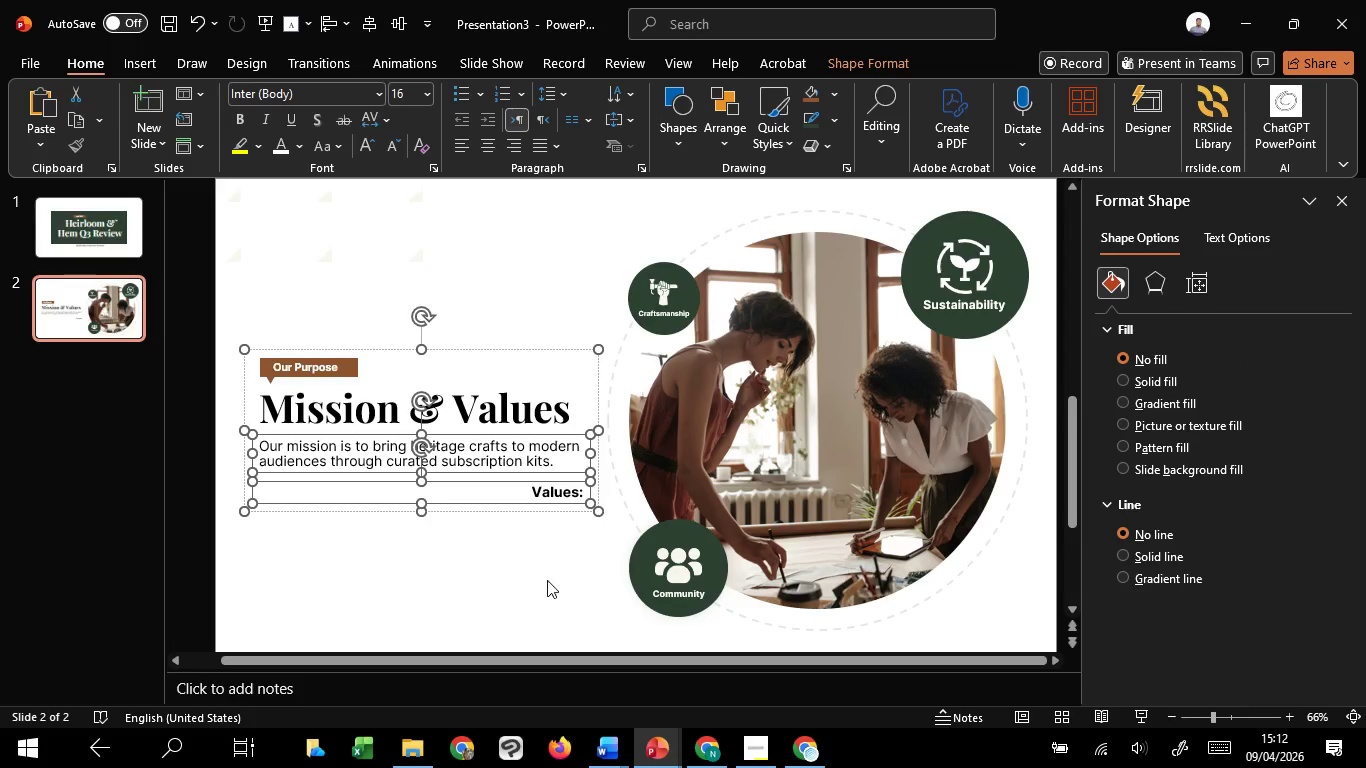 
key(Shift+ShiftLeft)
 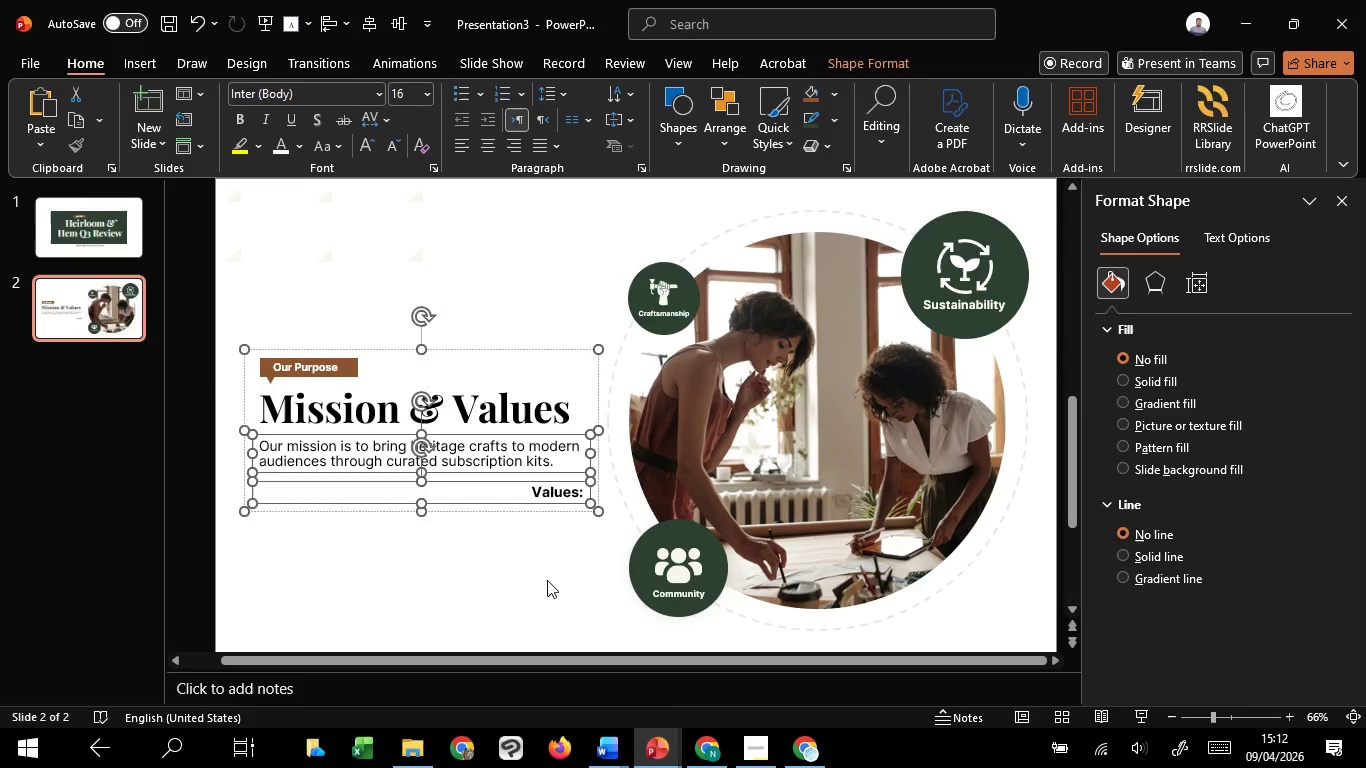 
key(Shift+ShiftLeft)
 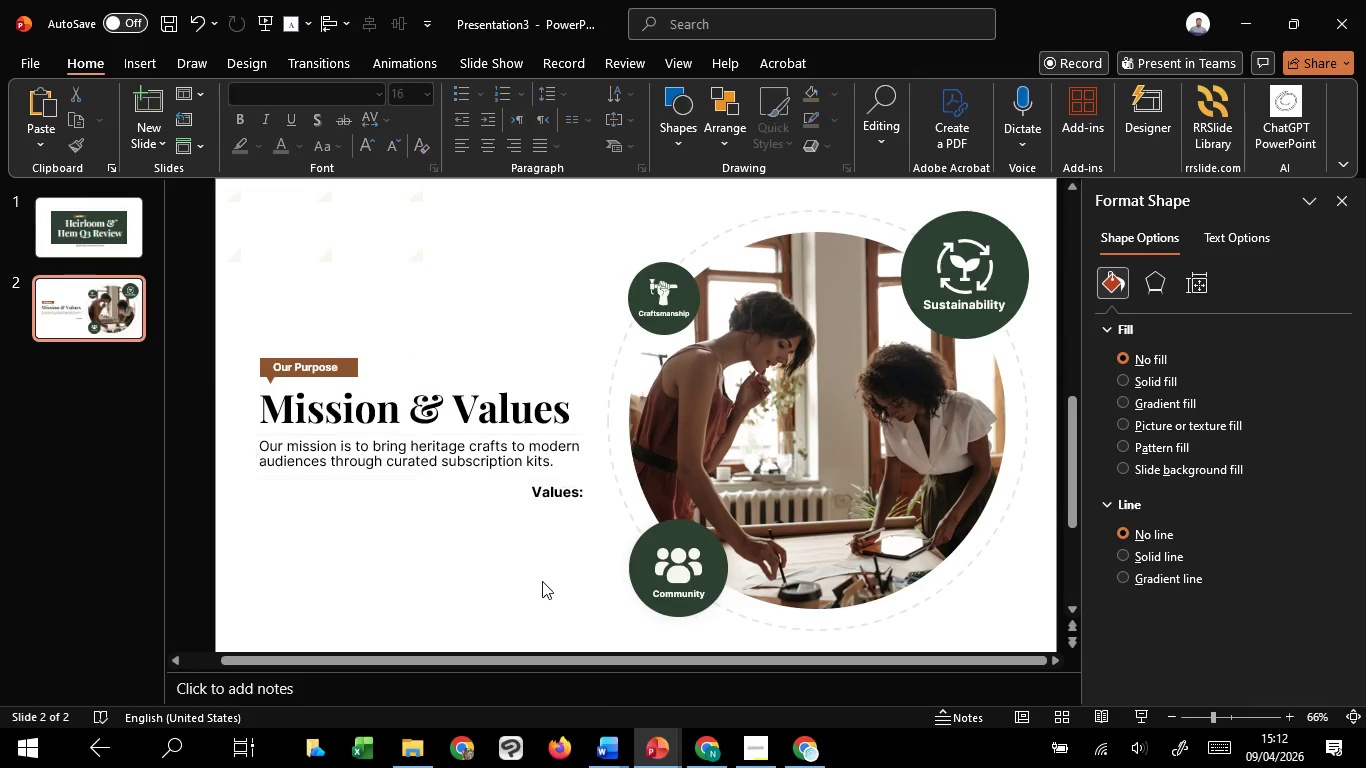 
left_click([547, 580])
 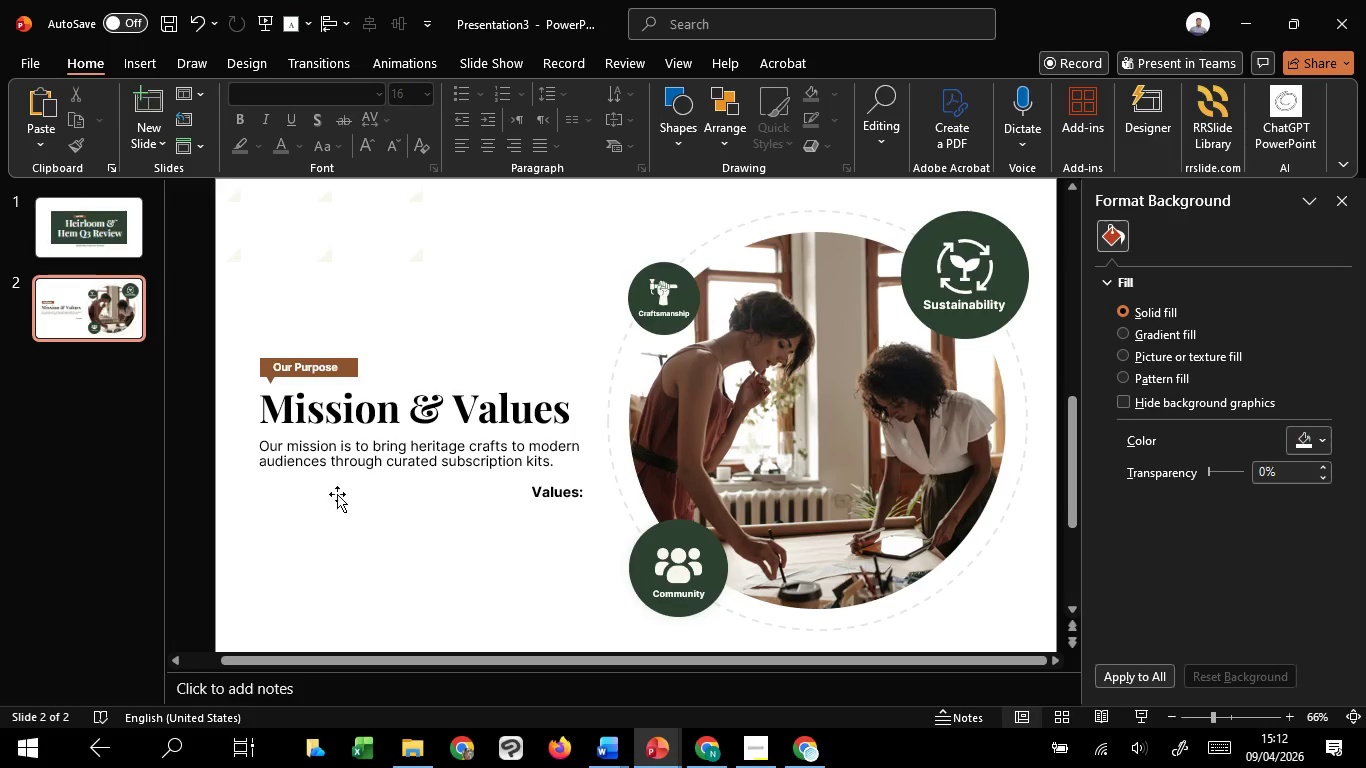 
left_click([332, 488])
 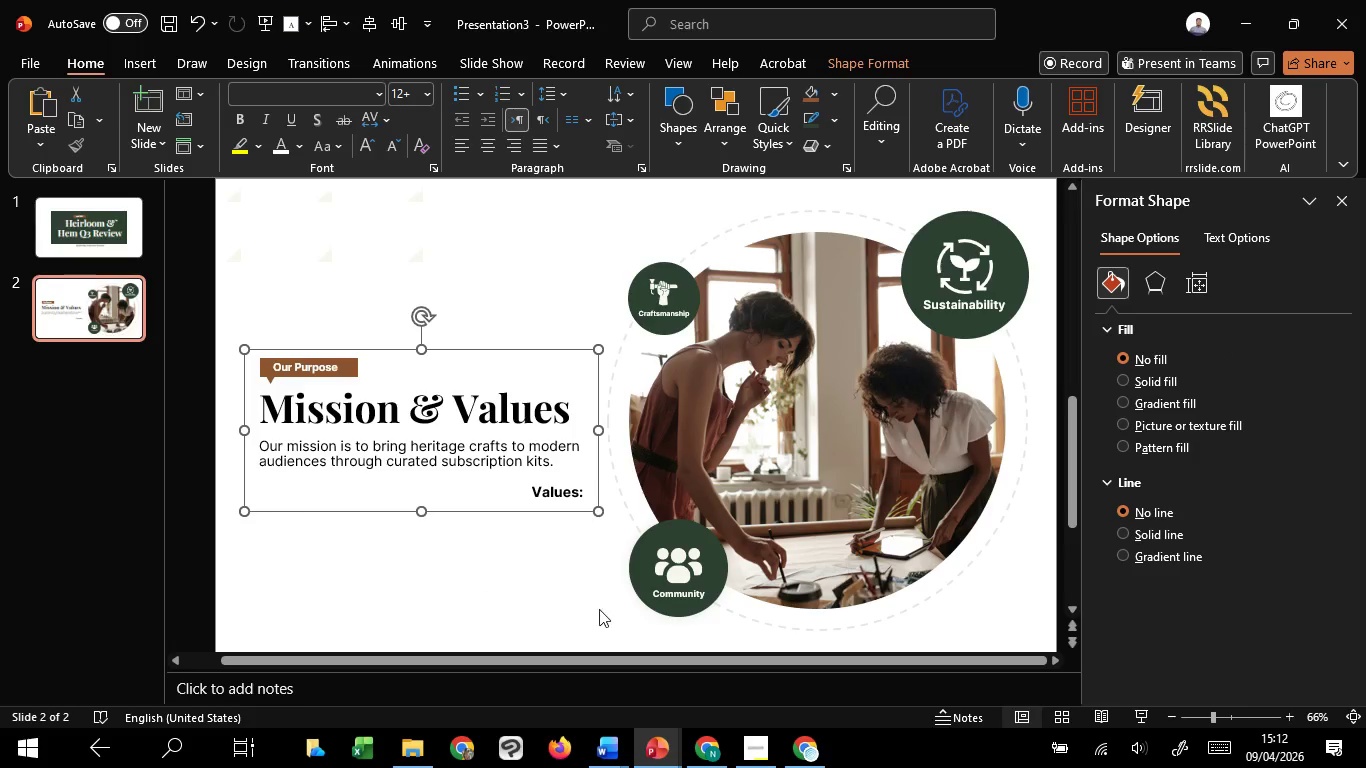 
left_click([619, 609])
 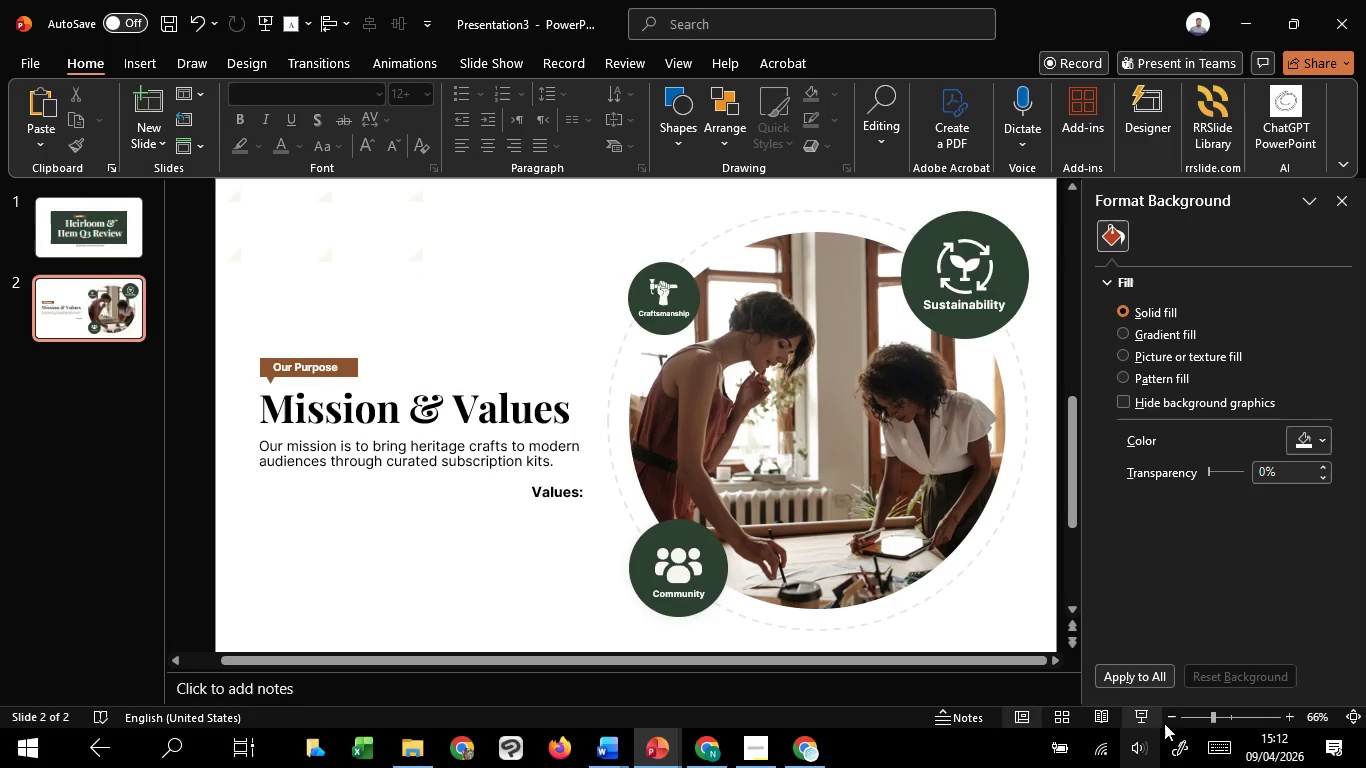 
left_click([1149, 713])
 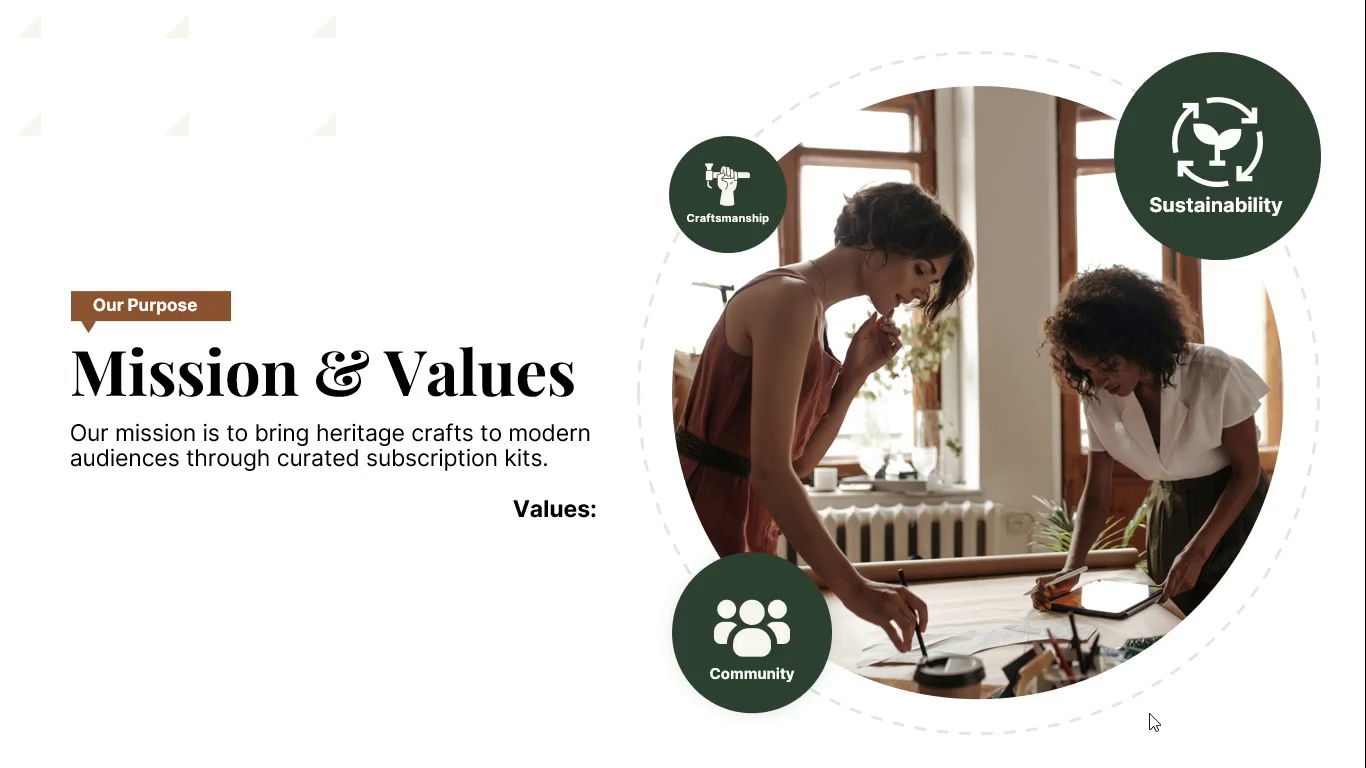 
key(Escape)
 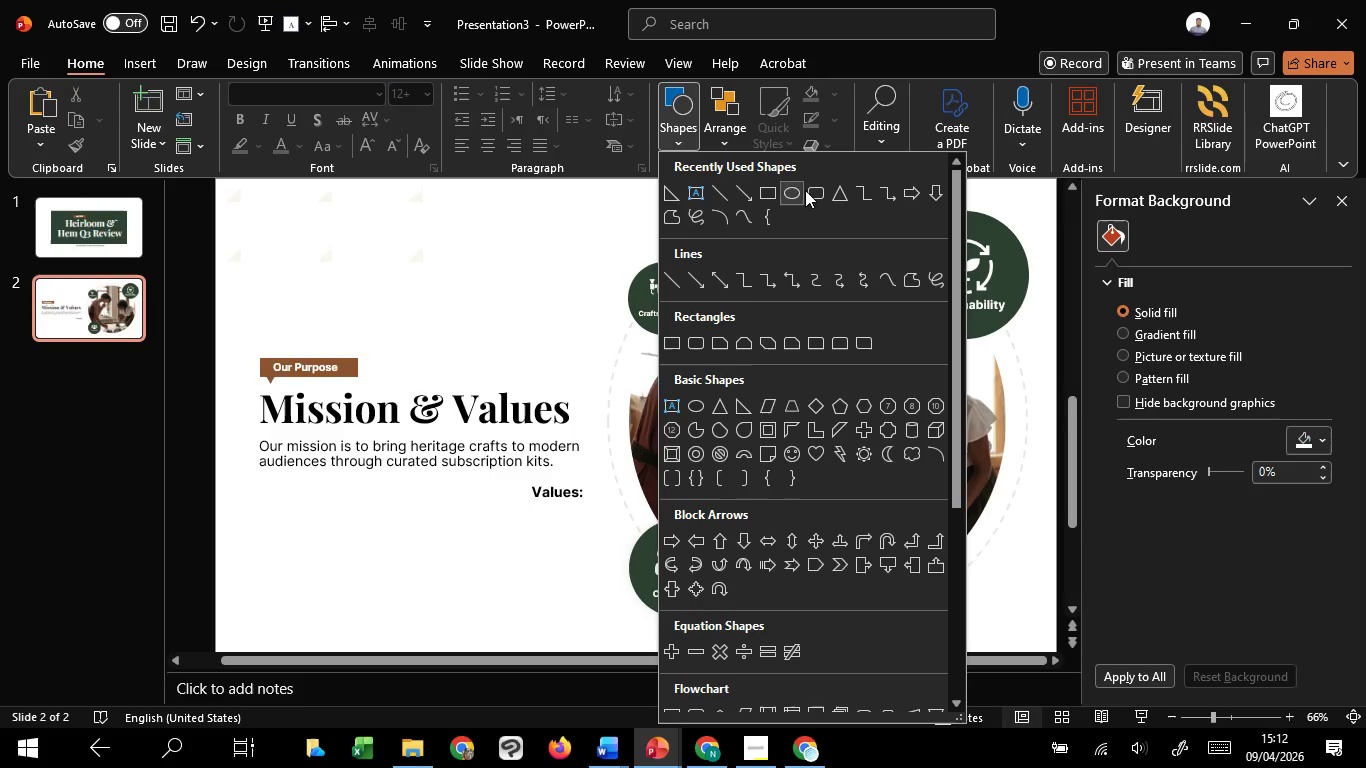 
hold_key(key=ControlLeft, duration=4.95)
left_click_drag(start_coordinate=[448, 575], to_coordinate=[489, 577])
 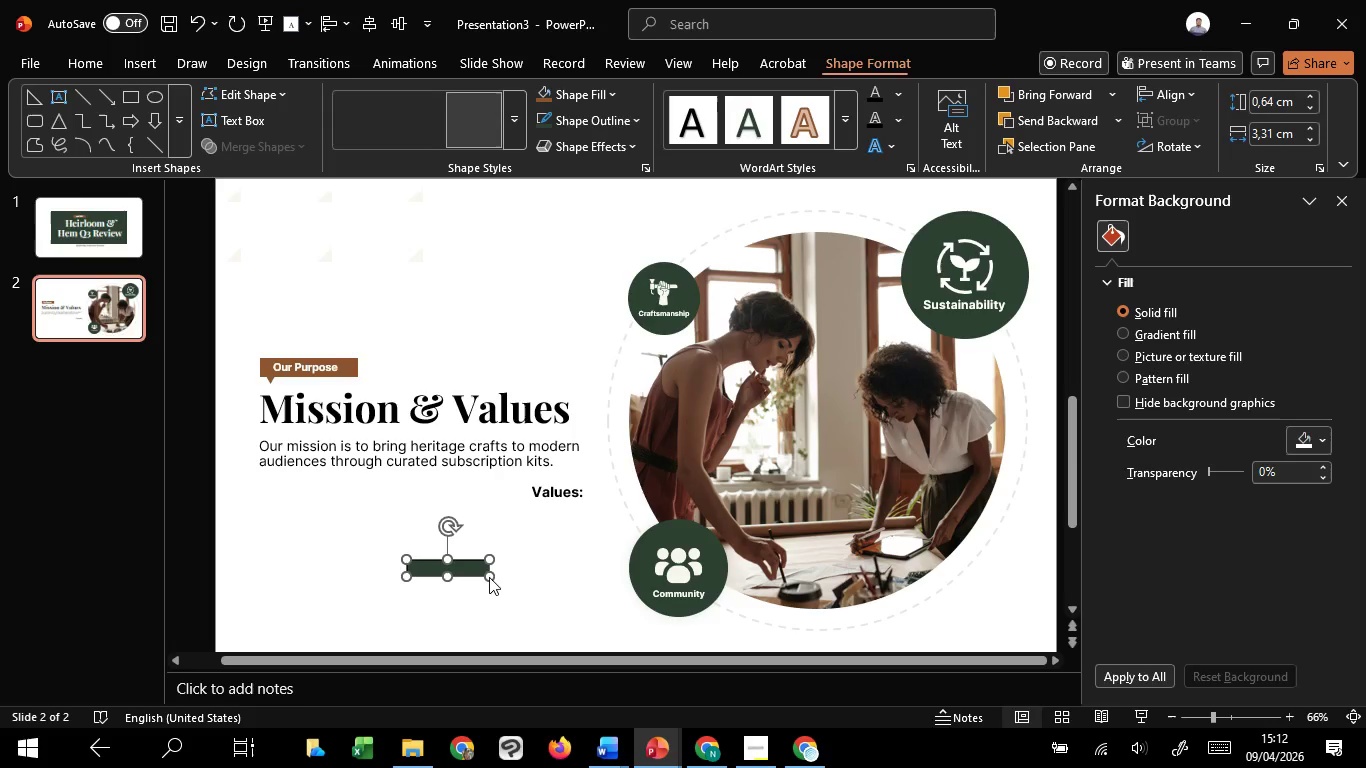 
hold_key(key=ShiftLeft, duration=1.25)
 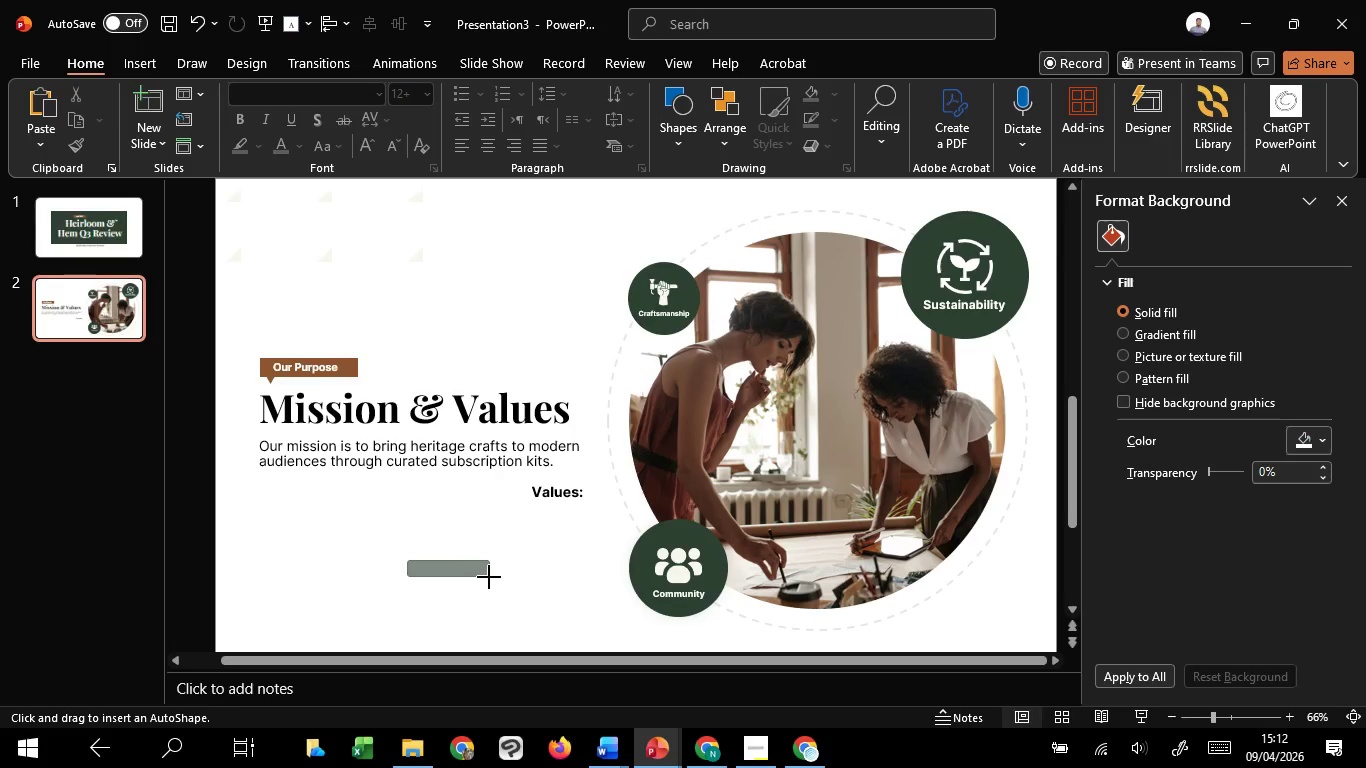 
scroll: coordinate [489, 577], scroll_direction: up, amount: 5.0
 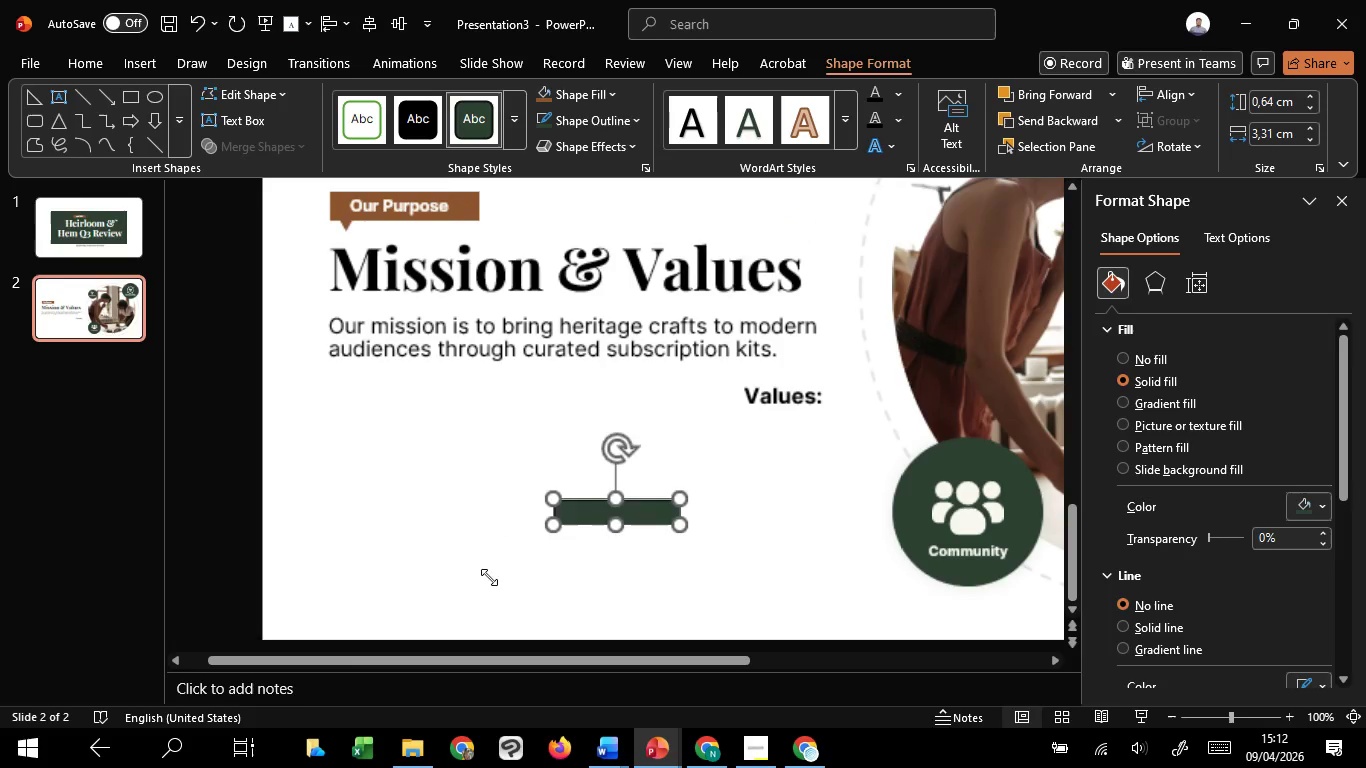 
hold_key(key=ControlLeft, duration=0.69)
 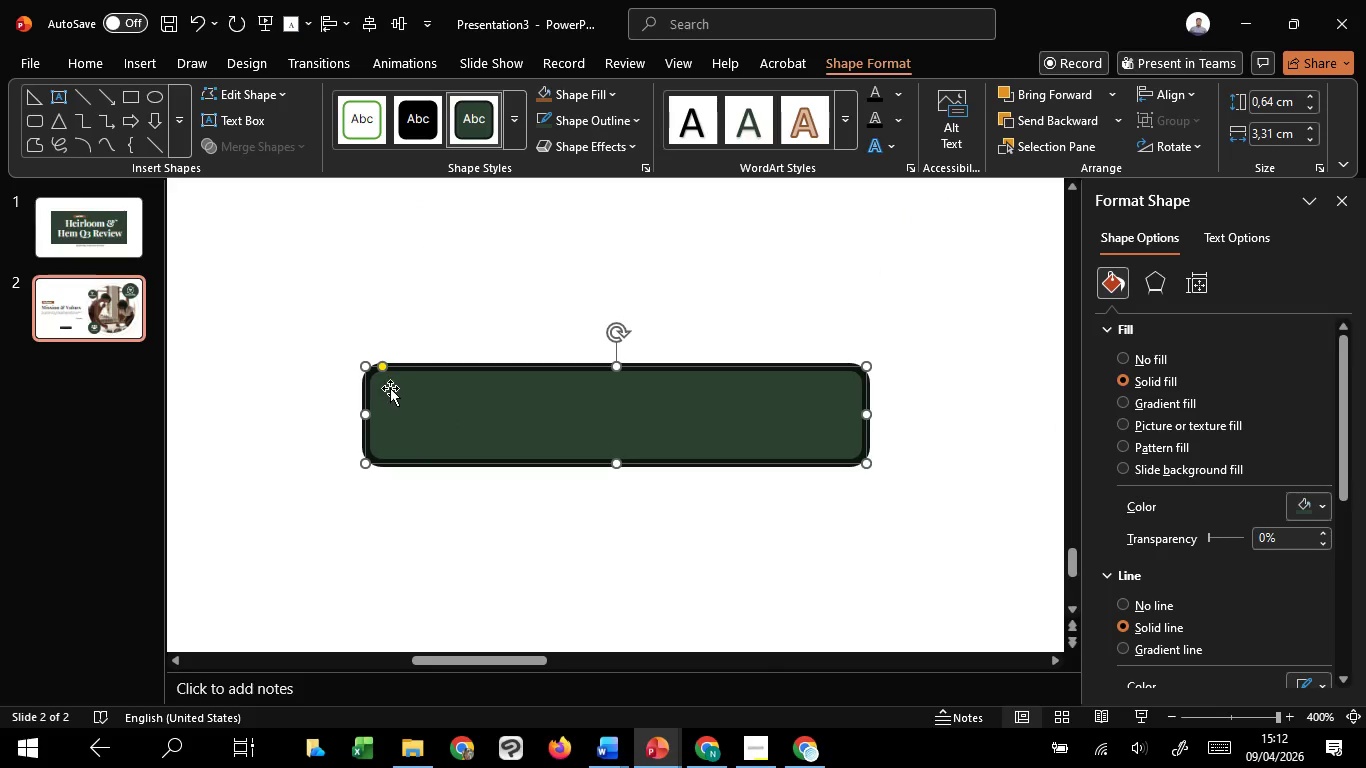 
hold_key(key=ControlLeft, duration=3.45)
 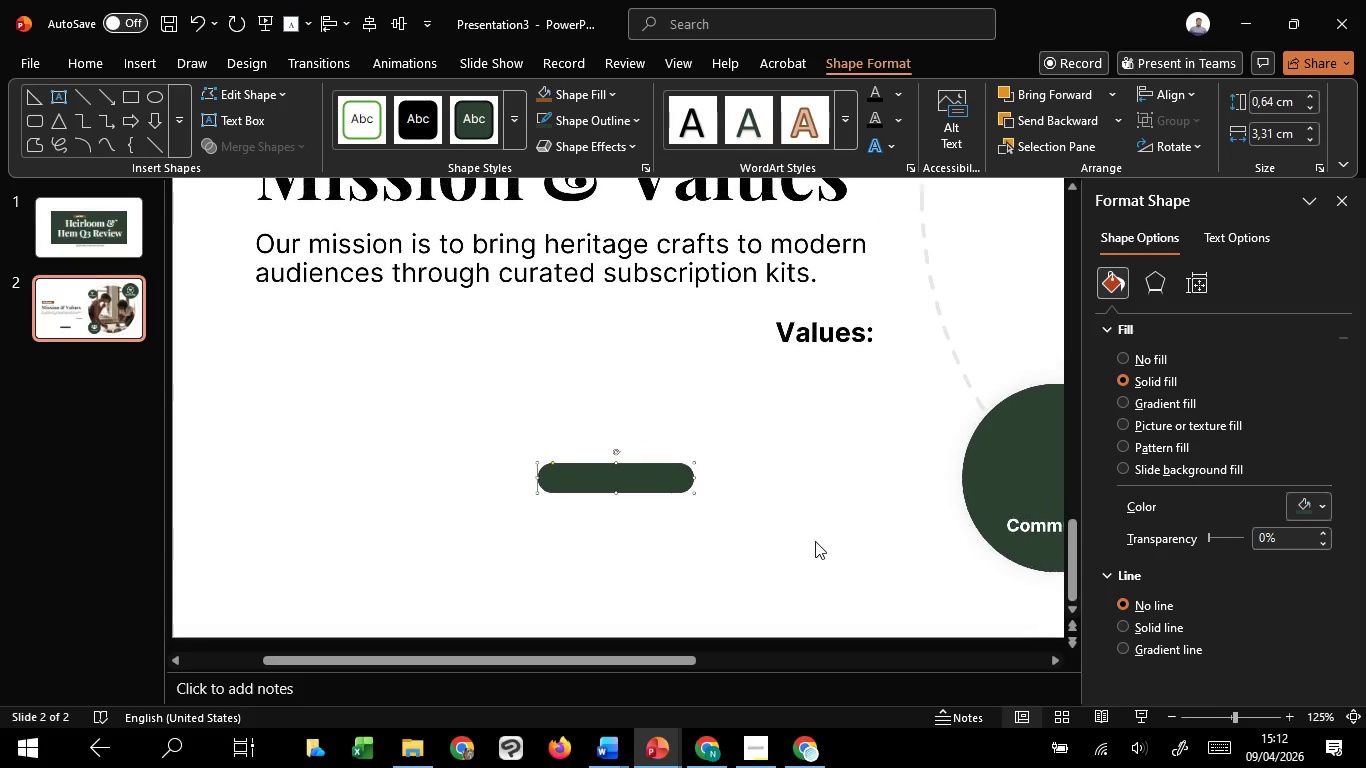 
scroll: coordinate [520, 556], scroll_direction: up, amount: 5.0
 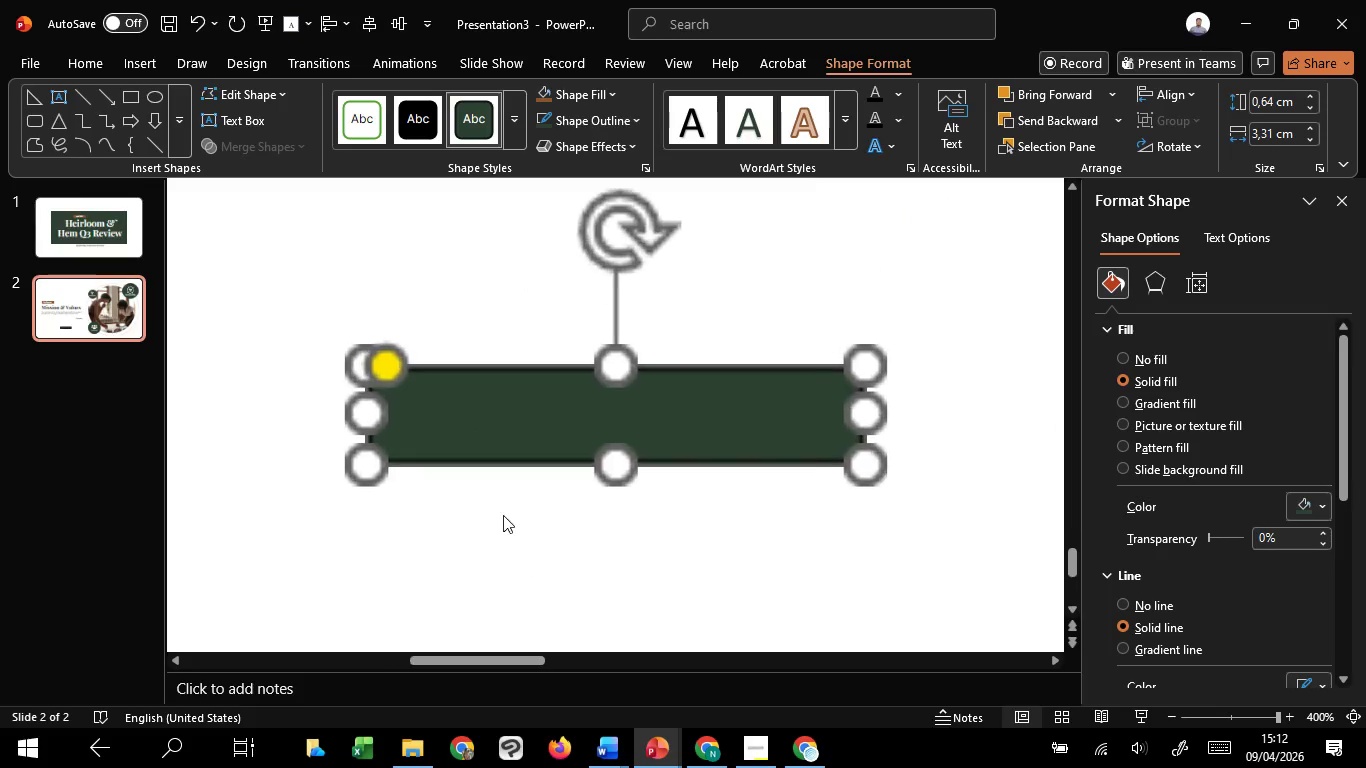 
left_click_drag(start_coordinate=[384, 368], to_coordinate=[688, 358])
 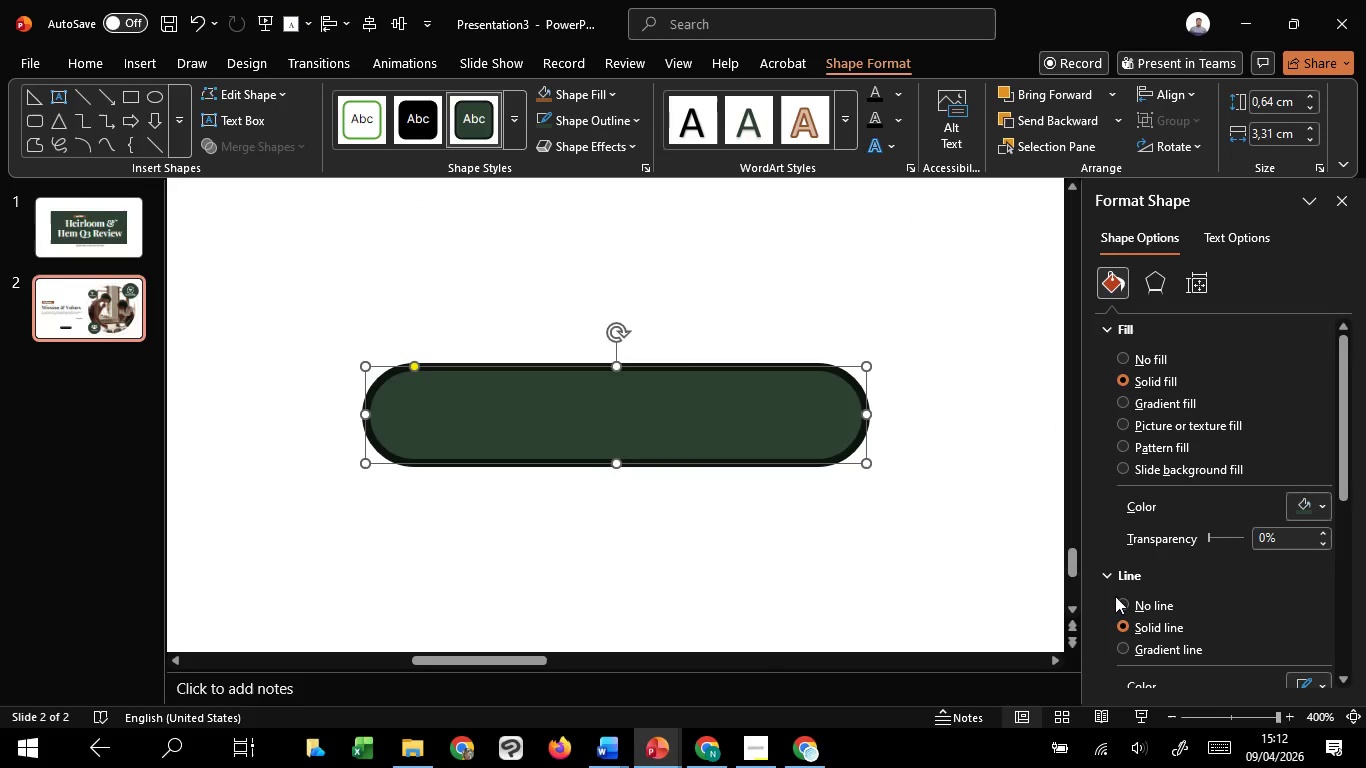 
left_click([1122, 600])
 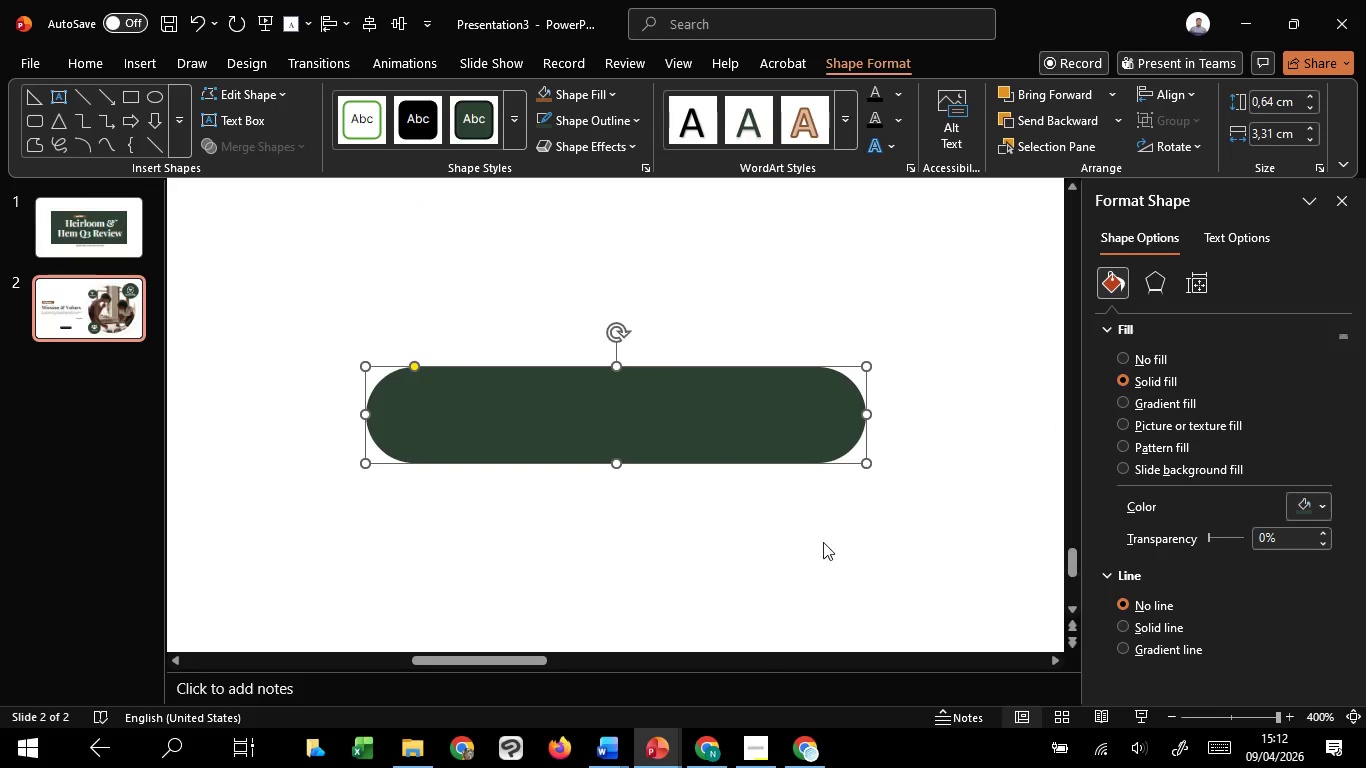 
hold_key(key=ControlLeft, duration=0.8)
scroll: coordinate [815, 541], scroll_direction: down, amount: 6.0
 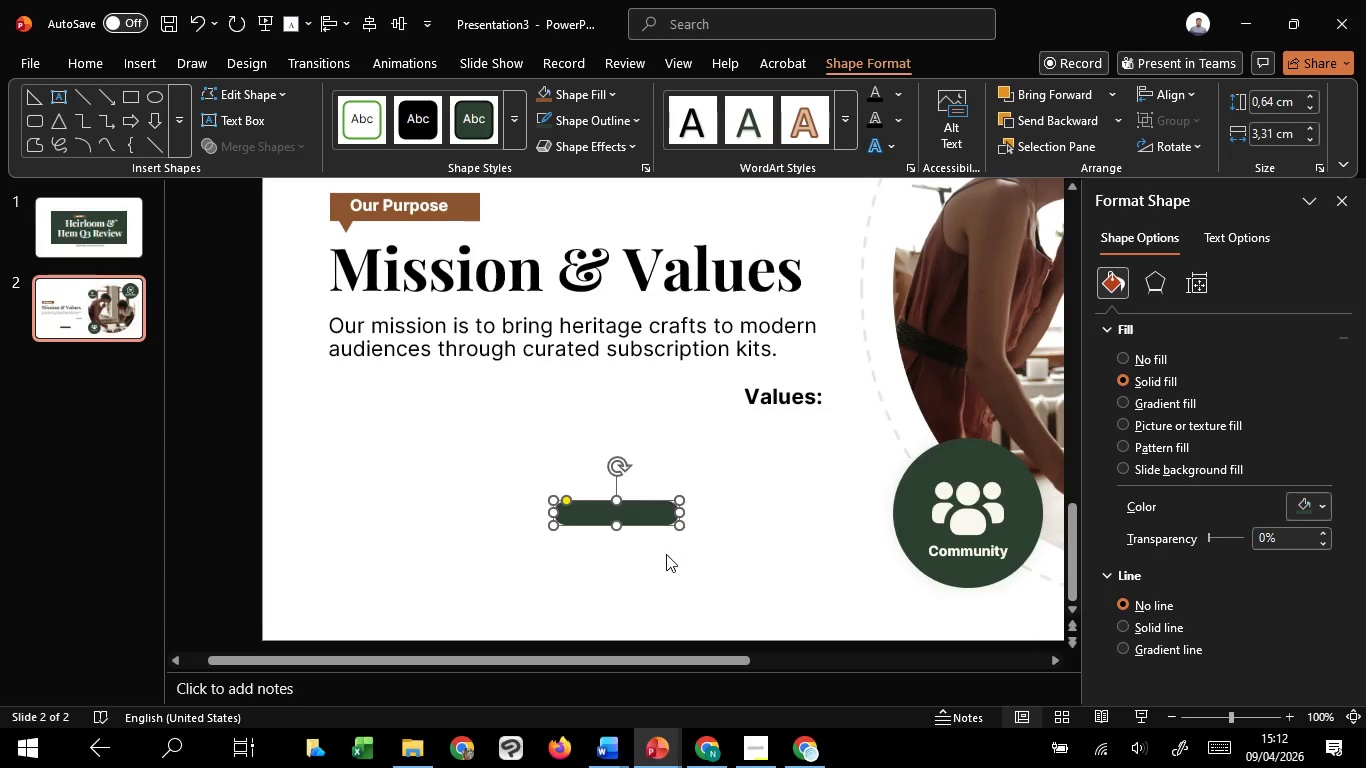 
left_click_drag(start_coordinate=[653, 511], to_coordinate=[738, 398])
 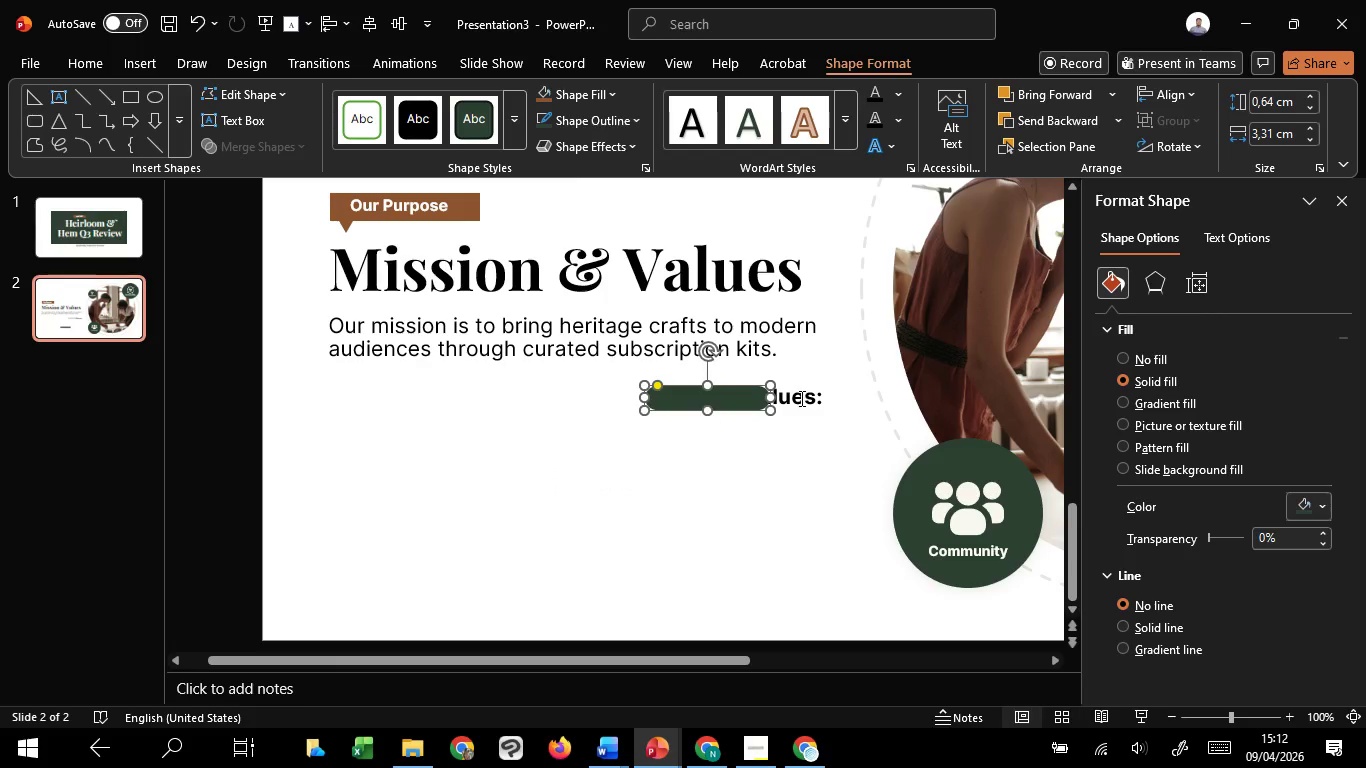 
left_click([800, 398])
 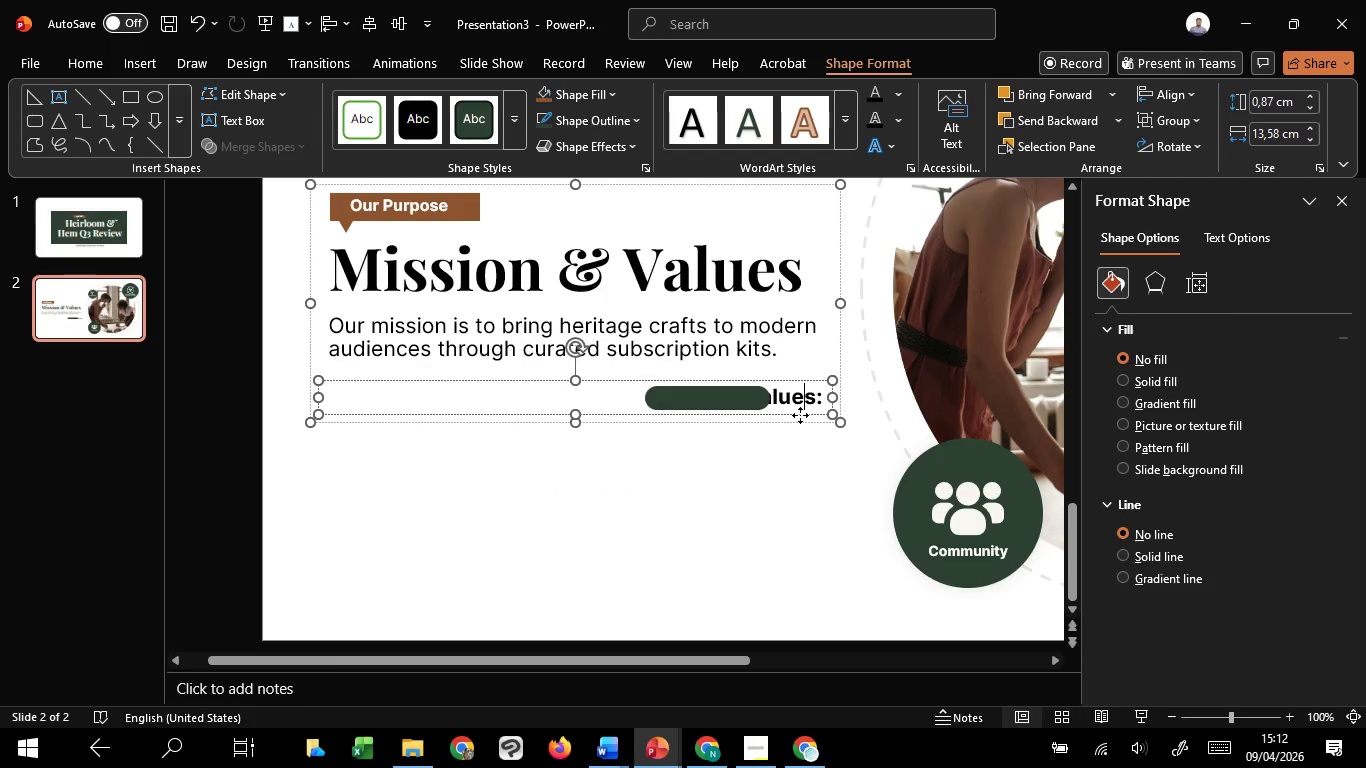 
left_click([800, 415])
 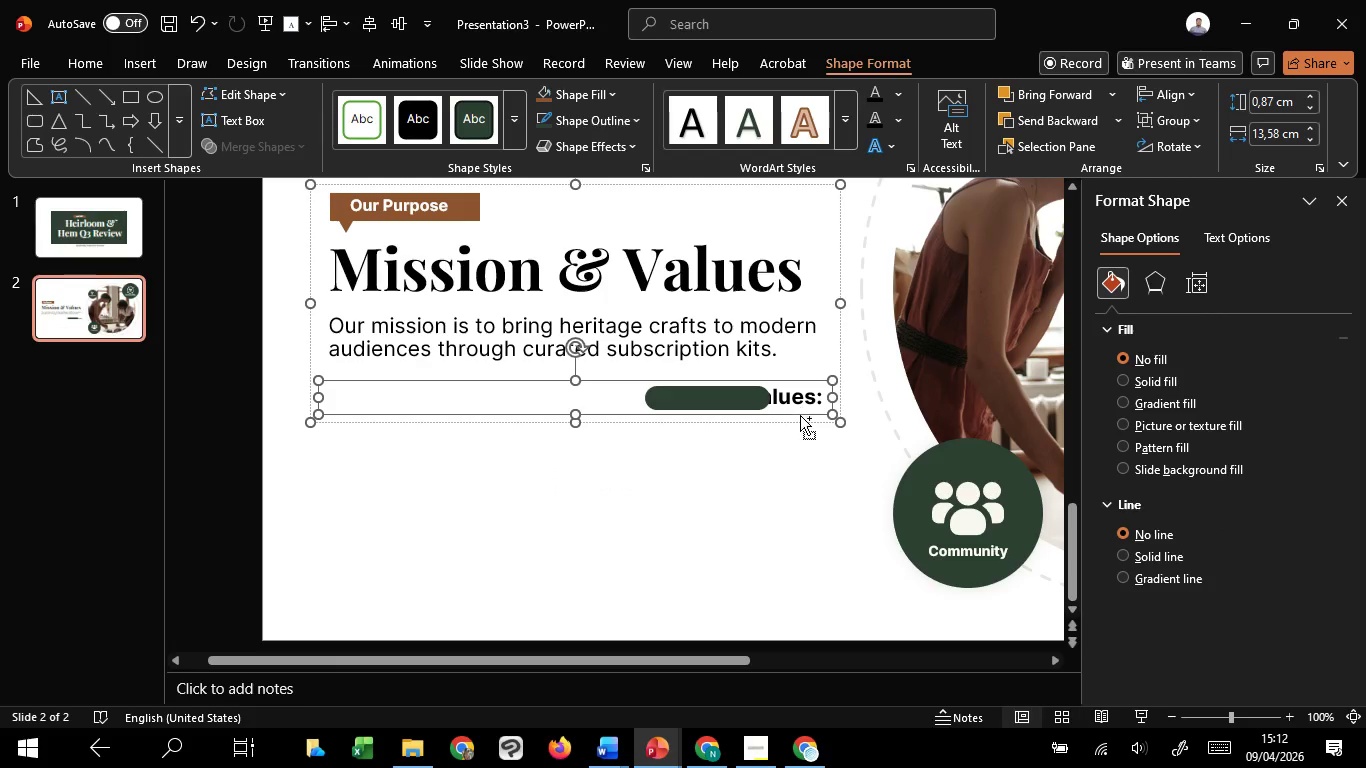 
key(Control+Shift+G)
 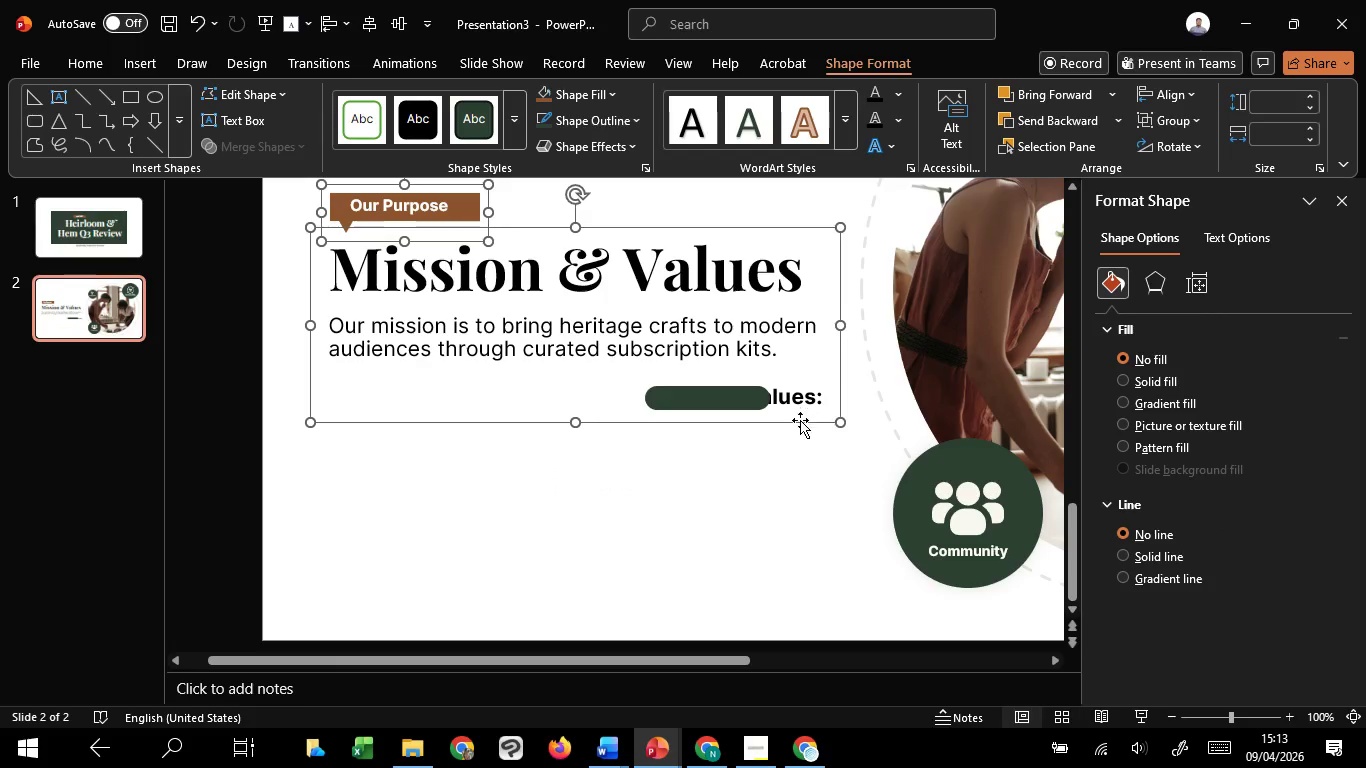 
left_click([798, 468])
 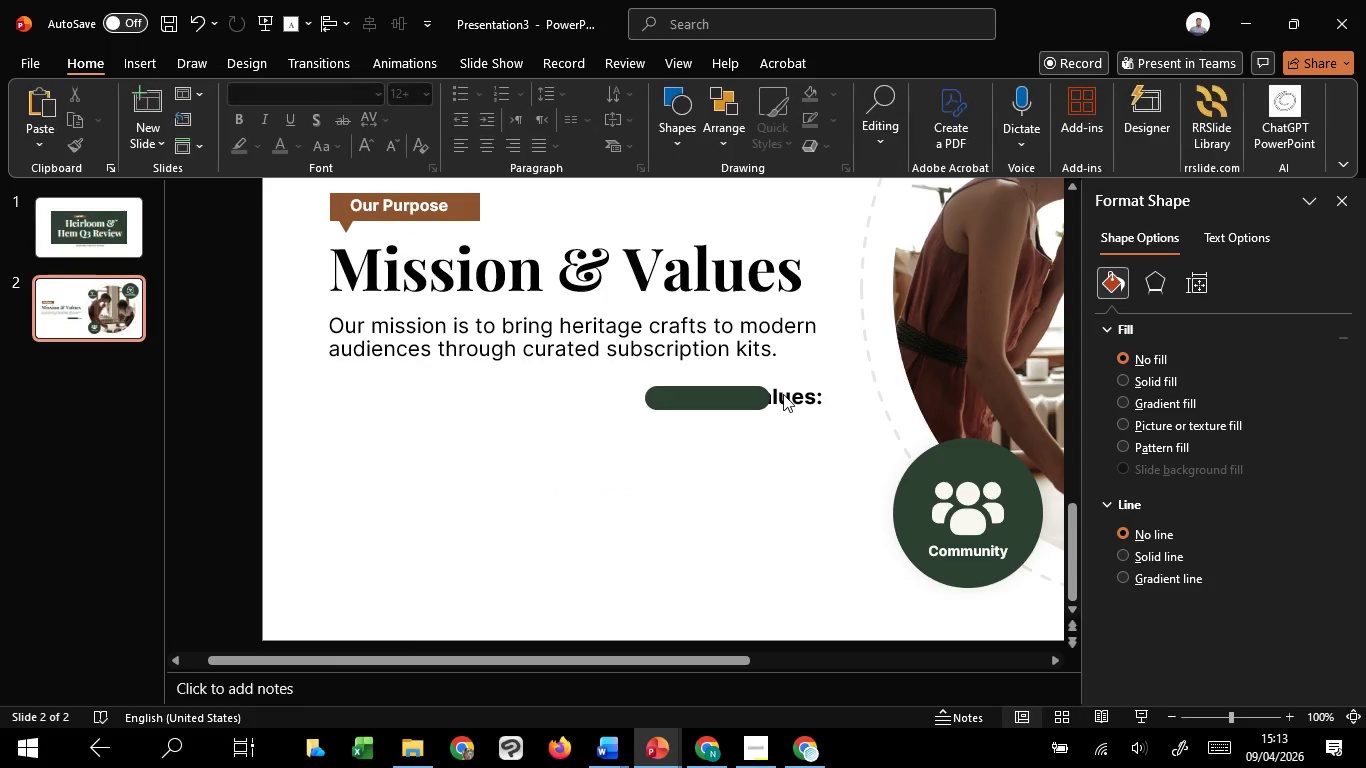 
left_click([783, 394])
 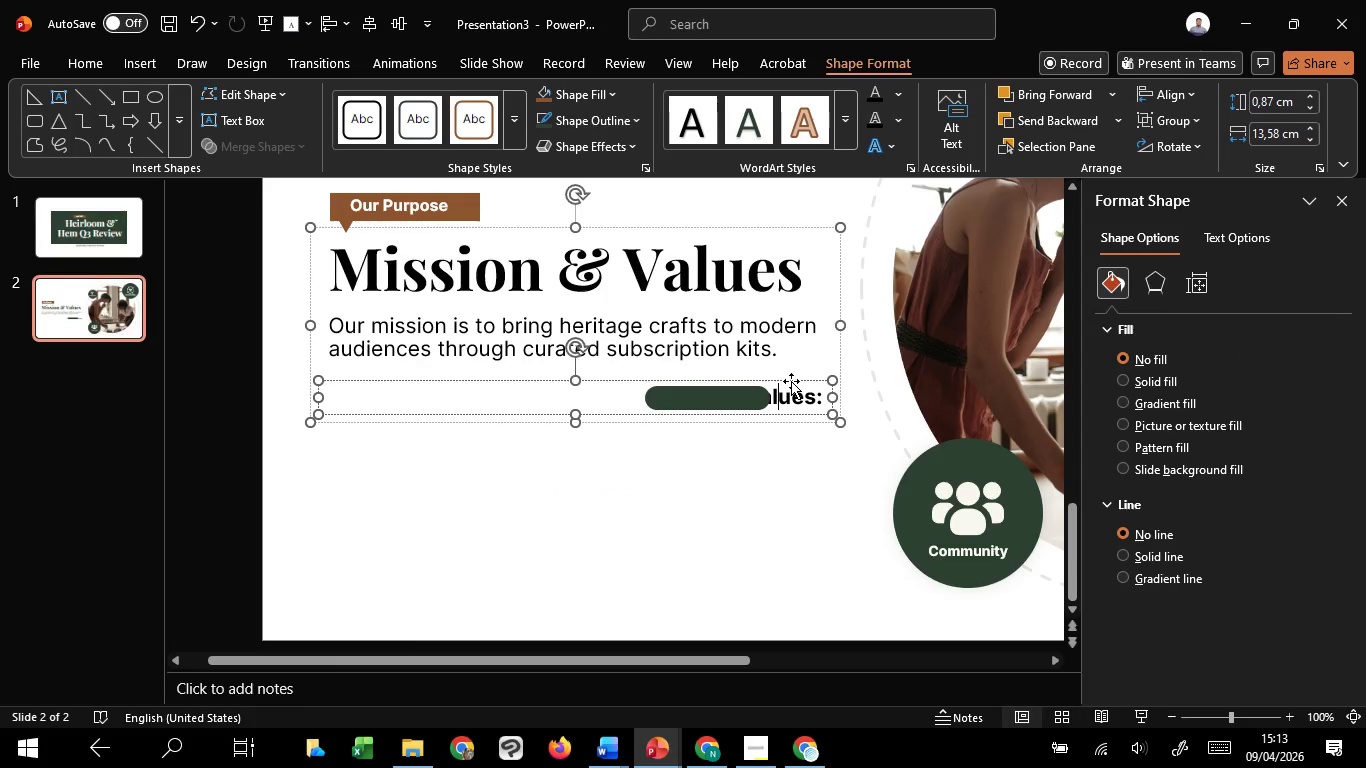 
left_click([791, 381])
 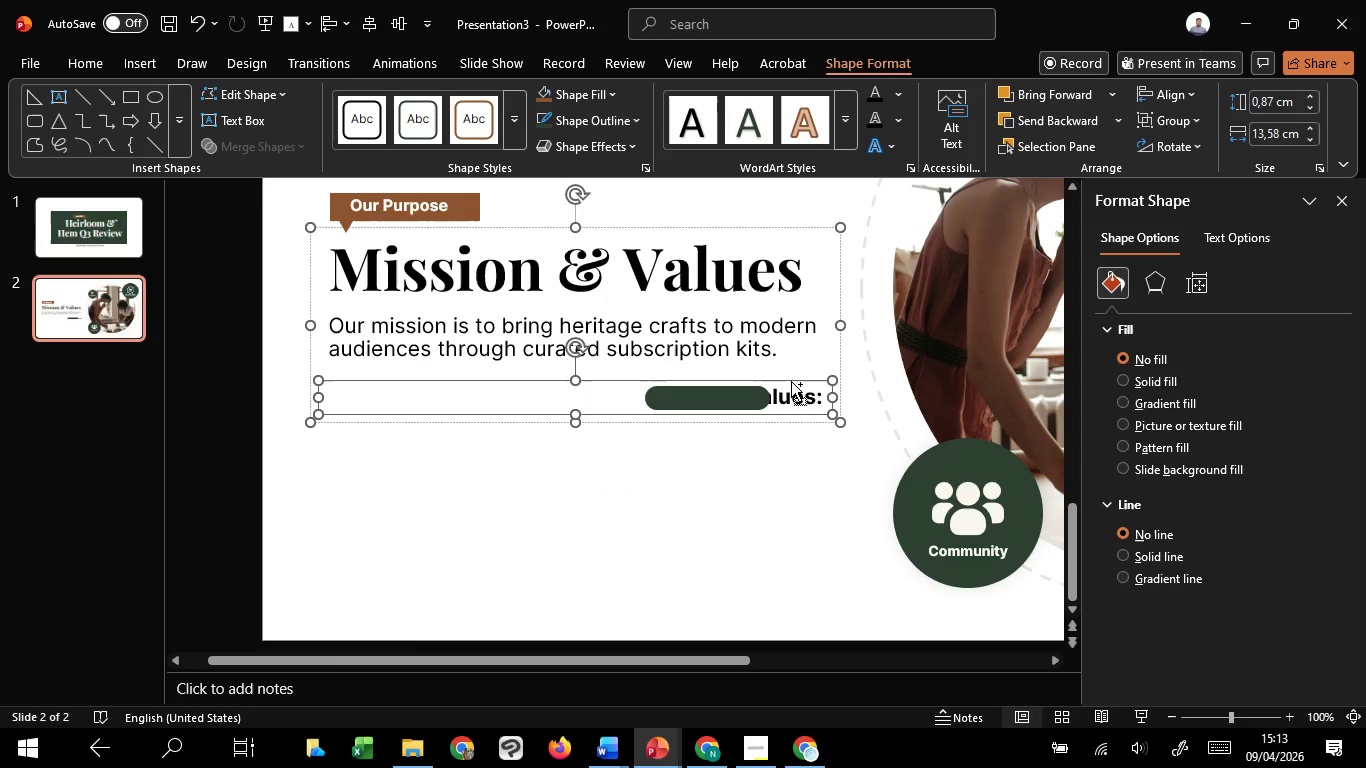 
key(Control+Shift+G)
 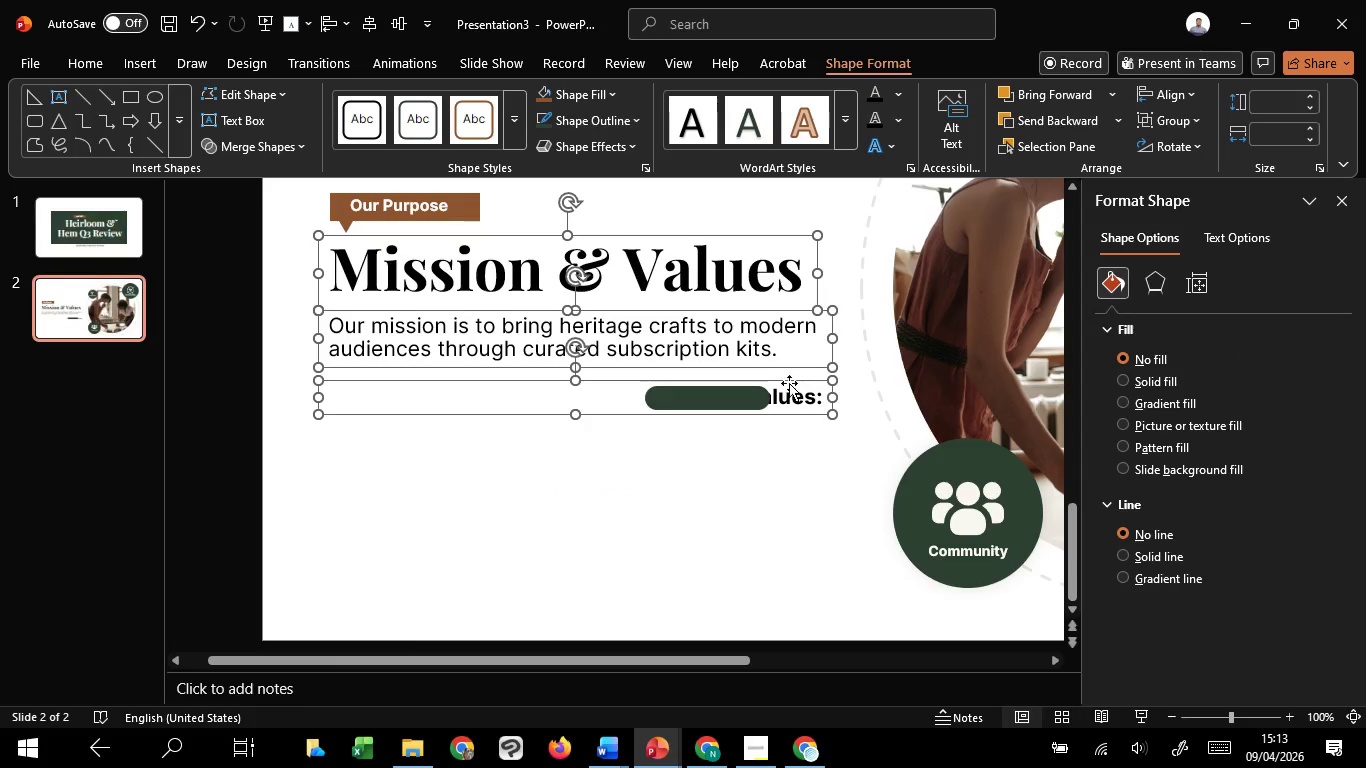 
hold_key(key=ShiftLeft, duration=1.03)
left_click([796, 380])
 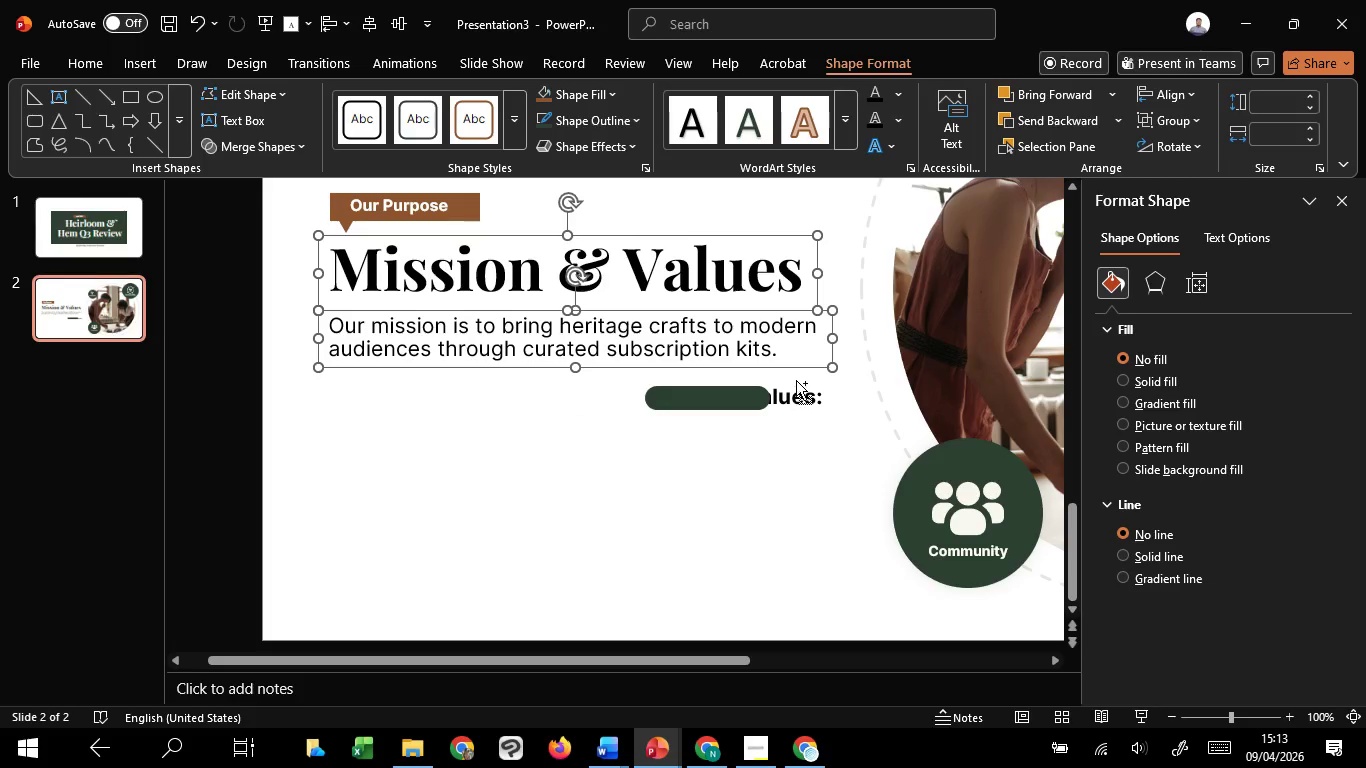 
key(Control+G)
 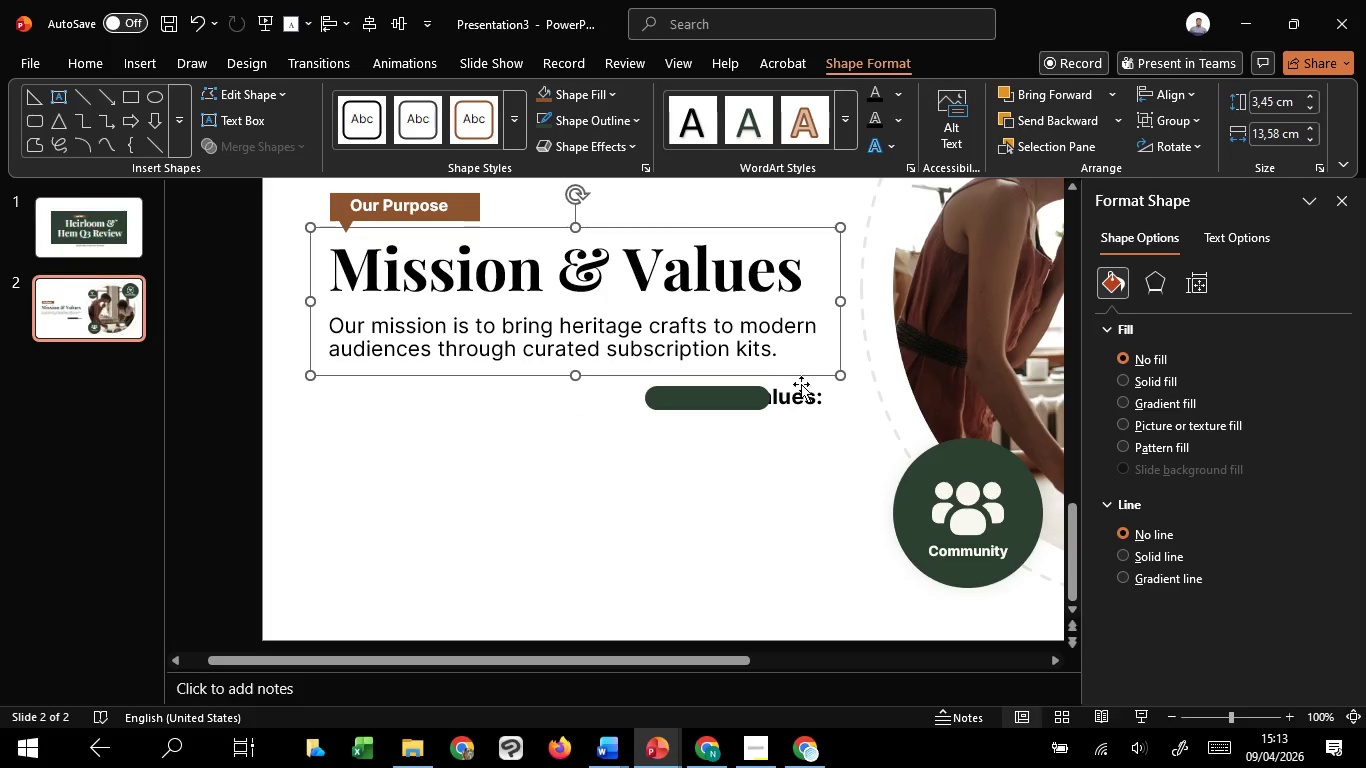 
left_click([803, 395])
 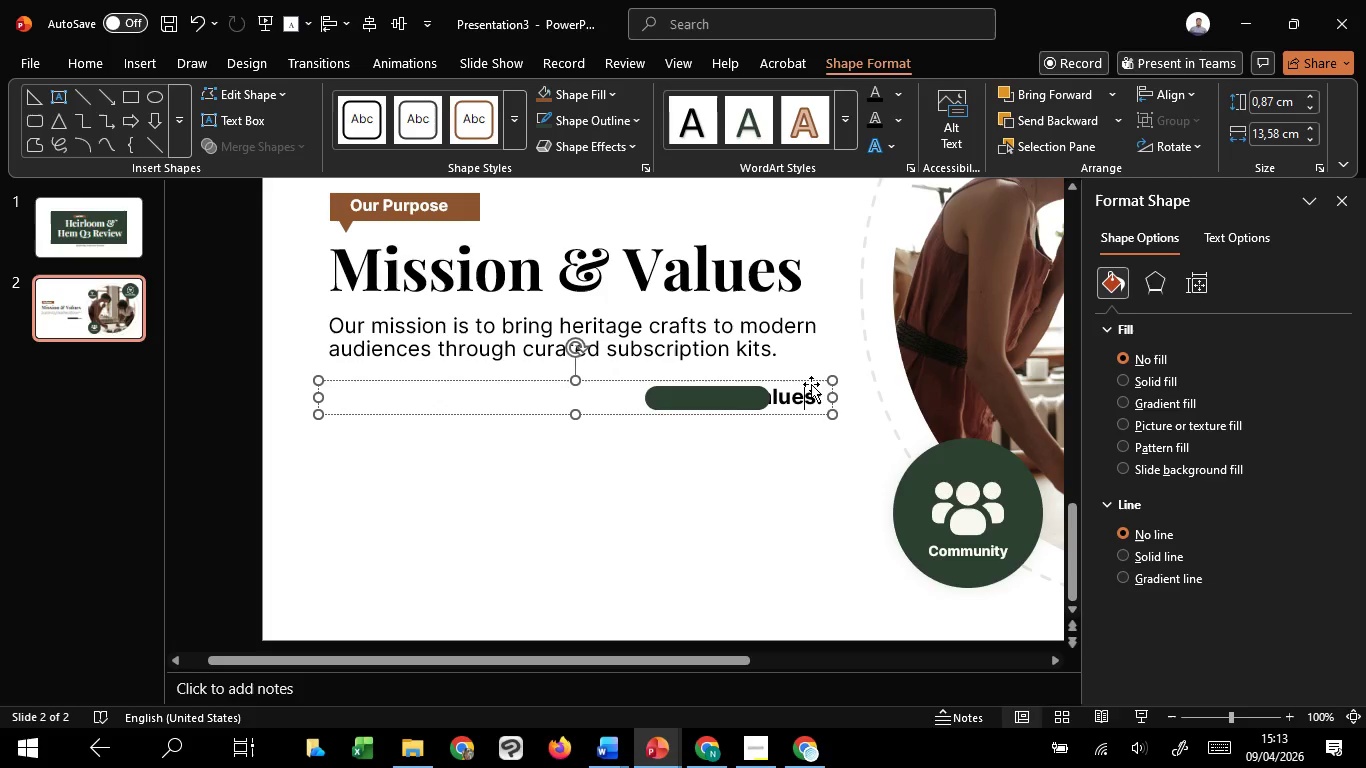 
left_click([814, 381])
 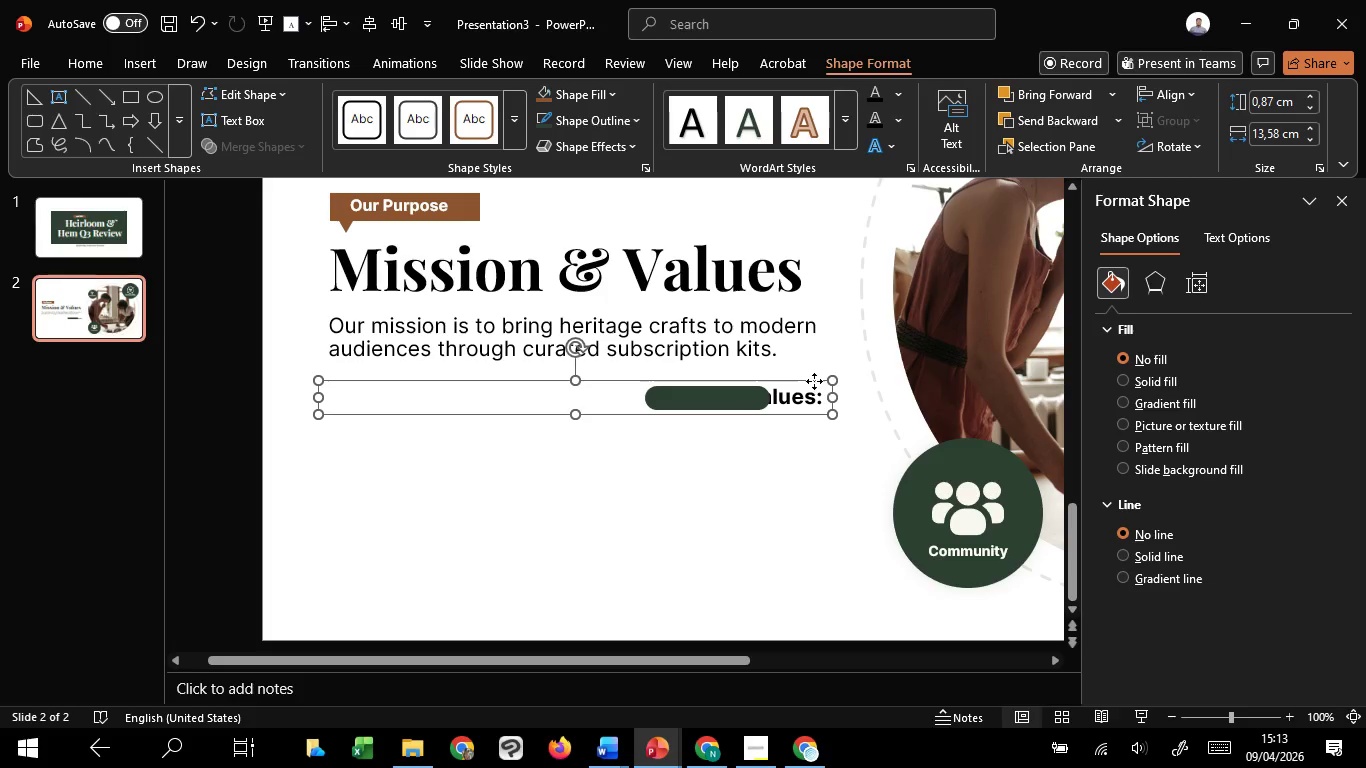 
right_click([814, 381])
 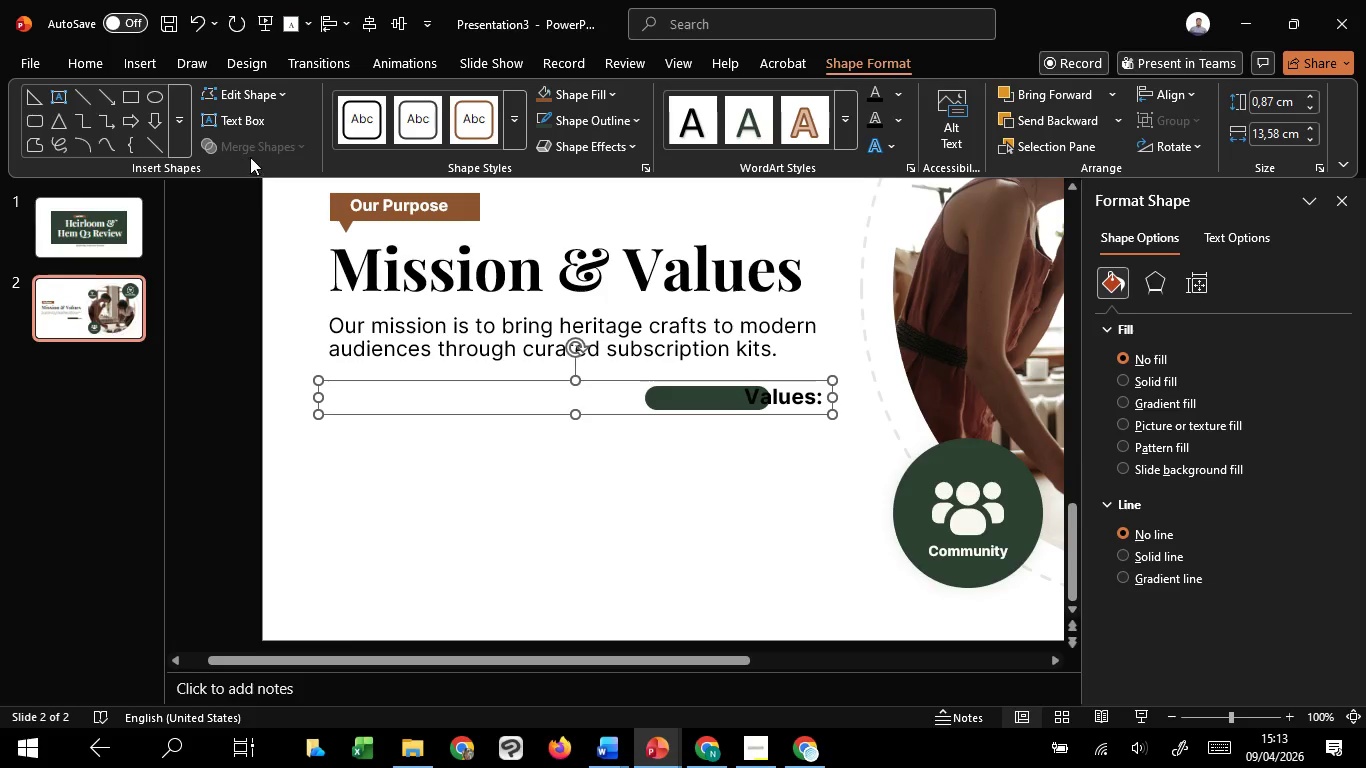 
left_click([80, 59])
 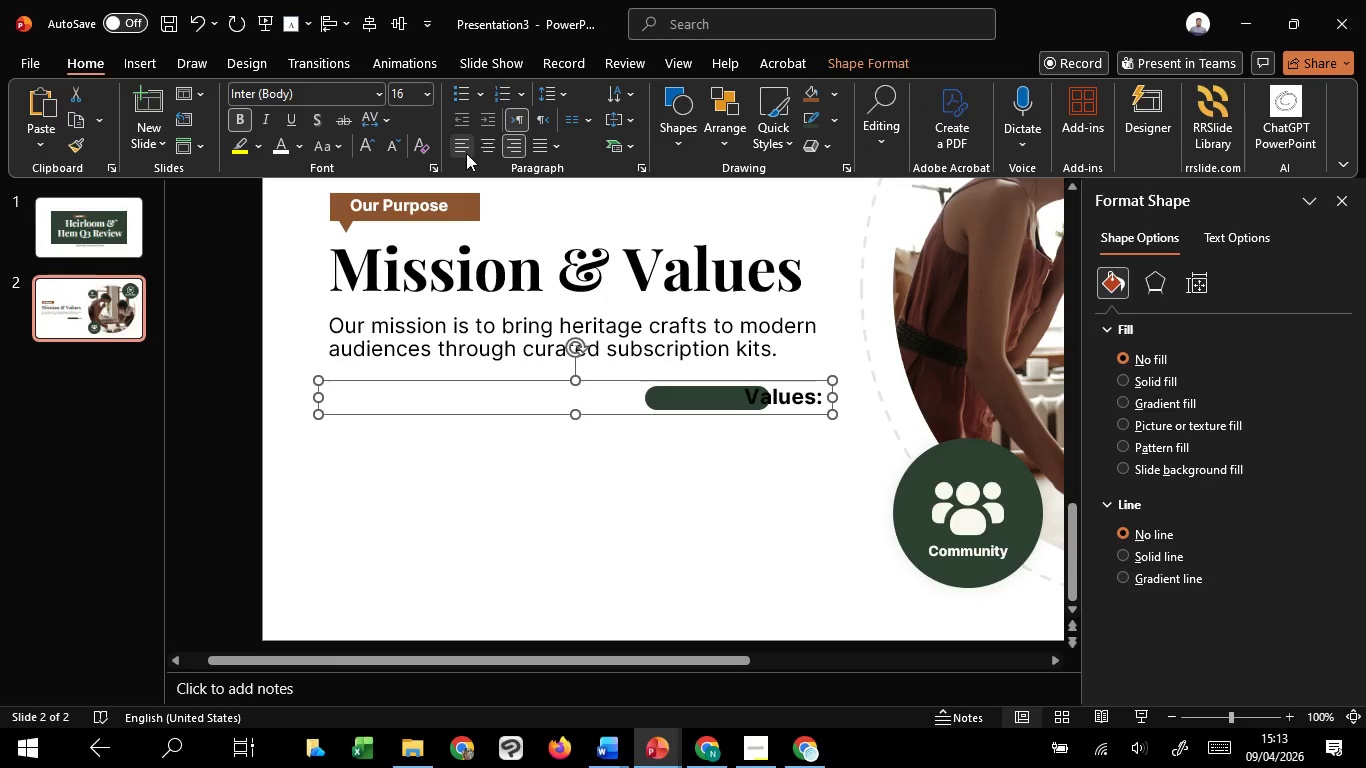 
left_click([488, 149])
 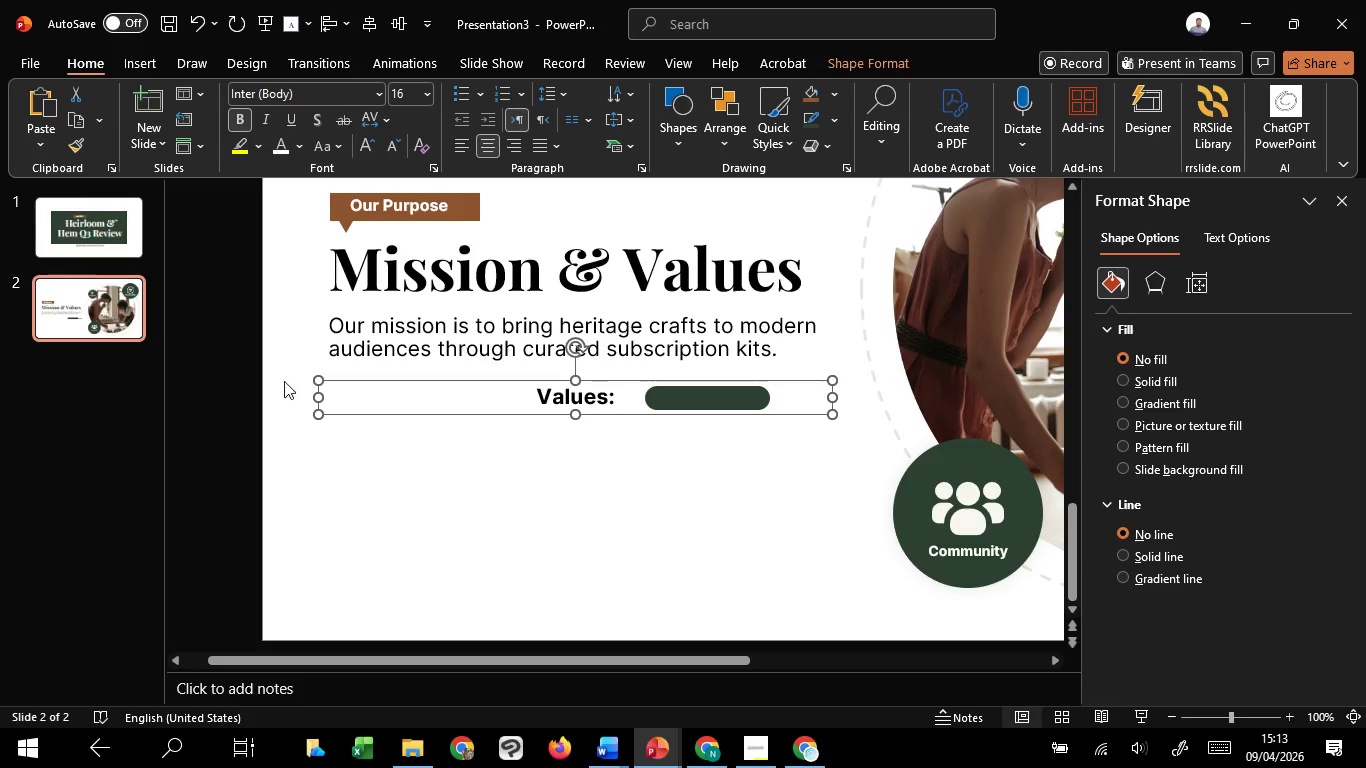 
hold_key(key=ControlLeft, duration=2.12)
hold_key(key=ShiftLeft, duration=1.52)
left_click_drag(start_coordinate=[313, 398], to_coordinate=[521, 401])
 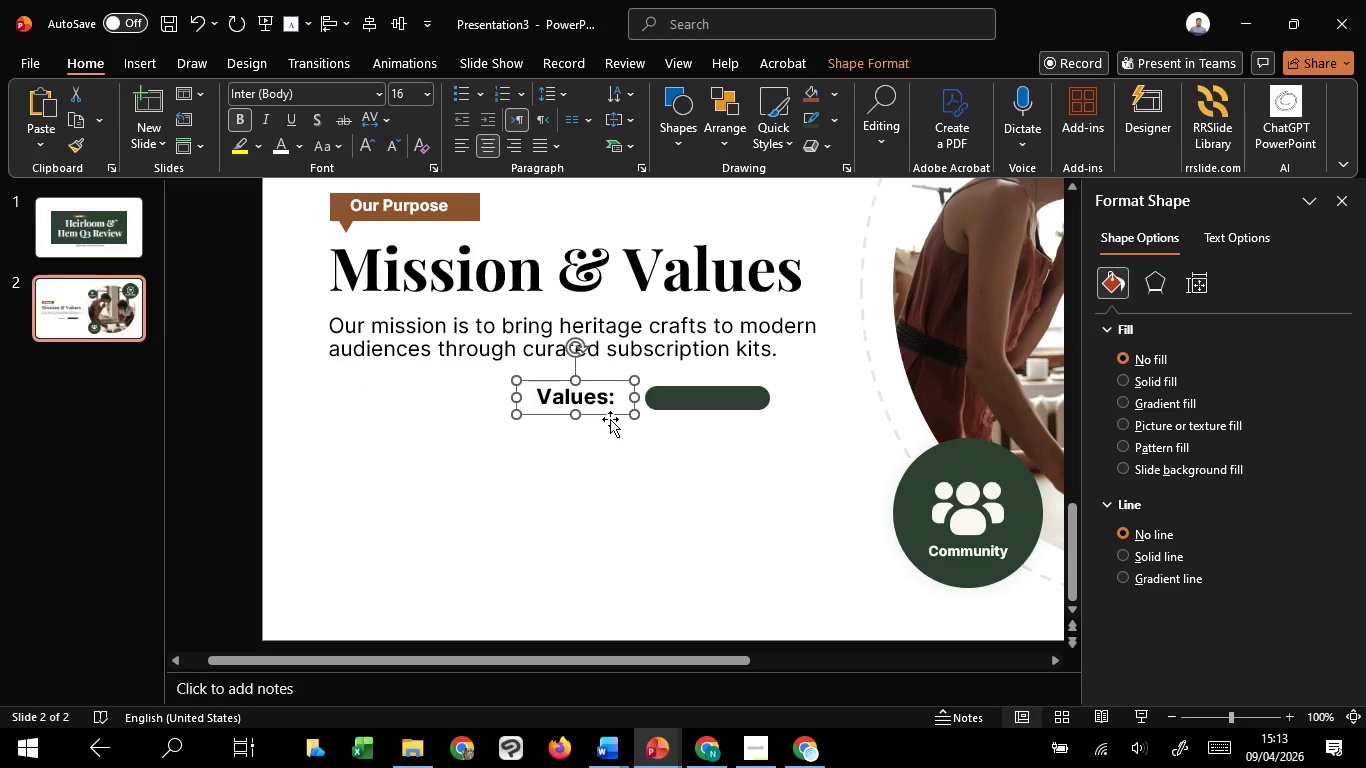 
key(Control+Shift+ShiftLeft)
 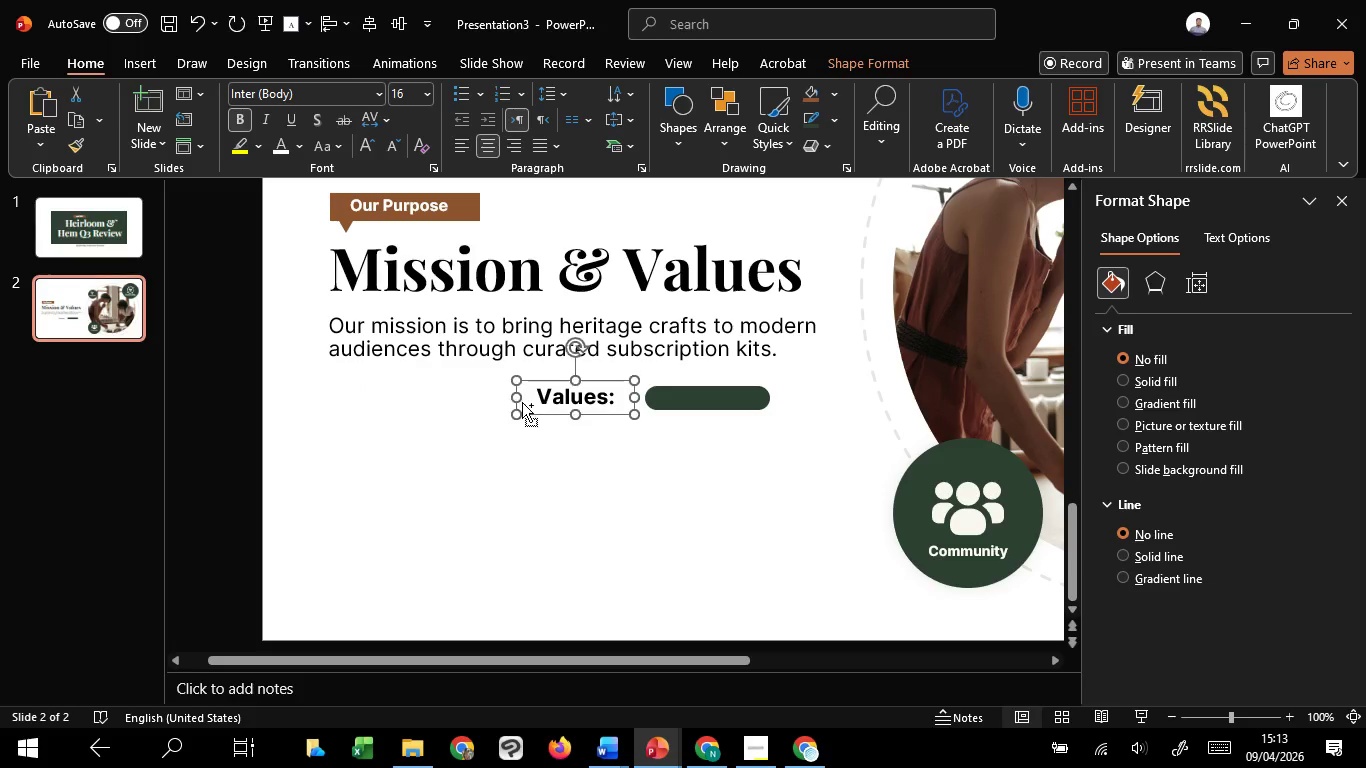 
key(Control+Shift+ShiftLeft)
 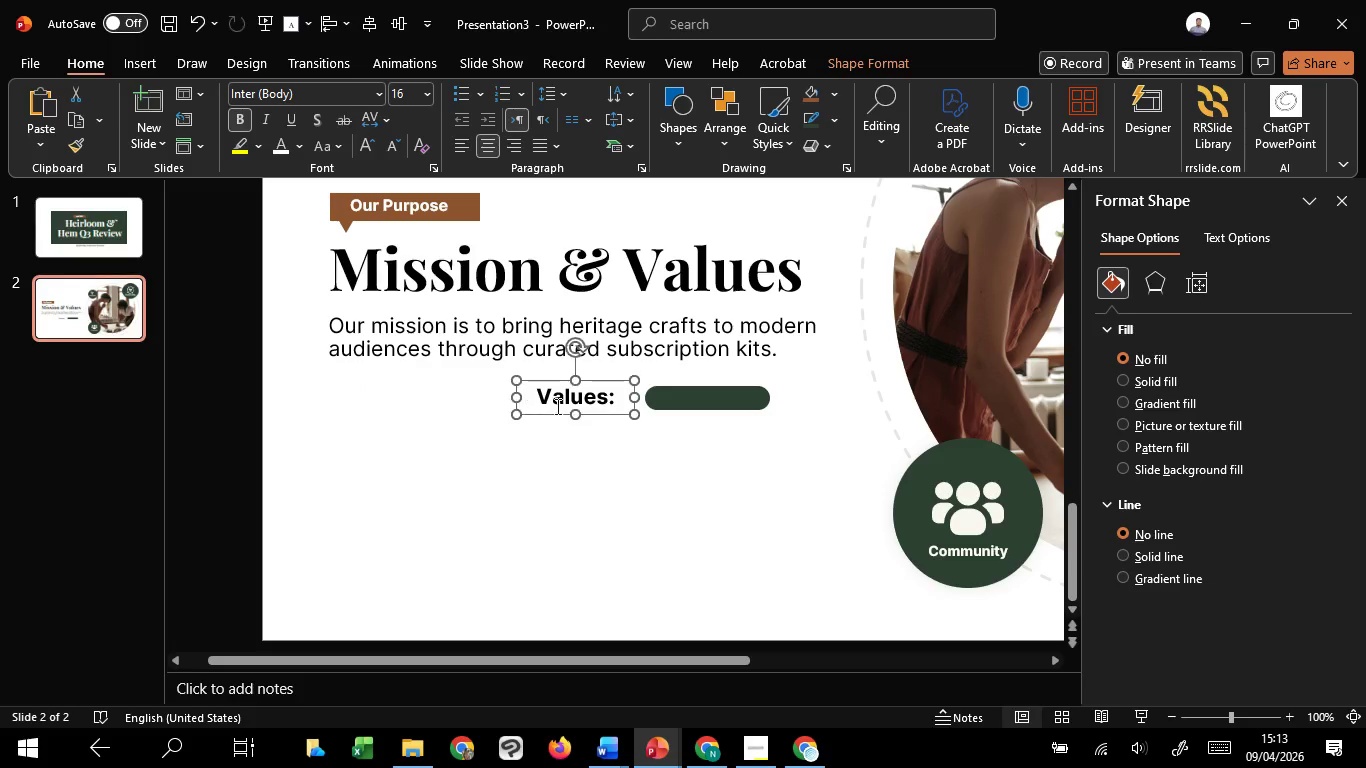 
key(Control+Shift+ShiftLeft)
 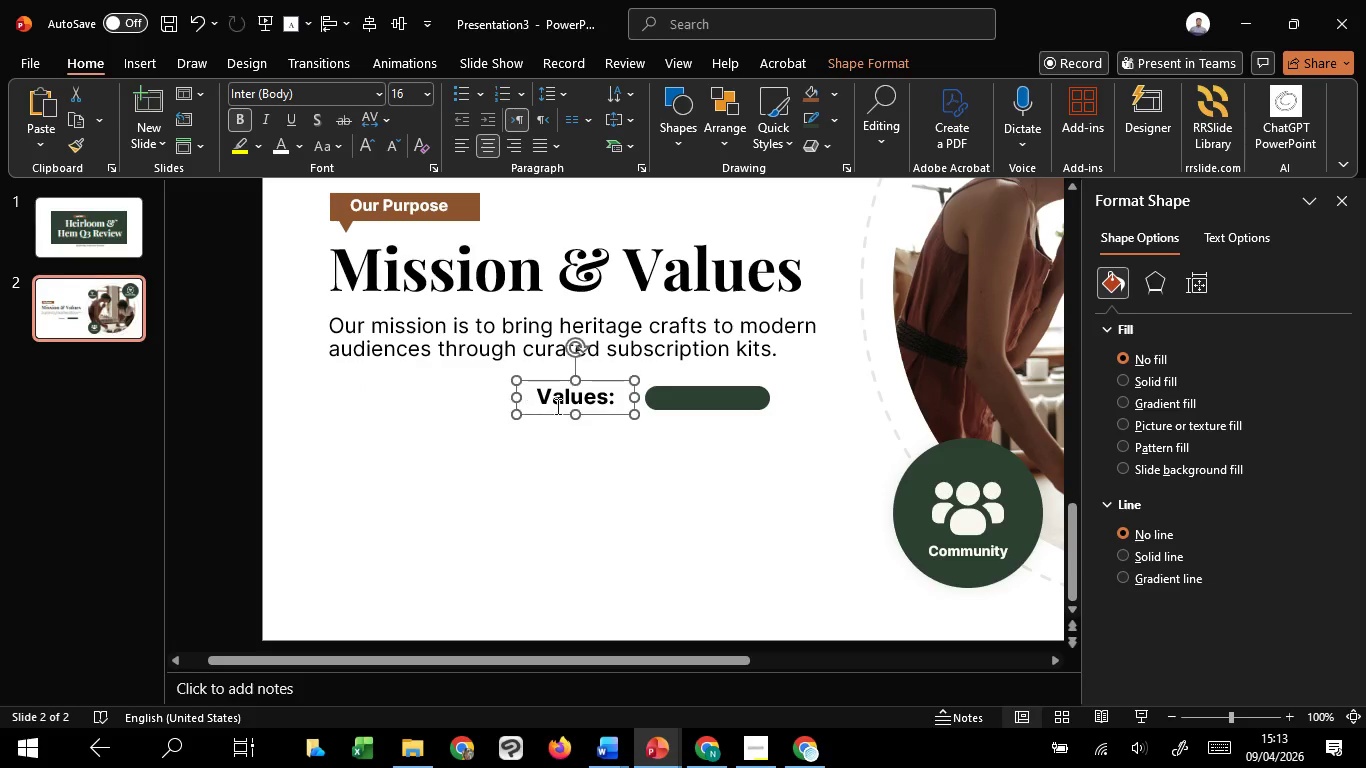 
key(Control+Shift+ShiftLeft)
 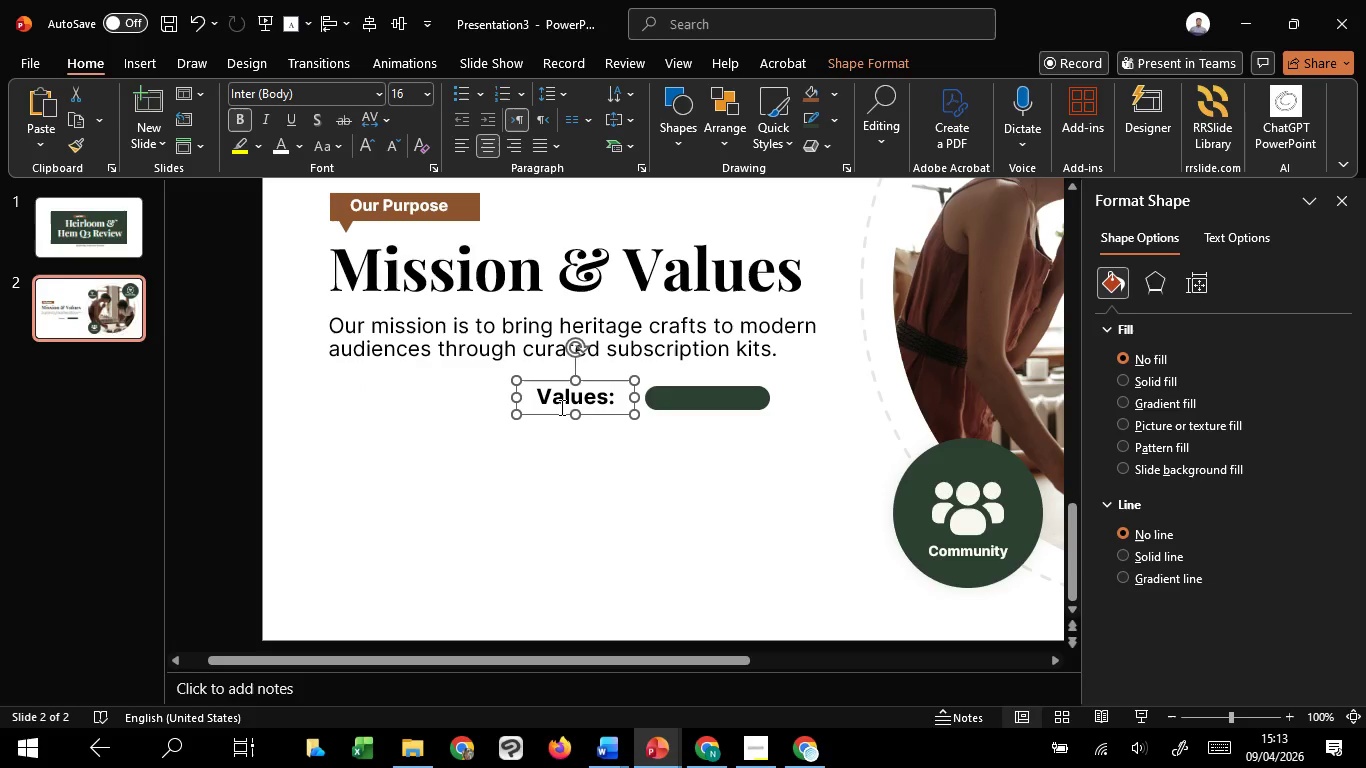 
key(Control+Shift+ShiftLeft)
 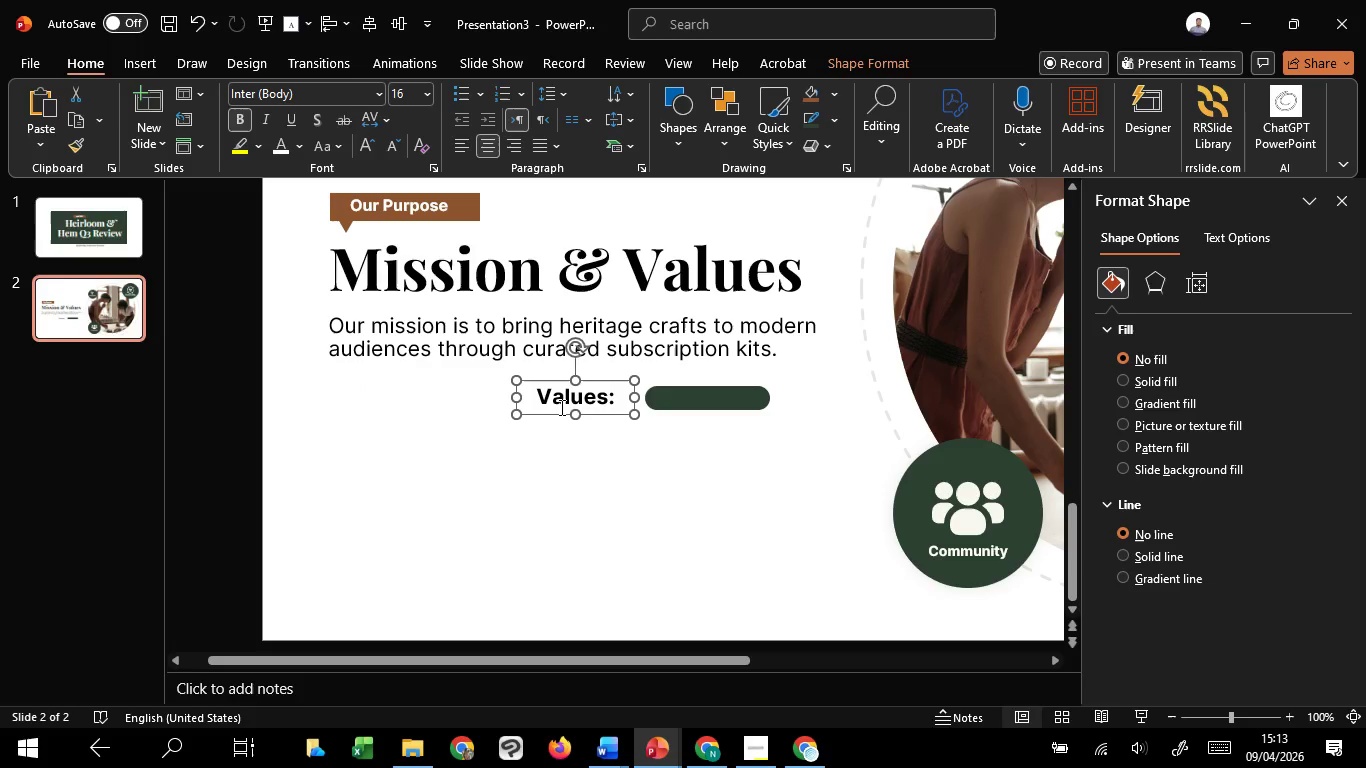 
key(Control+Shift+ShiftLeft)
 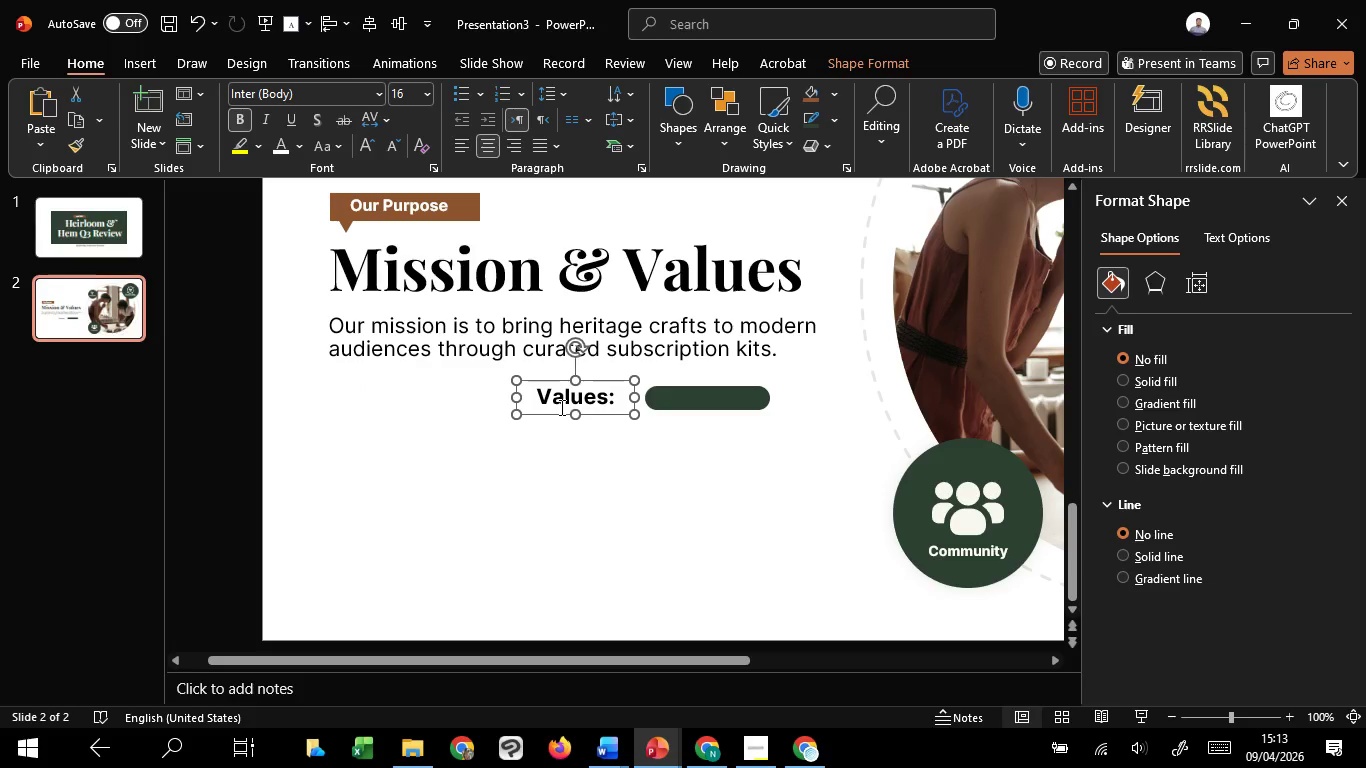 
key(Control+Shift+ShiftLeft)
 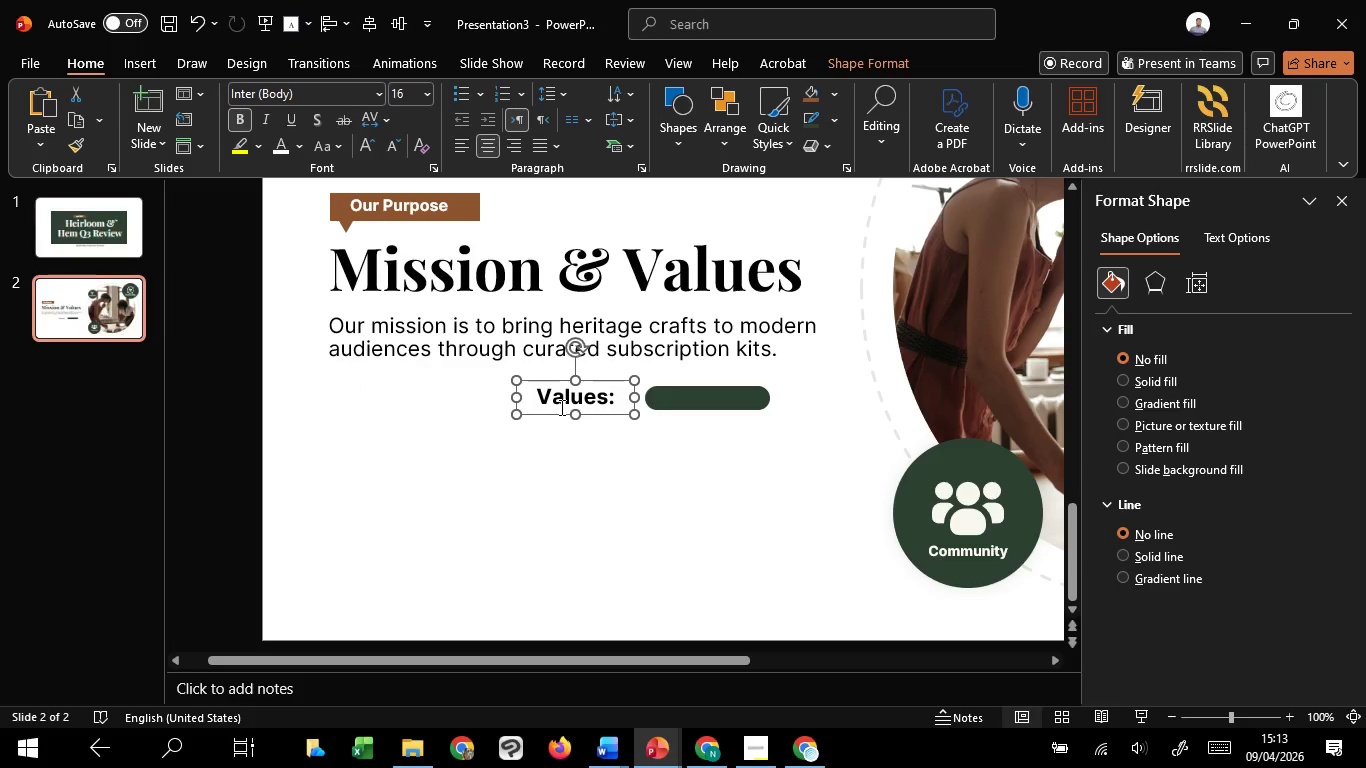 
hold_key(key=ShiftLeft, duration=4.74)
left_click_drag(start_coordinate=[605, 413], to_coordinate=[736, 413])
 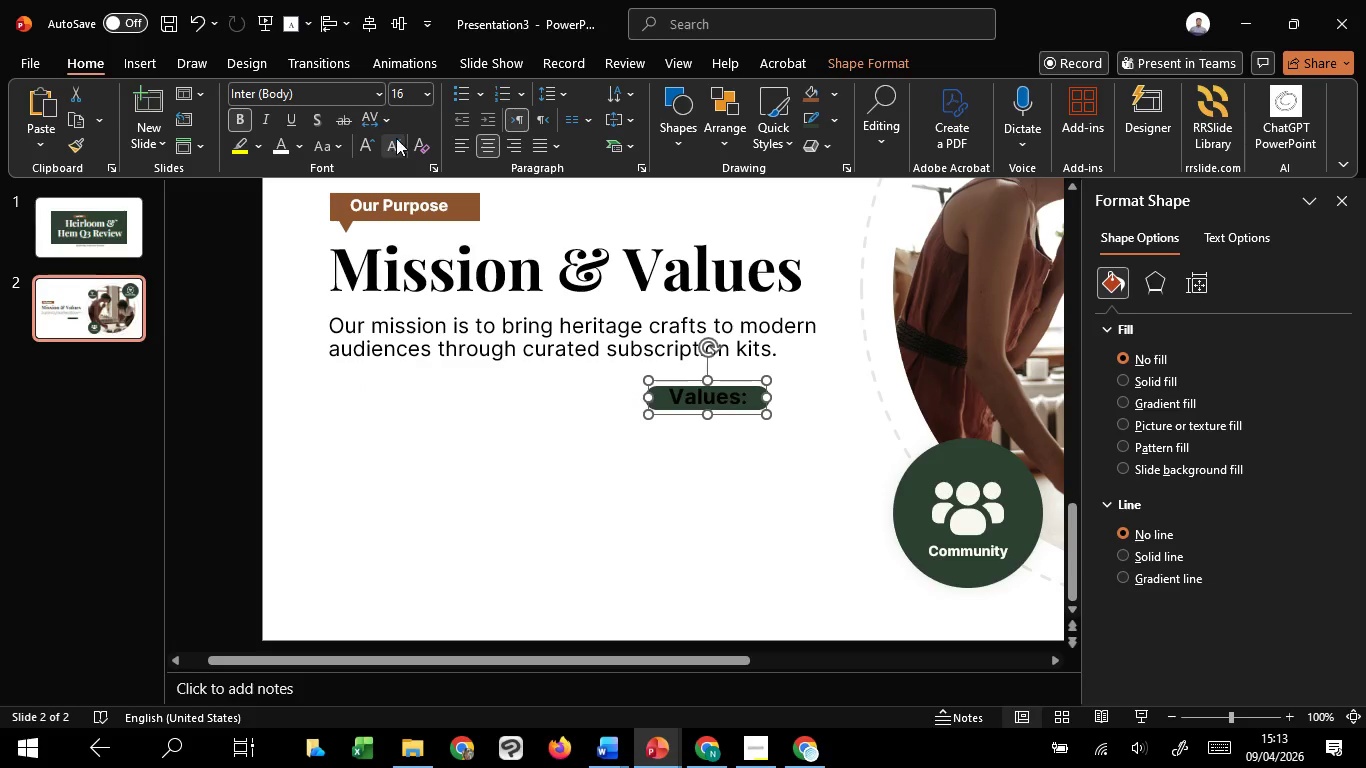 
double_click([394, 136])
 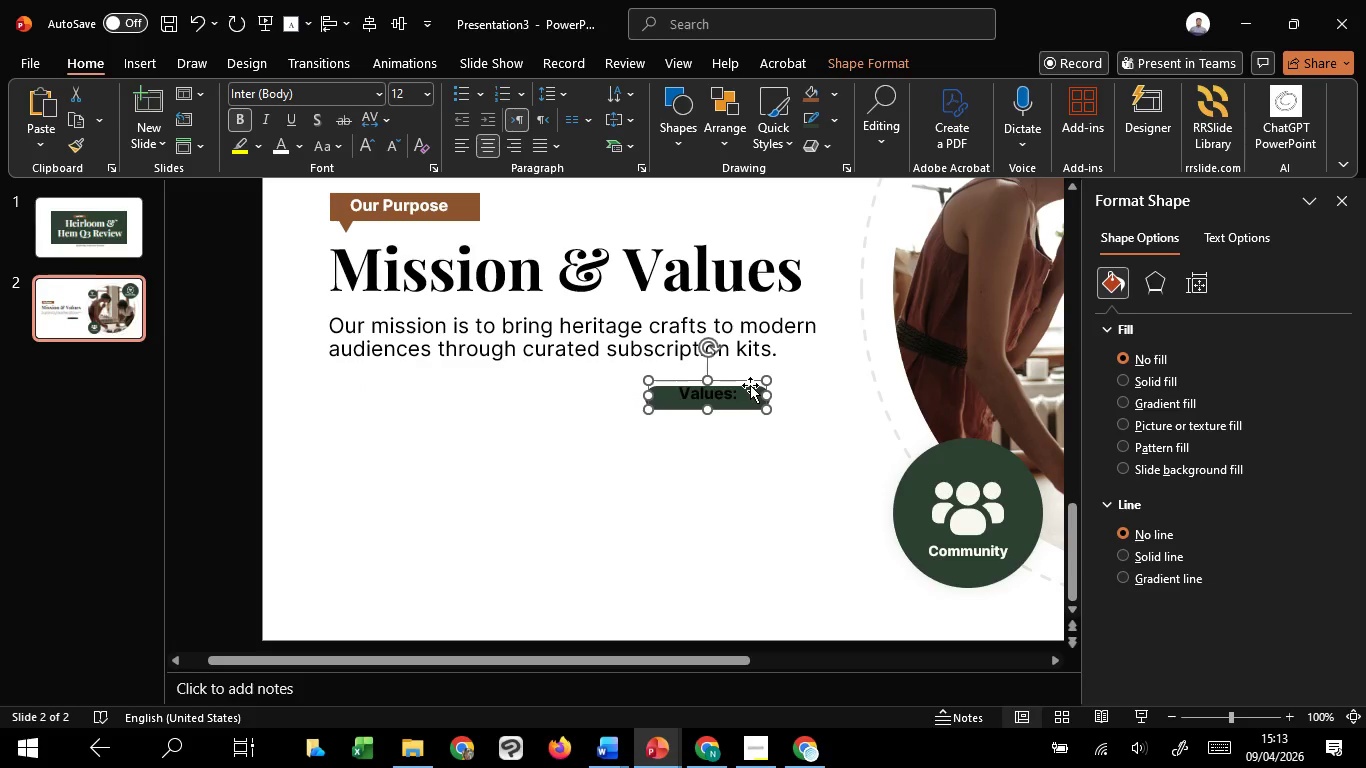 
hold_key(key=ShiftLeft, duration=1.09)
 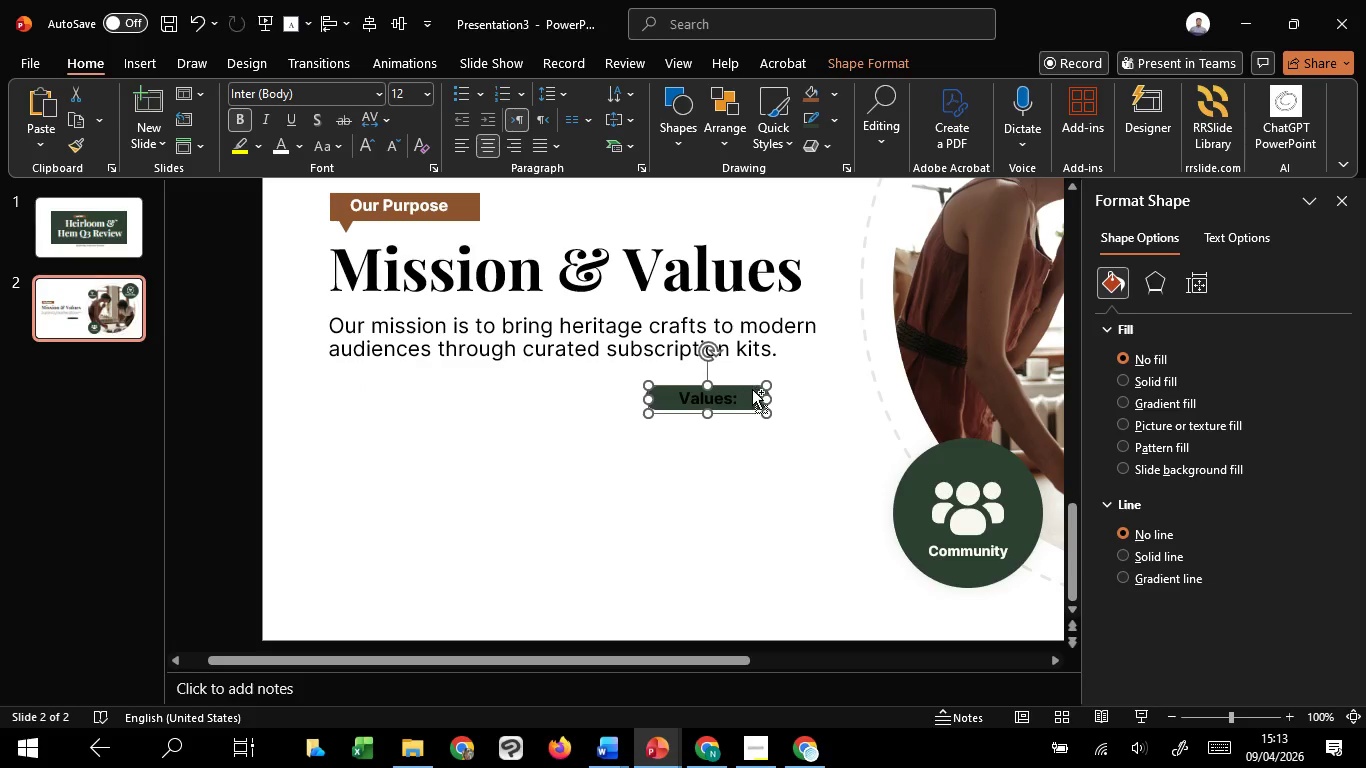 
hold_key(key=ControlLeft, duration=2.84)
 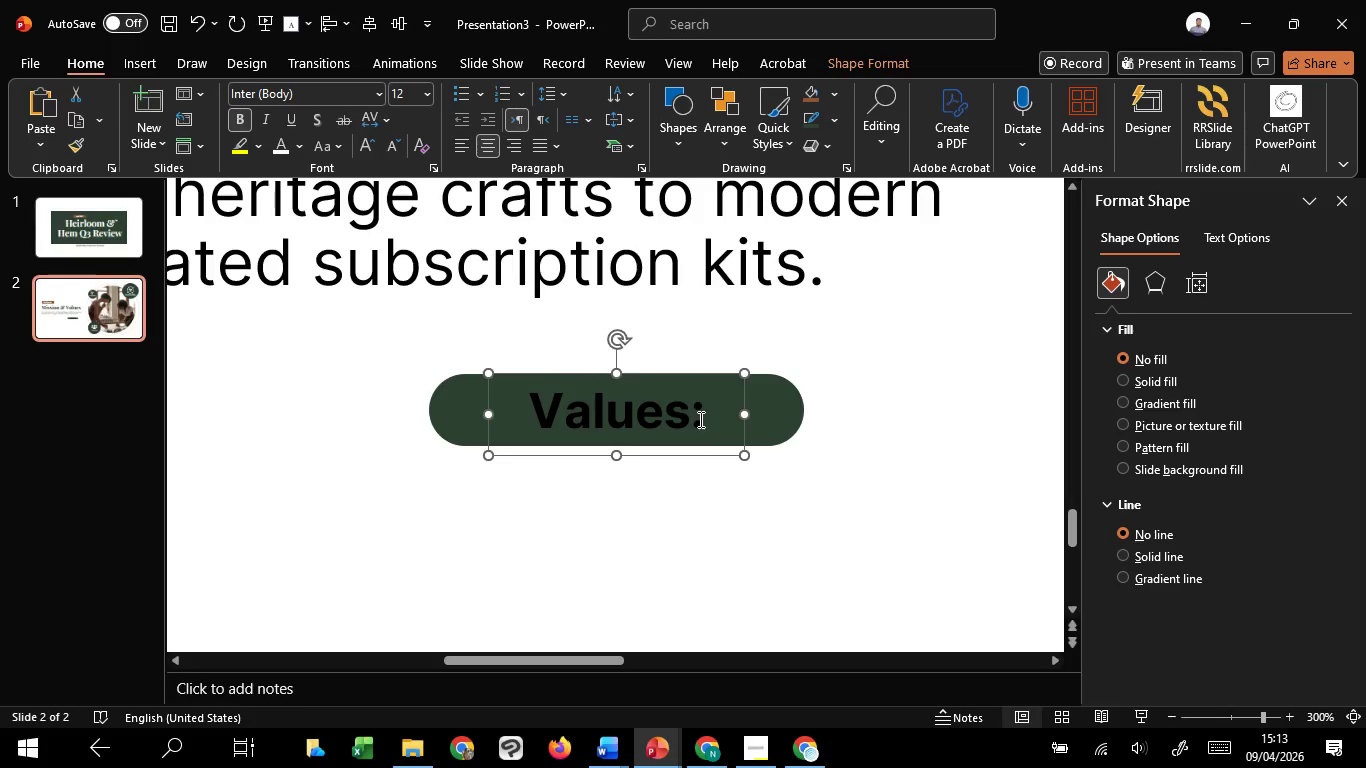 
hold_key(key=ShiftLeft, duration=1.51)
 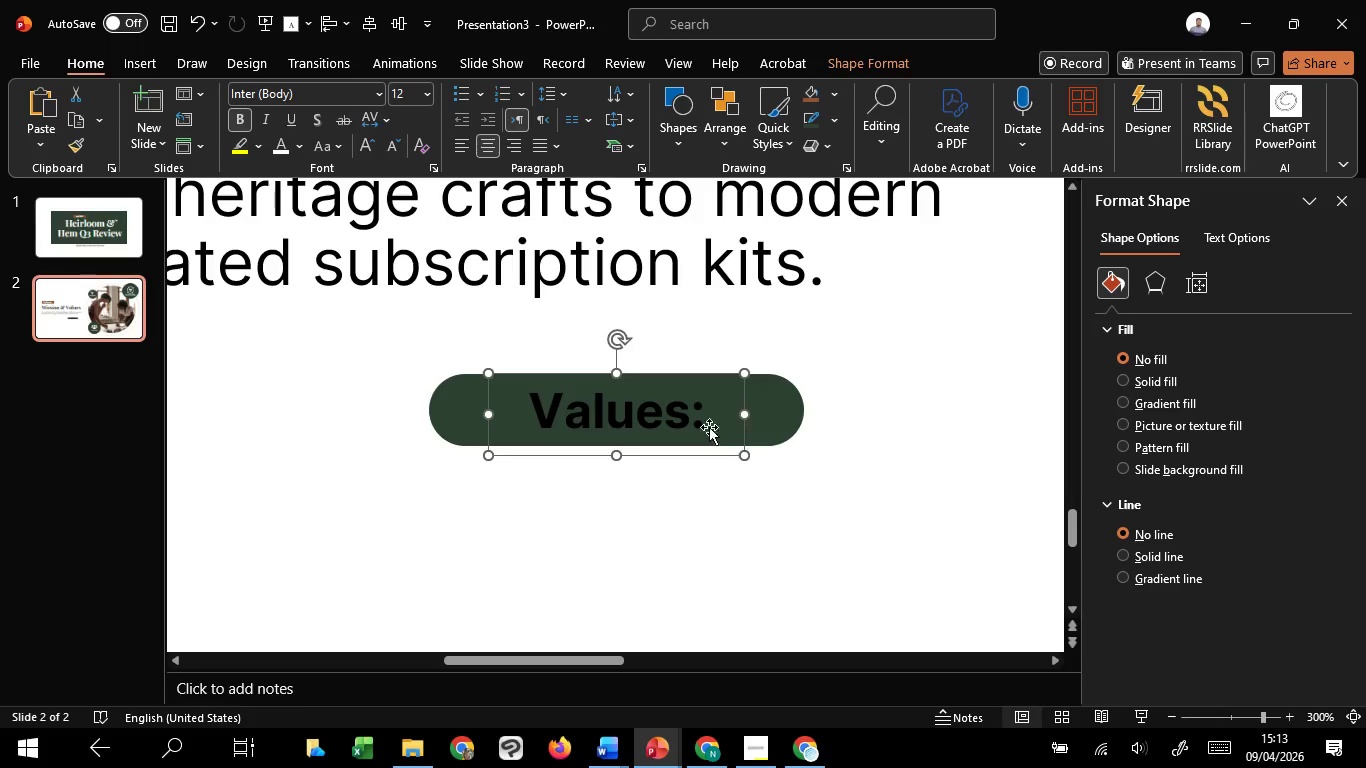 
scroll: coordinate [752, 389], scroll_direction: up, amount: 5.0
 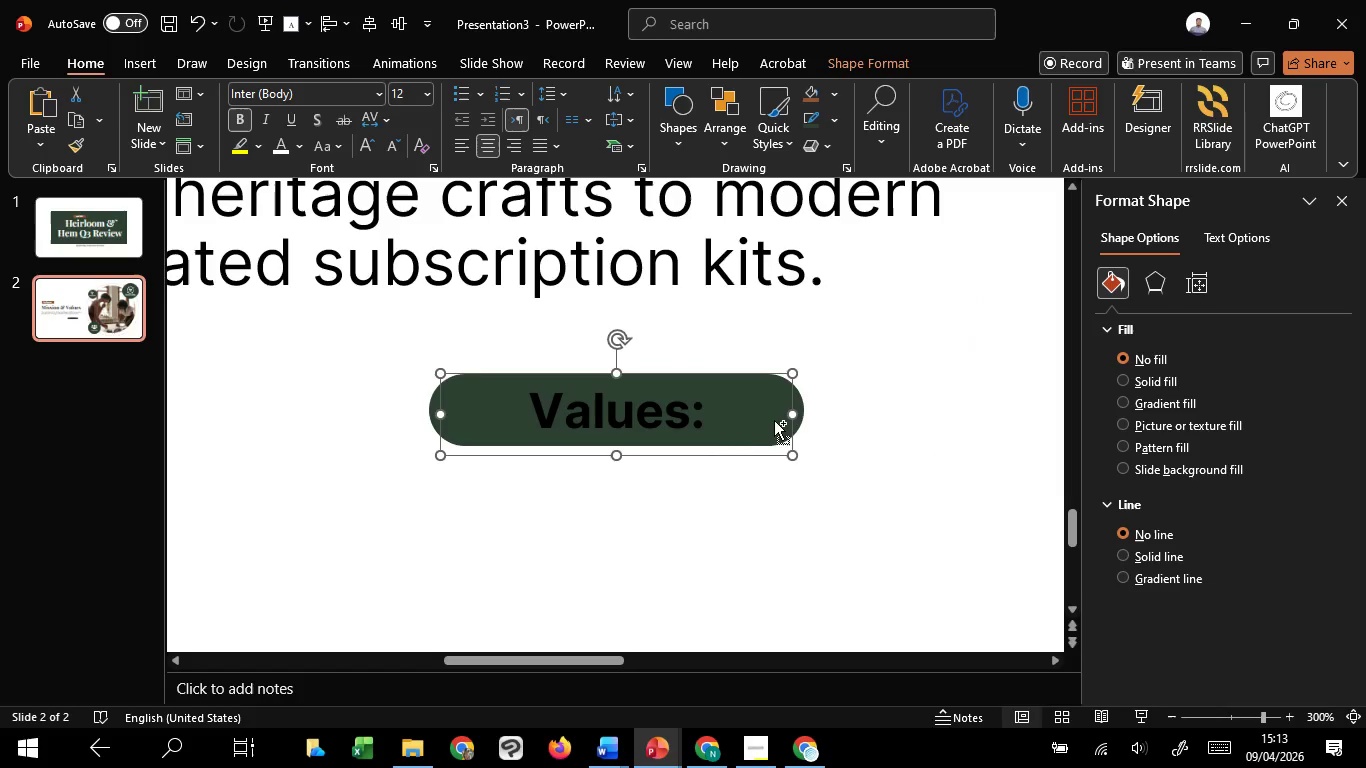 
left_click_drag(start_coordinate=[792, 417], to_coordinate=[744, 427])
 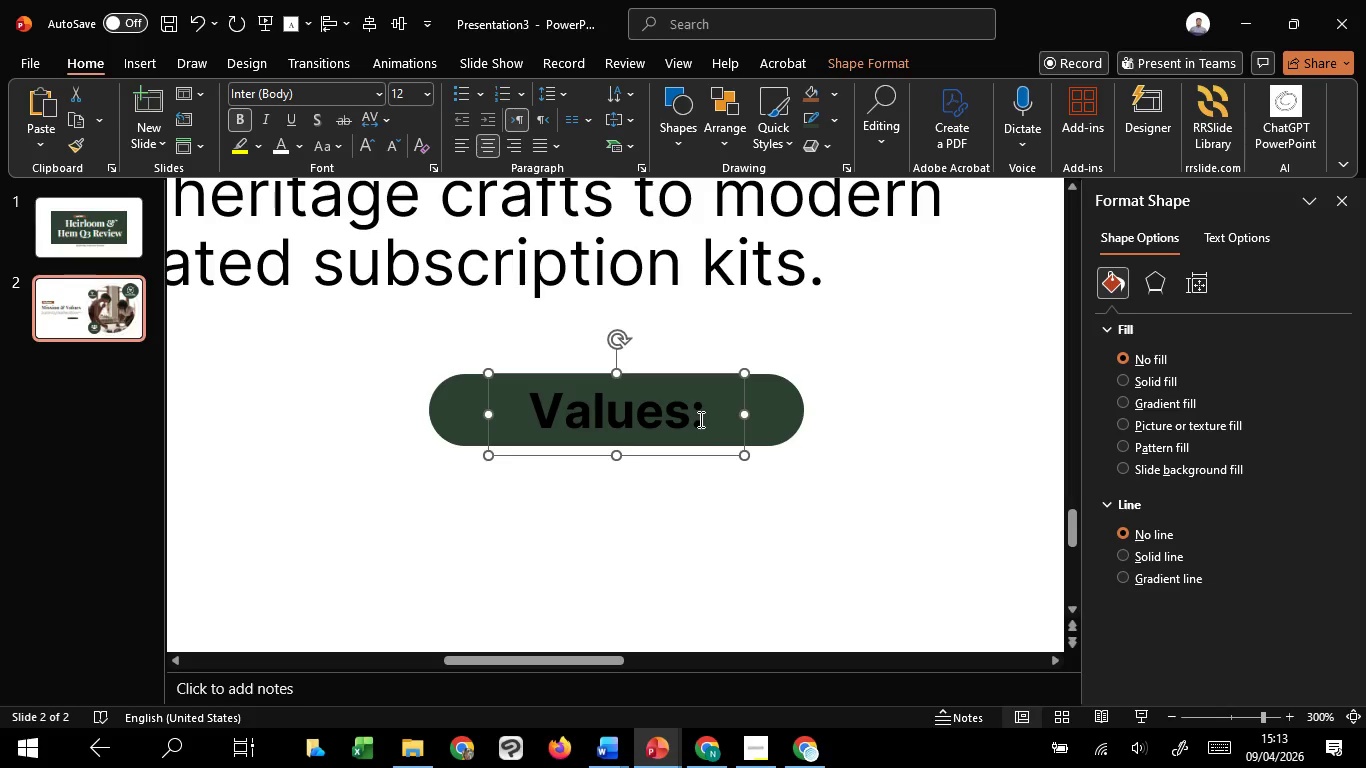 
hold_key(key=ShiftLeft, duration=0.53)
 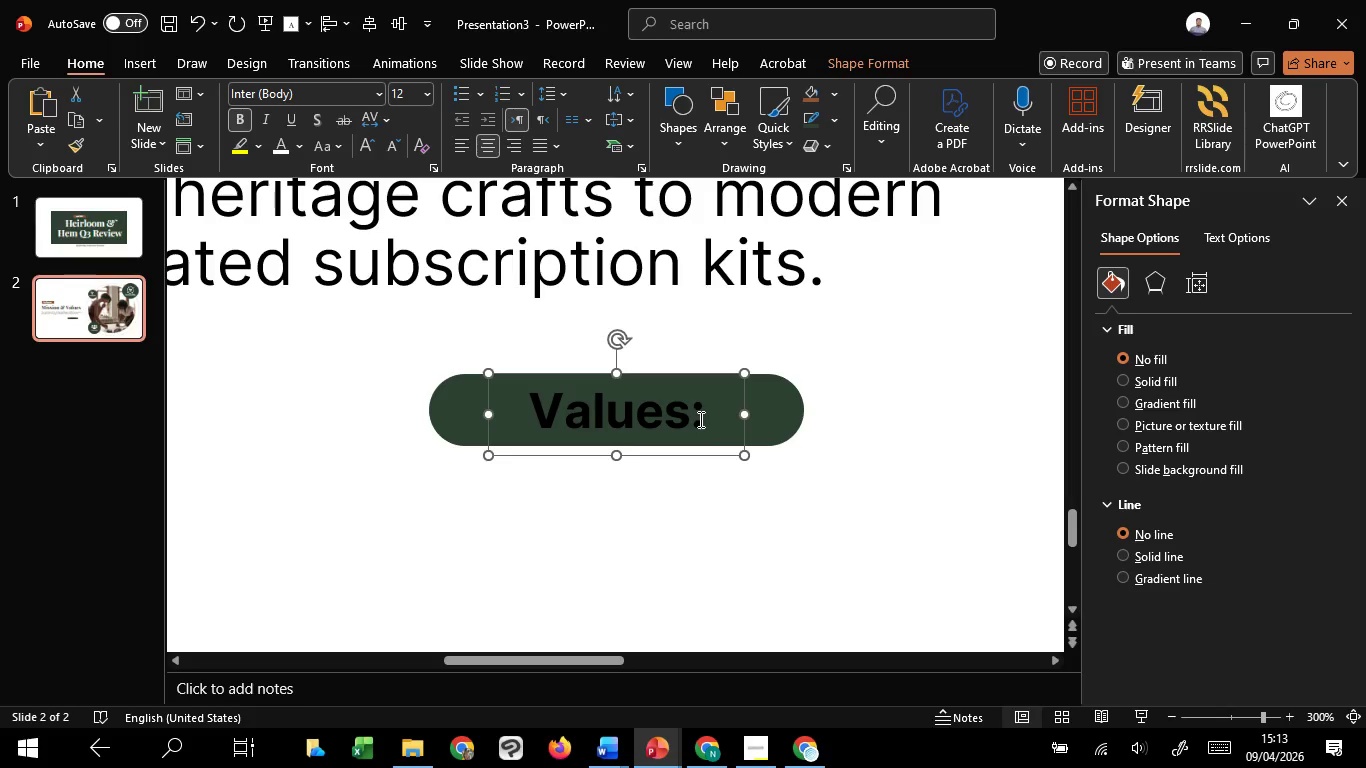 
left_click_drag(start_coordinate=[699, 419], to_coordinate=[689, 423])
 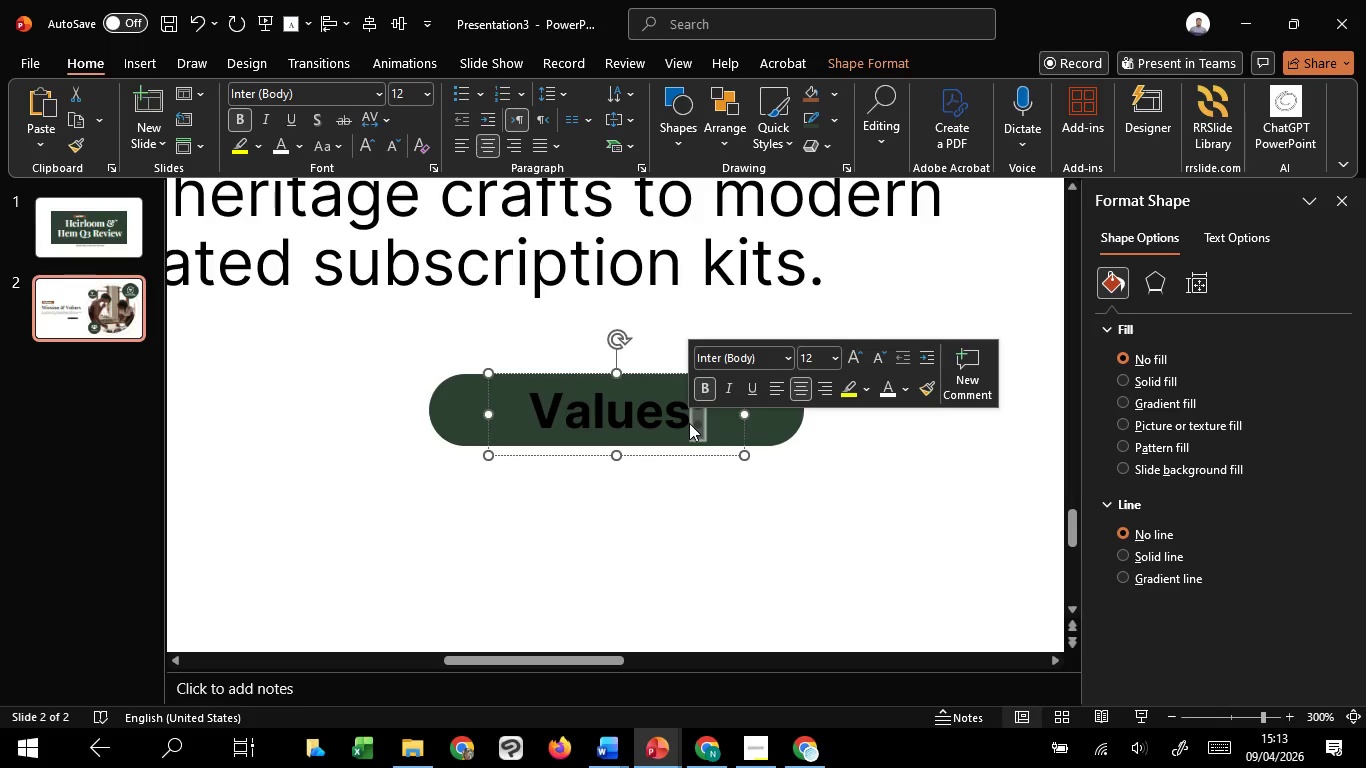 
key(Space)
 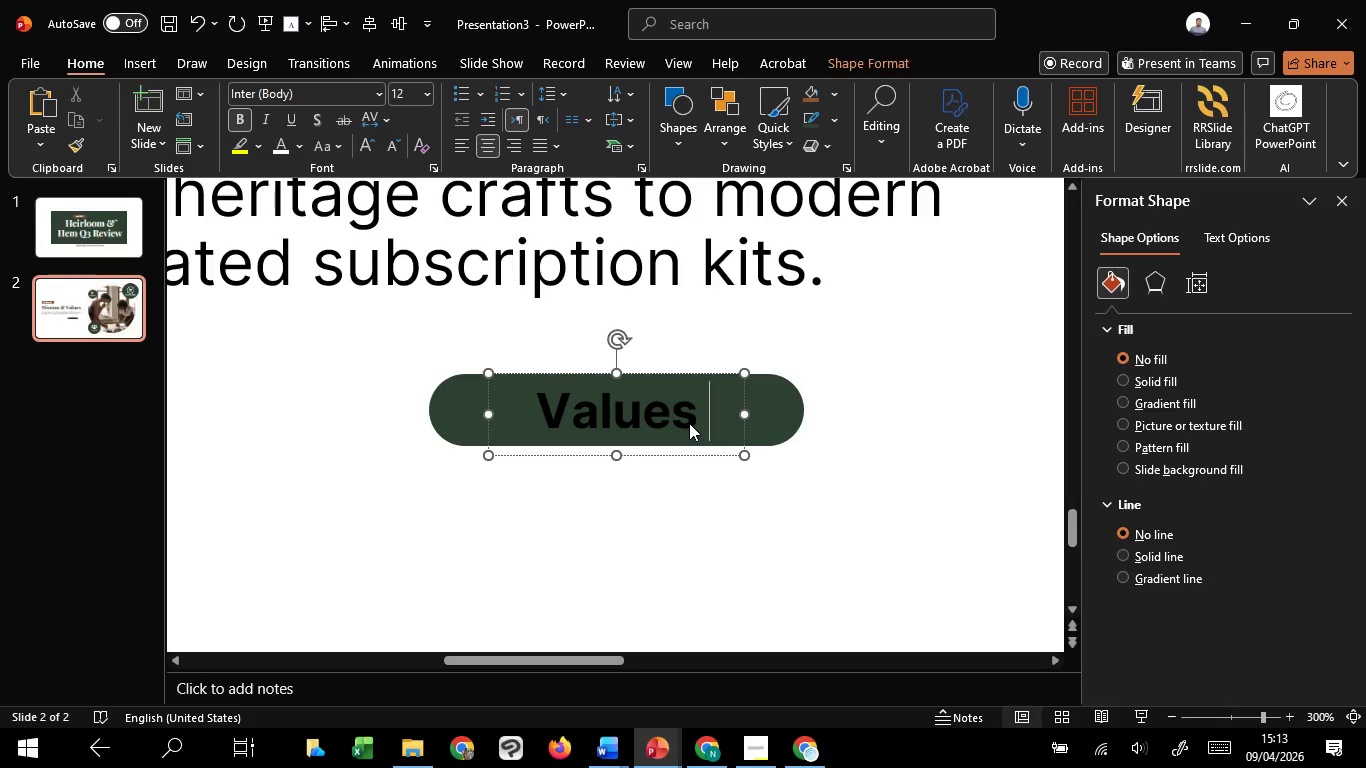 
key(Shift+Period)
 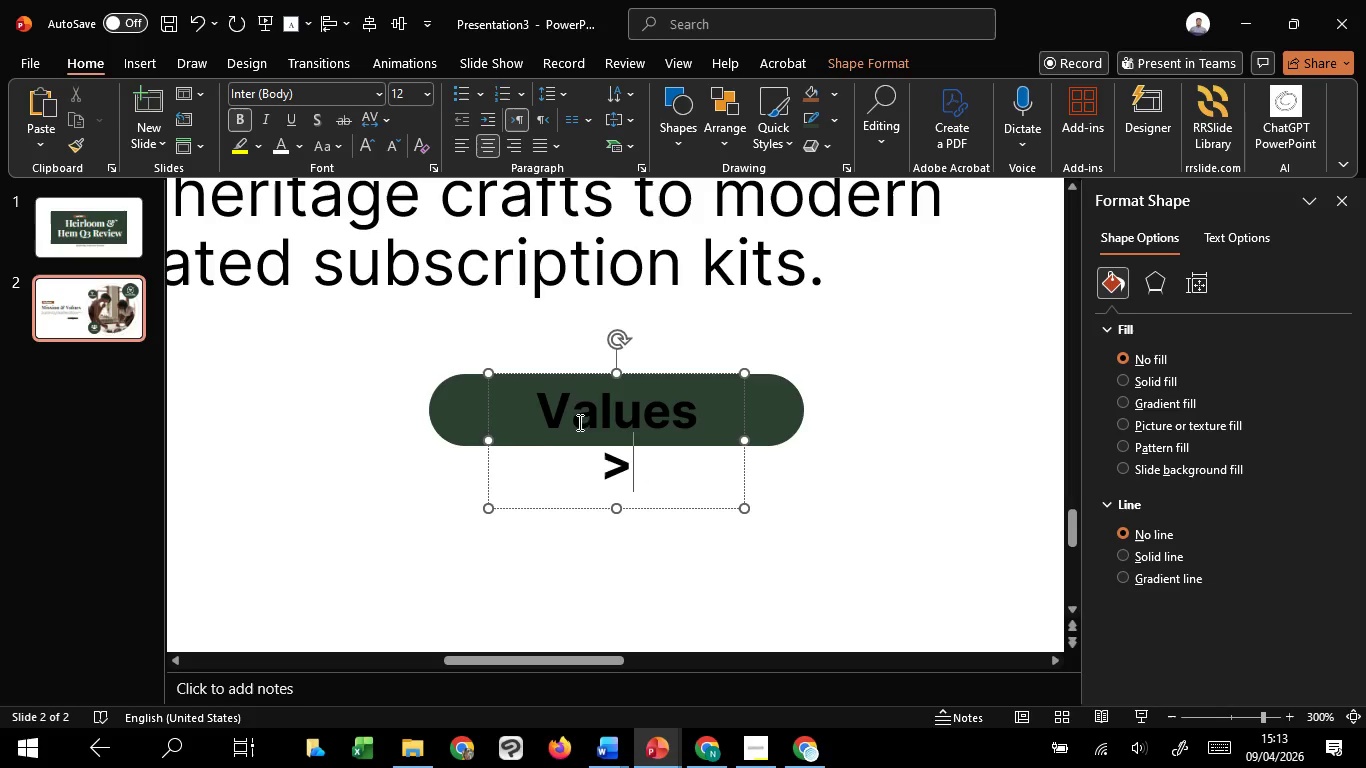 
hold_key(key=ControlLeft, duration=1.42)
hold_key(key=ShiftLeft, duration=1.22)
left_click_drag(start_coordinate=[492, 436], to_coordinate=[463, 435])
 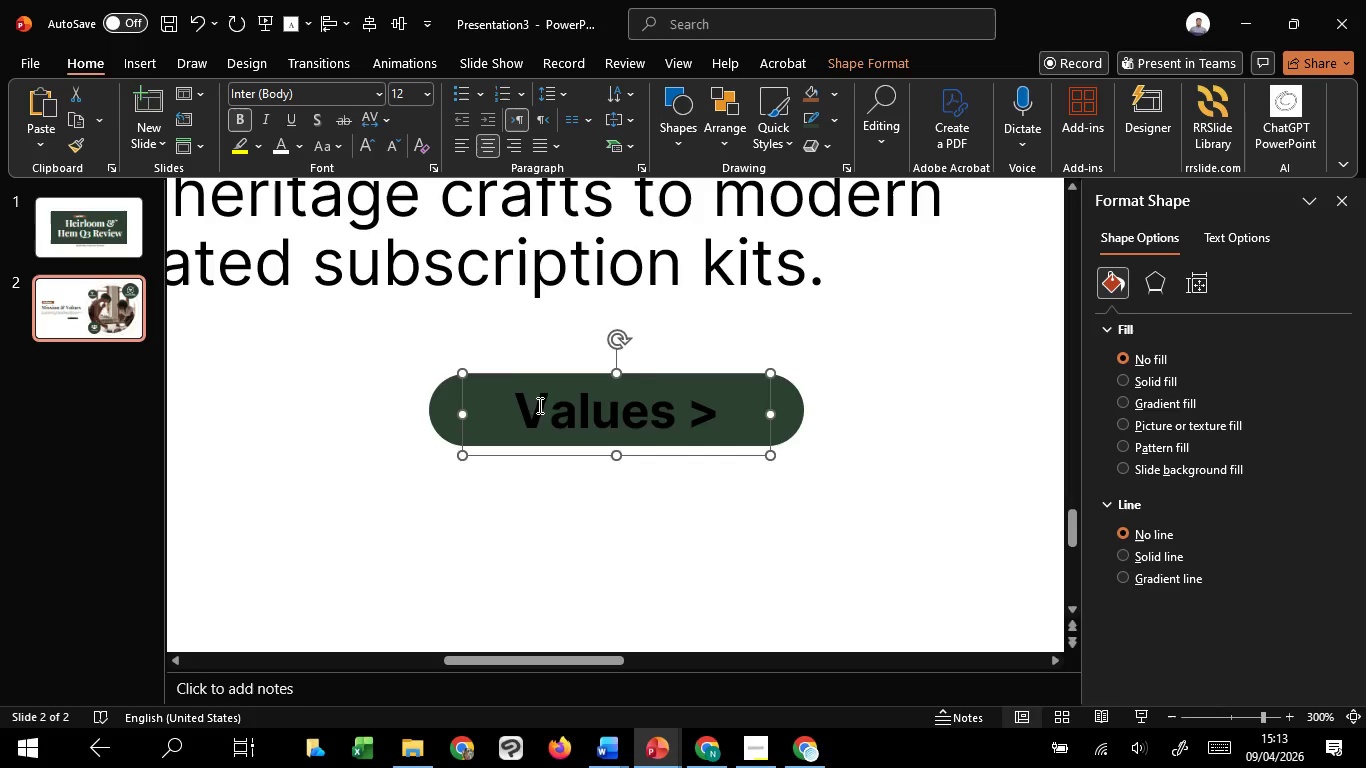 
left_click_drag(start_coordinate=[530, 405], to_coordinate=[732, 408])
 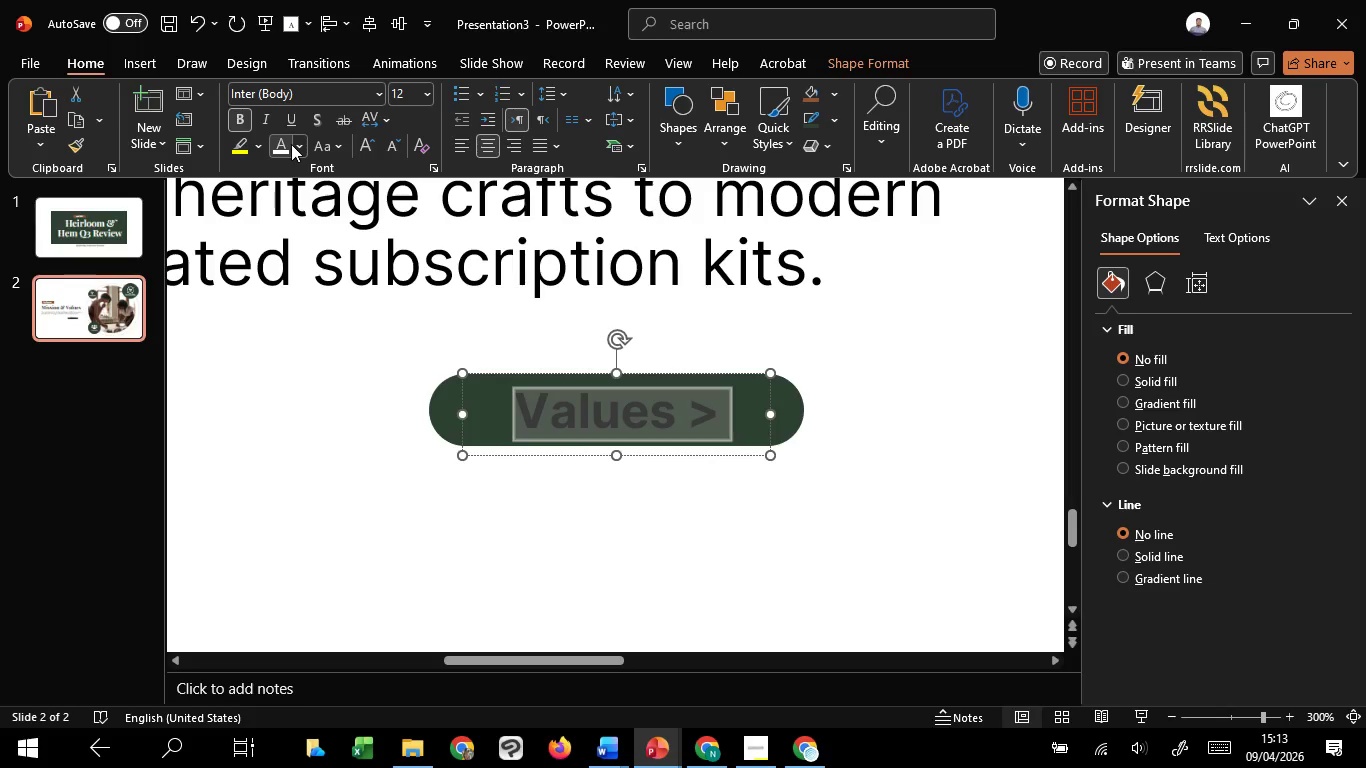 
left_click([282, 145])
 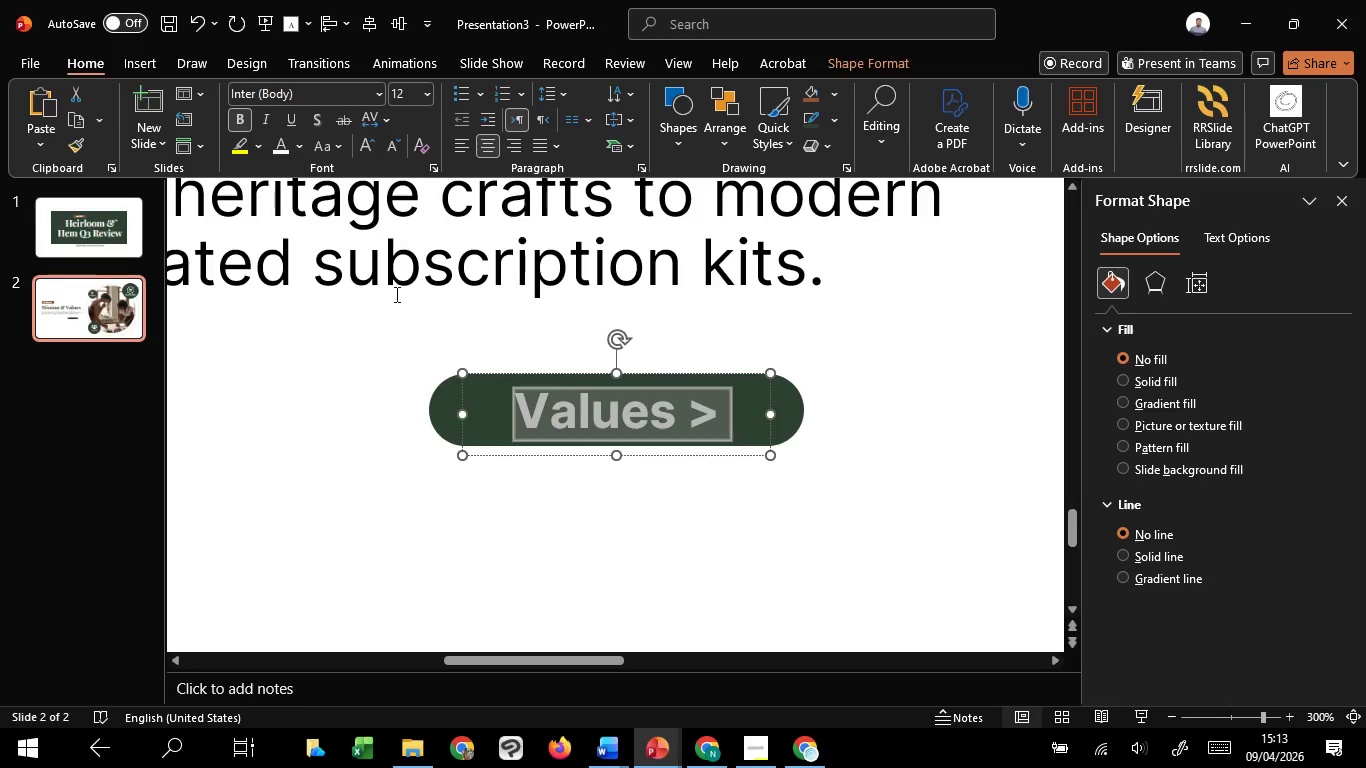 
hold_key(key=ShiftLeft, duration=1.52)
left_click([440, 405])
 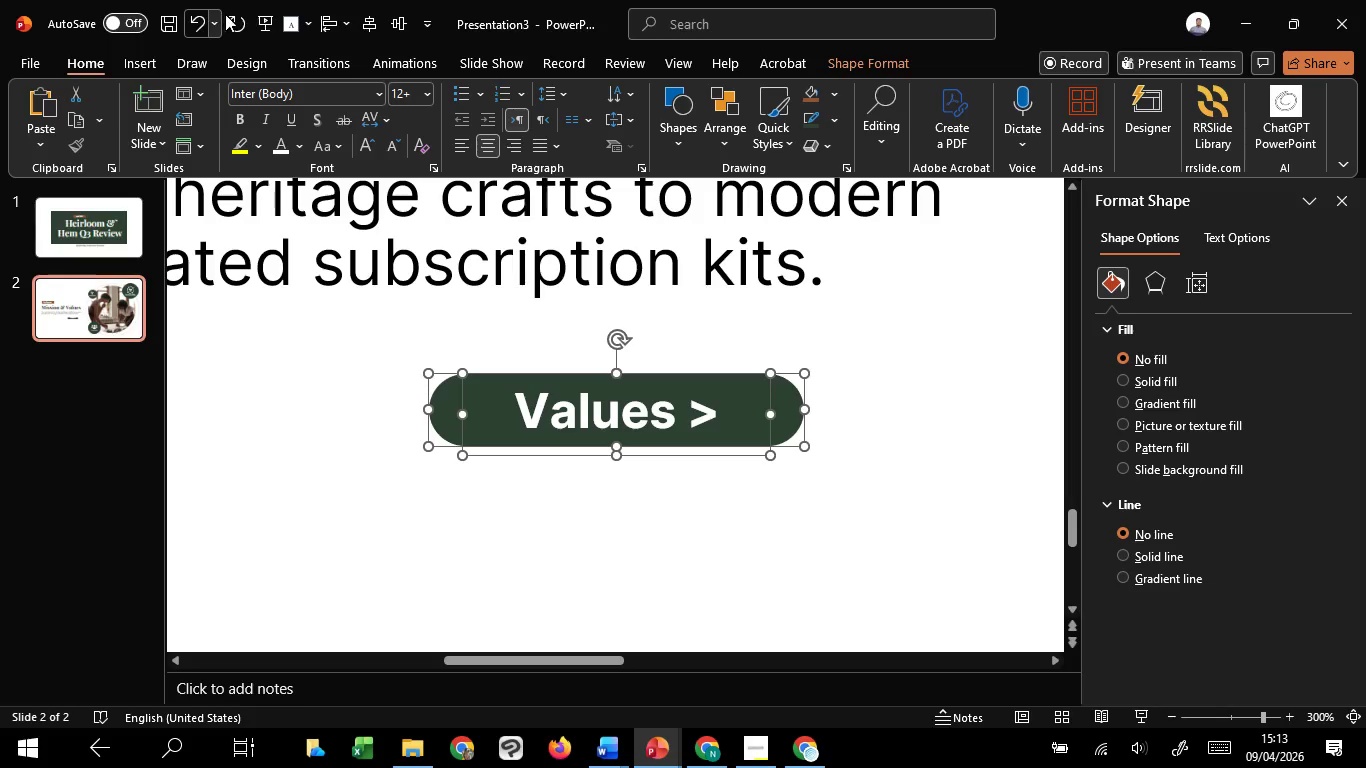 
key(Shift+ShiftLeft)
 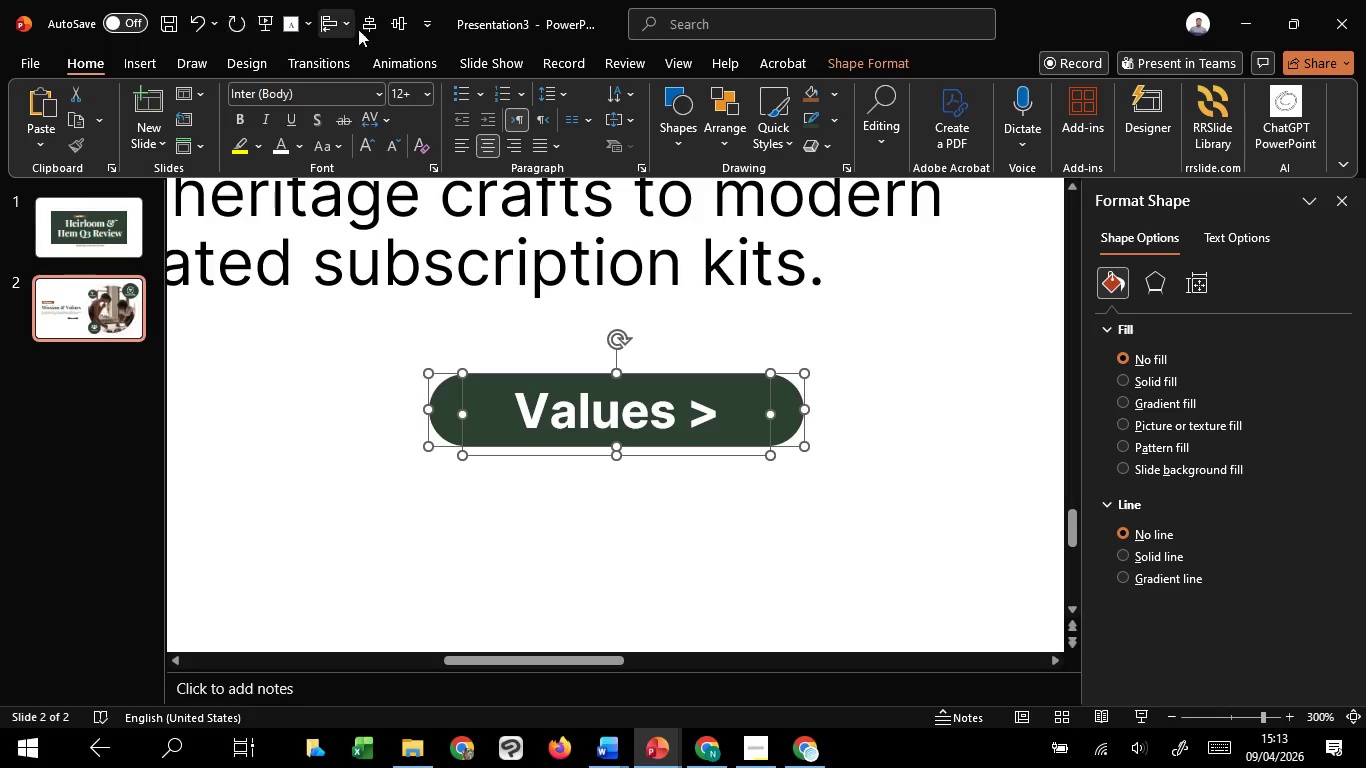 
key(Shift+ShiftLeft)
 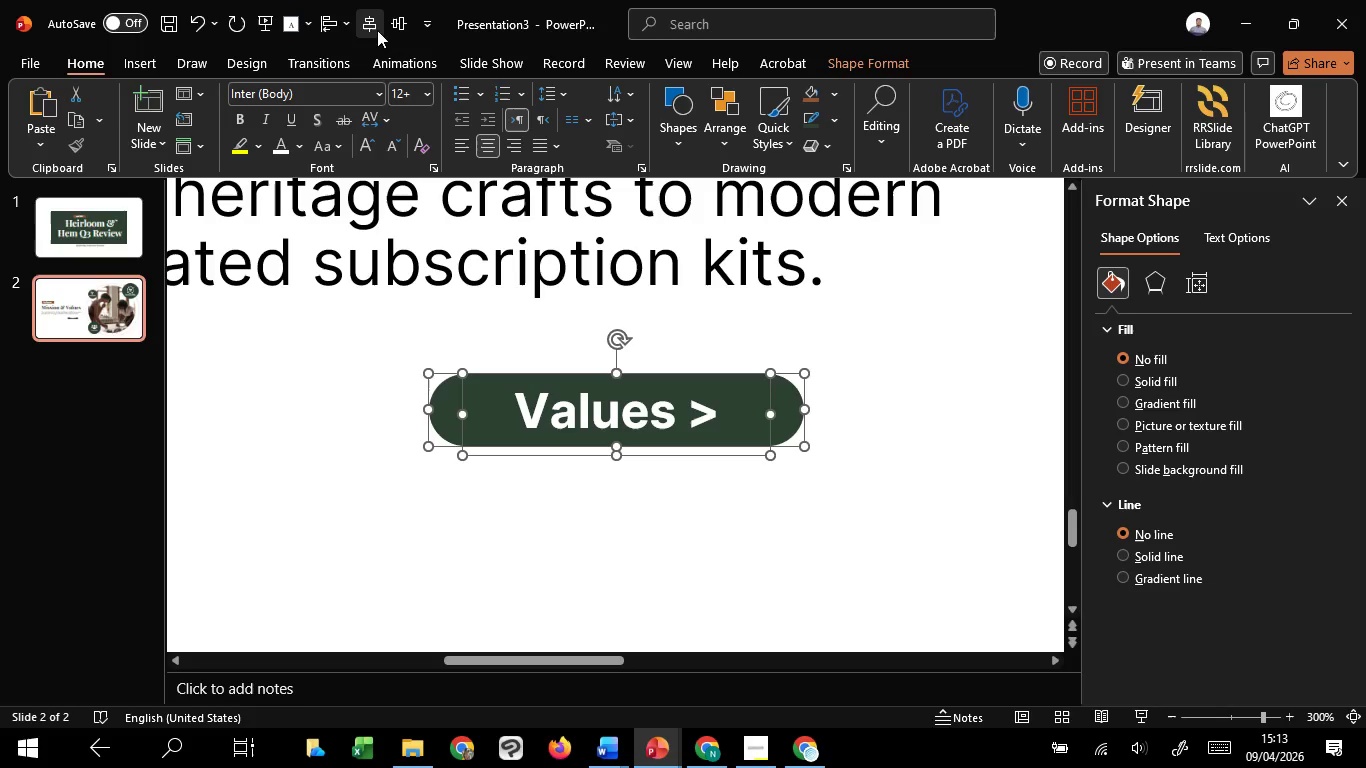 
key(Shift+ShiftLeft)
 